 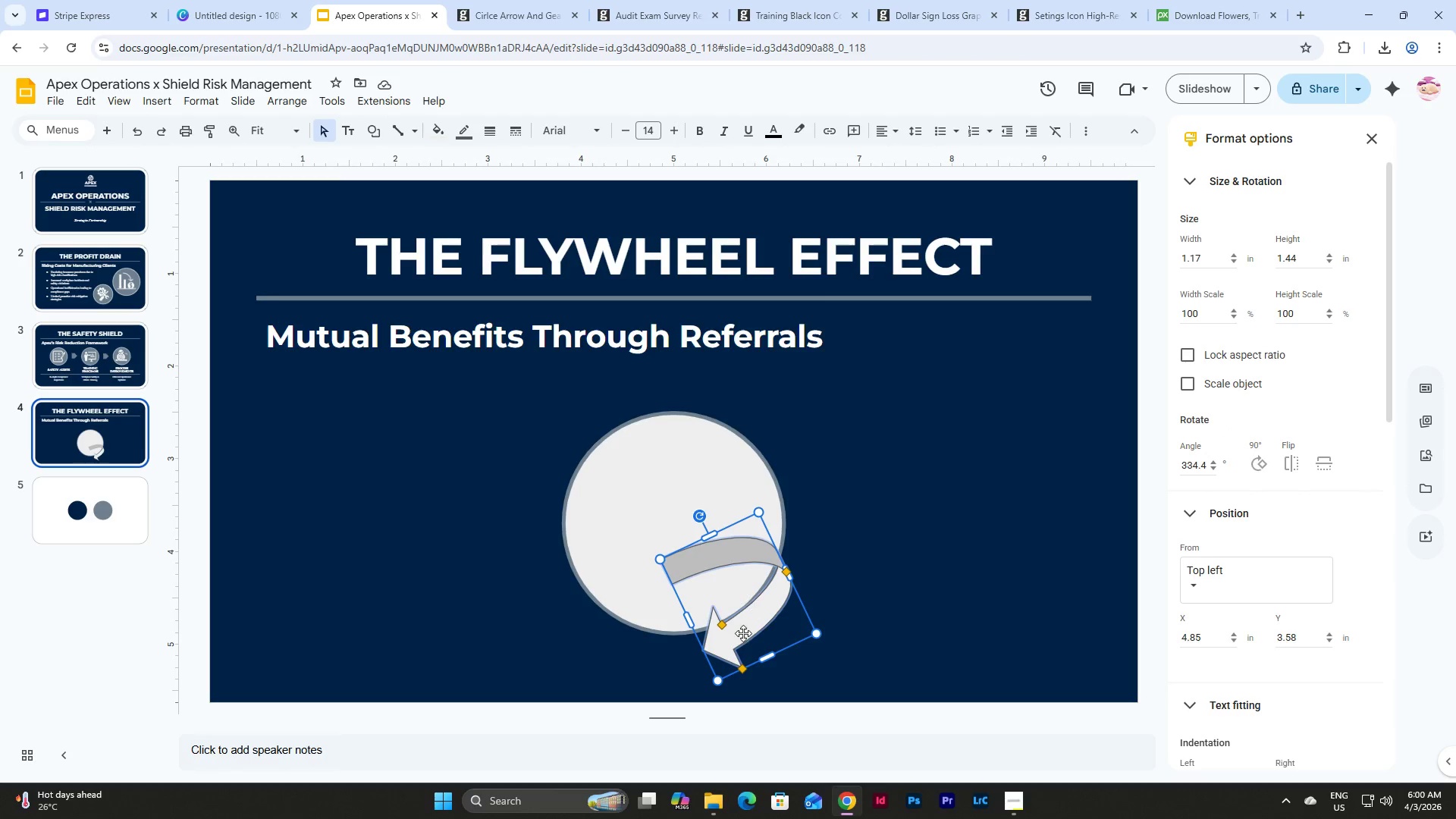 
left_click_drag(start_coordinate=[690, 626], to_coordinate=[688, 613])
 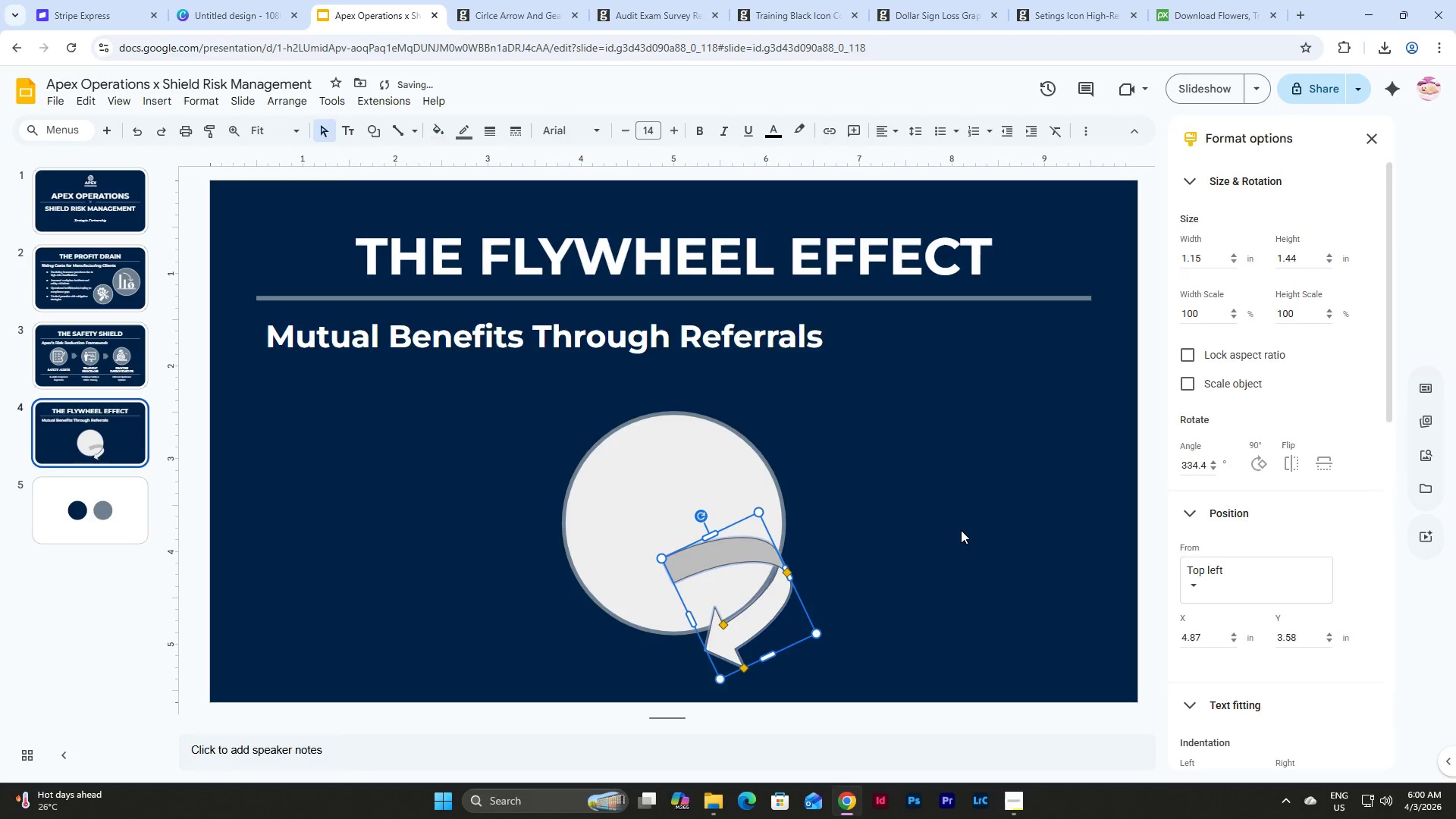 
left_click([961, 530])
 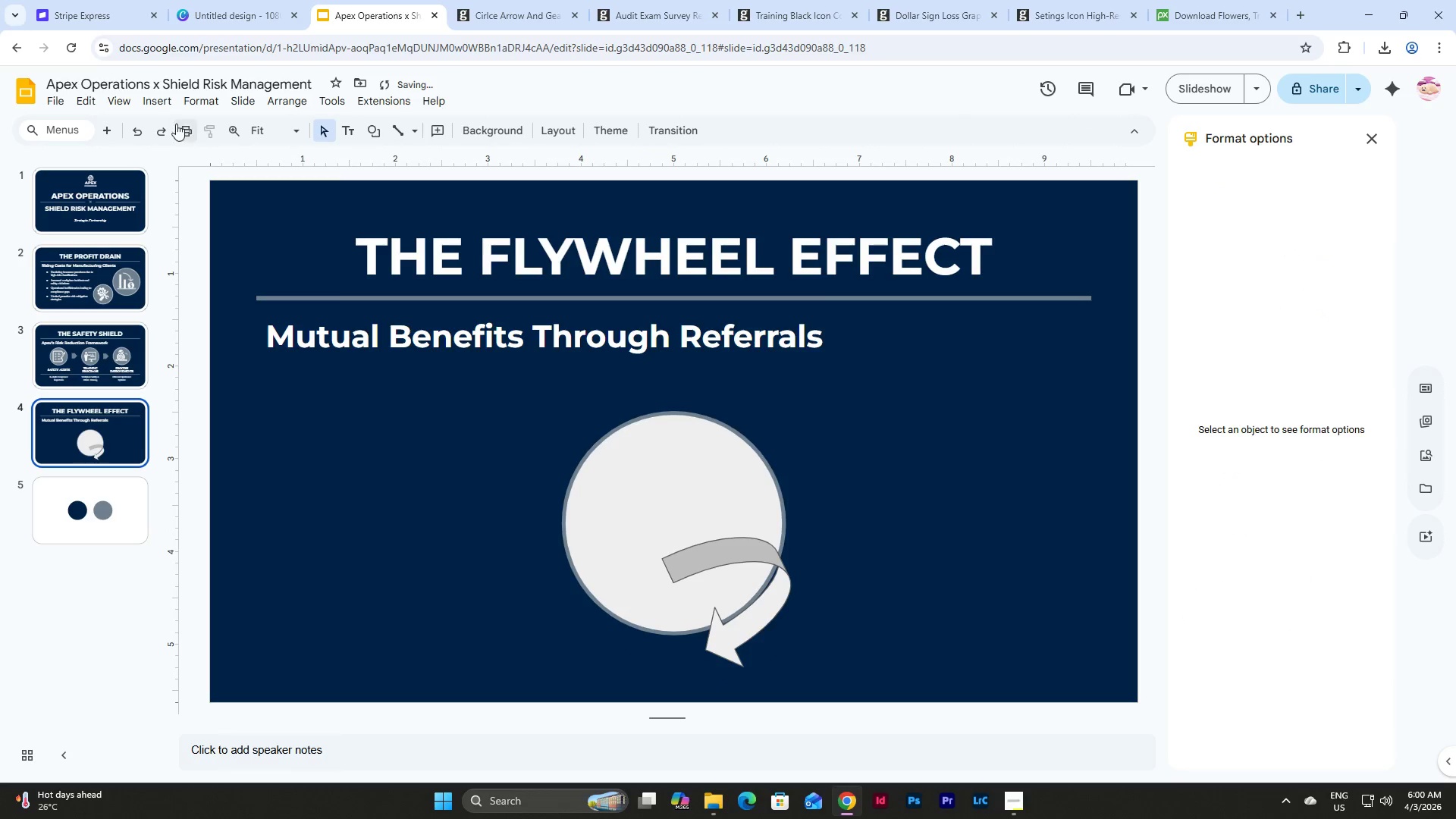 
left_click([153, 92])
 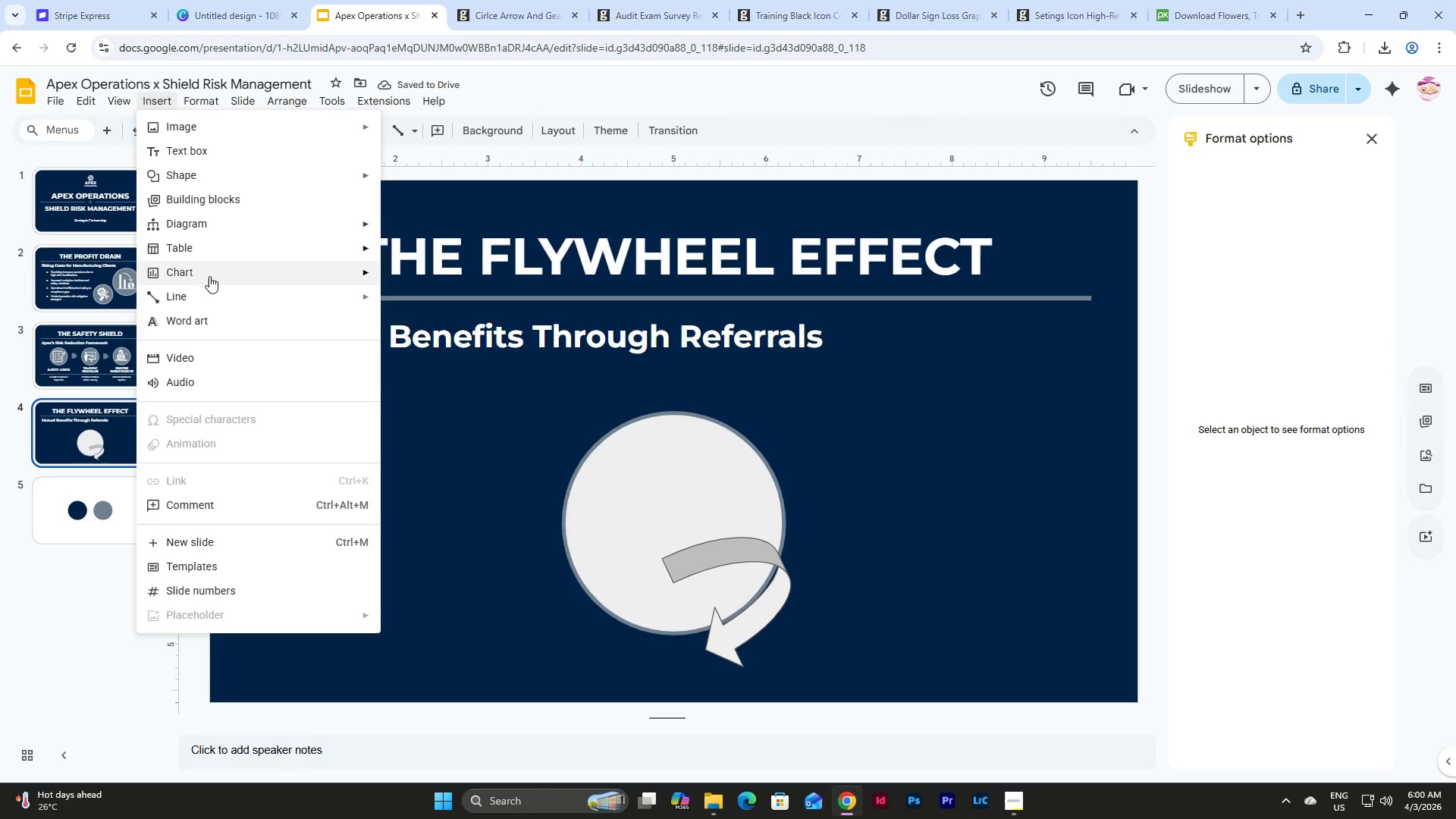 
left_click([209, 301])
 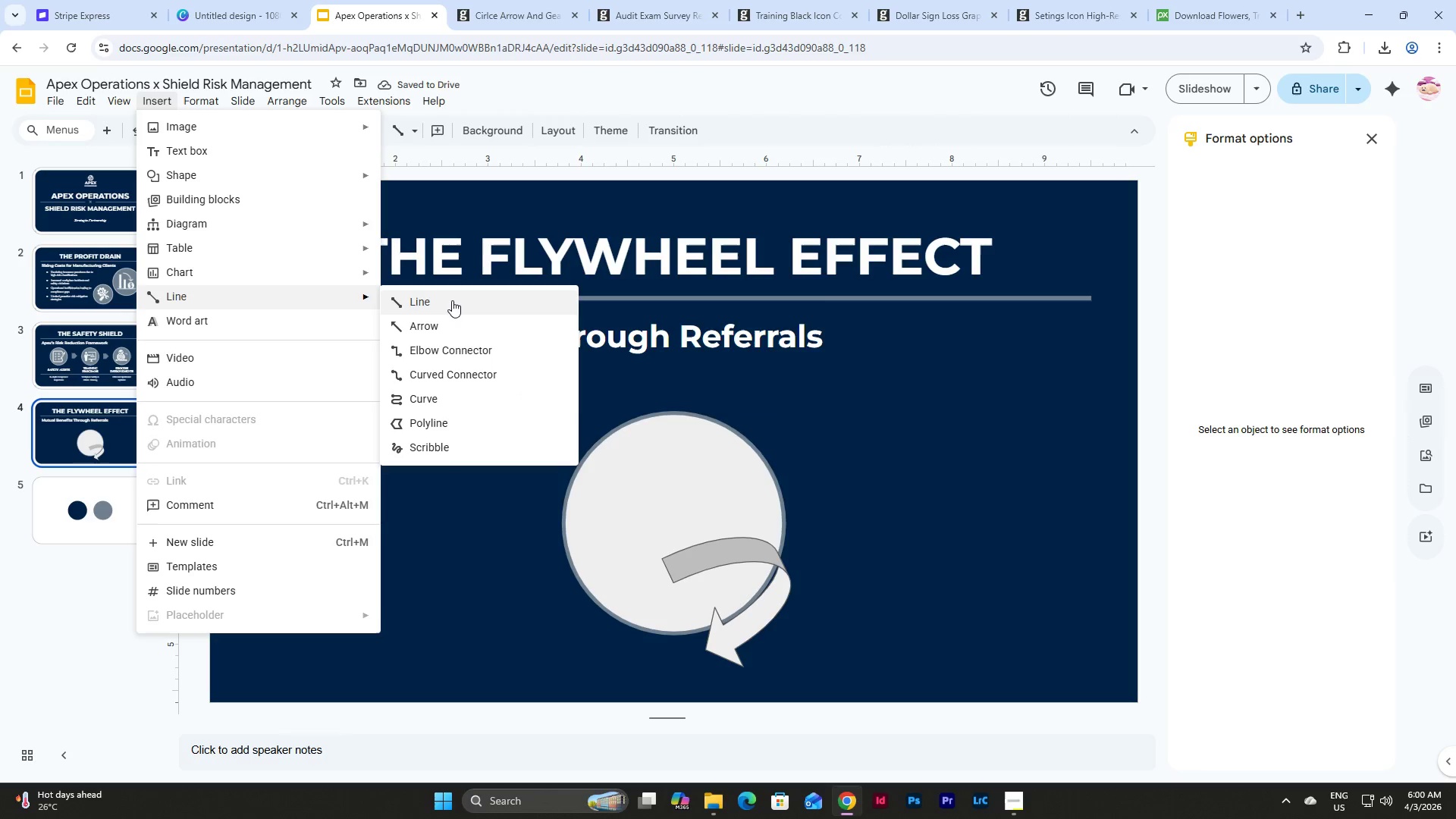 
left_click([450, 297])
 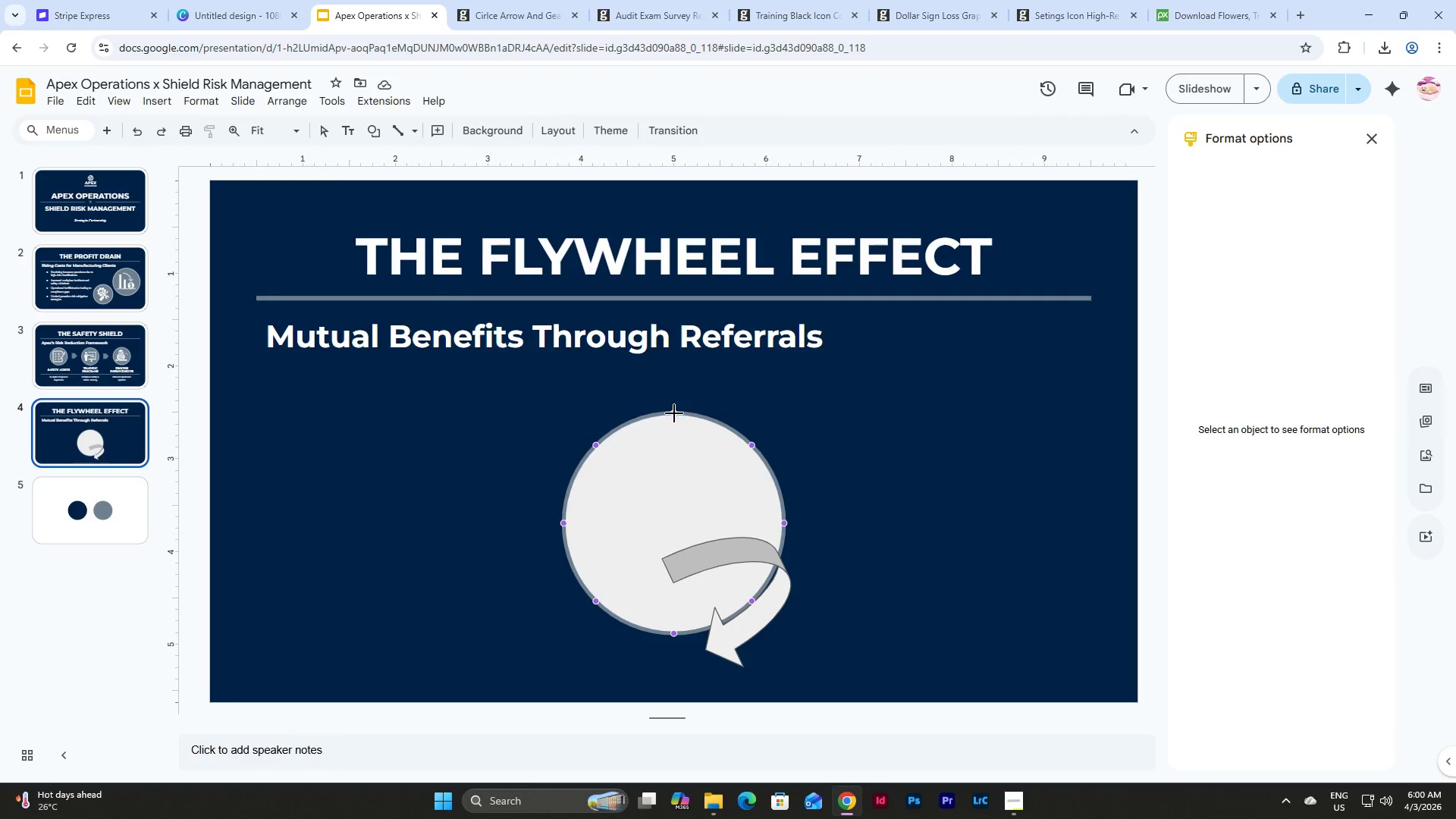 
left_click_drag(start_coordinate=[674, 413], to_coordinate=[674, 423])
 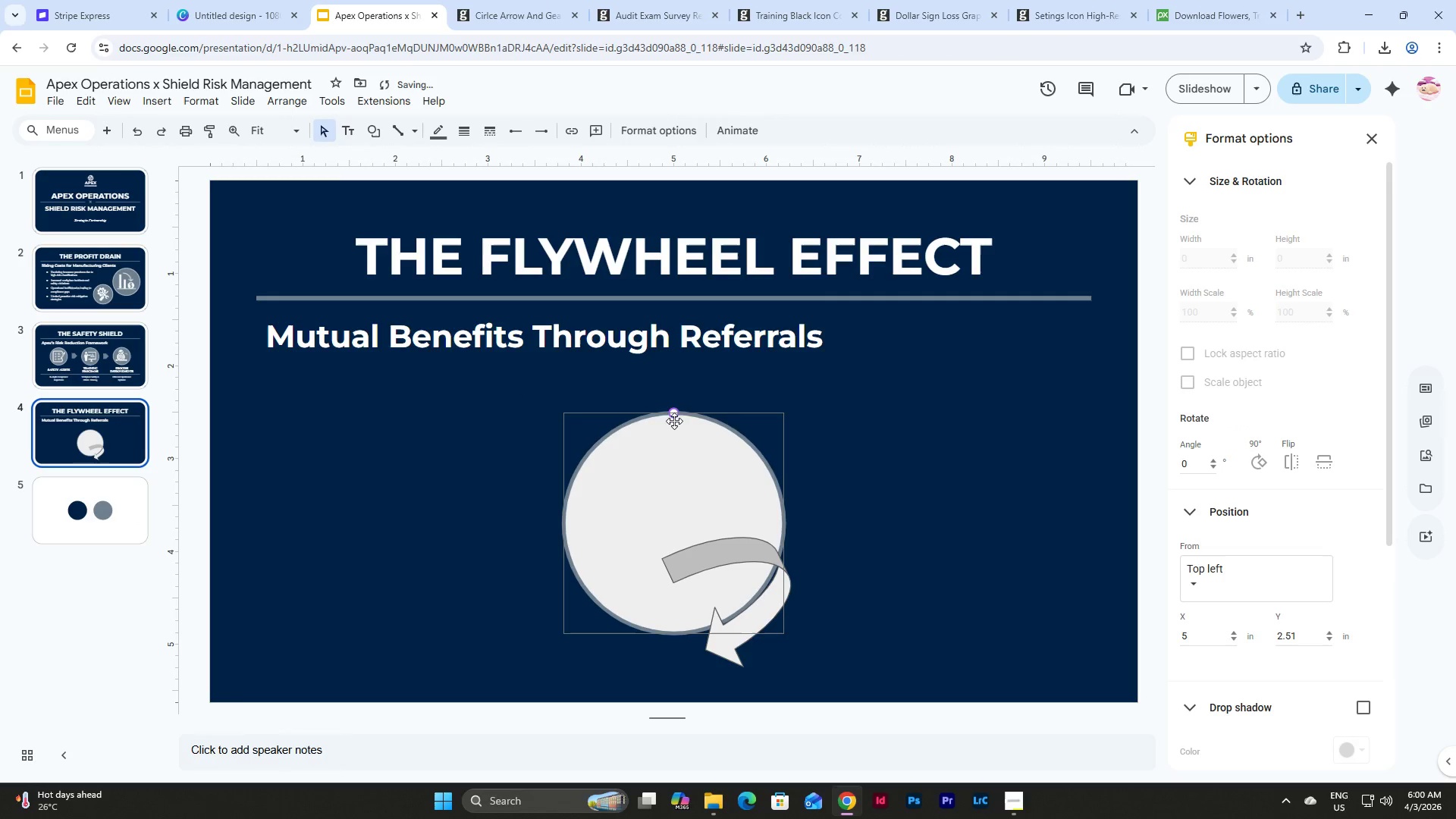 
left_click_drag(start_coordinate=[674, 411], to_coordinate=[677, 634])
 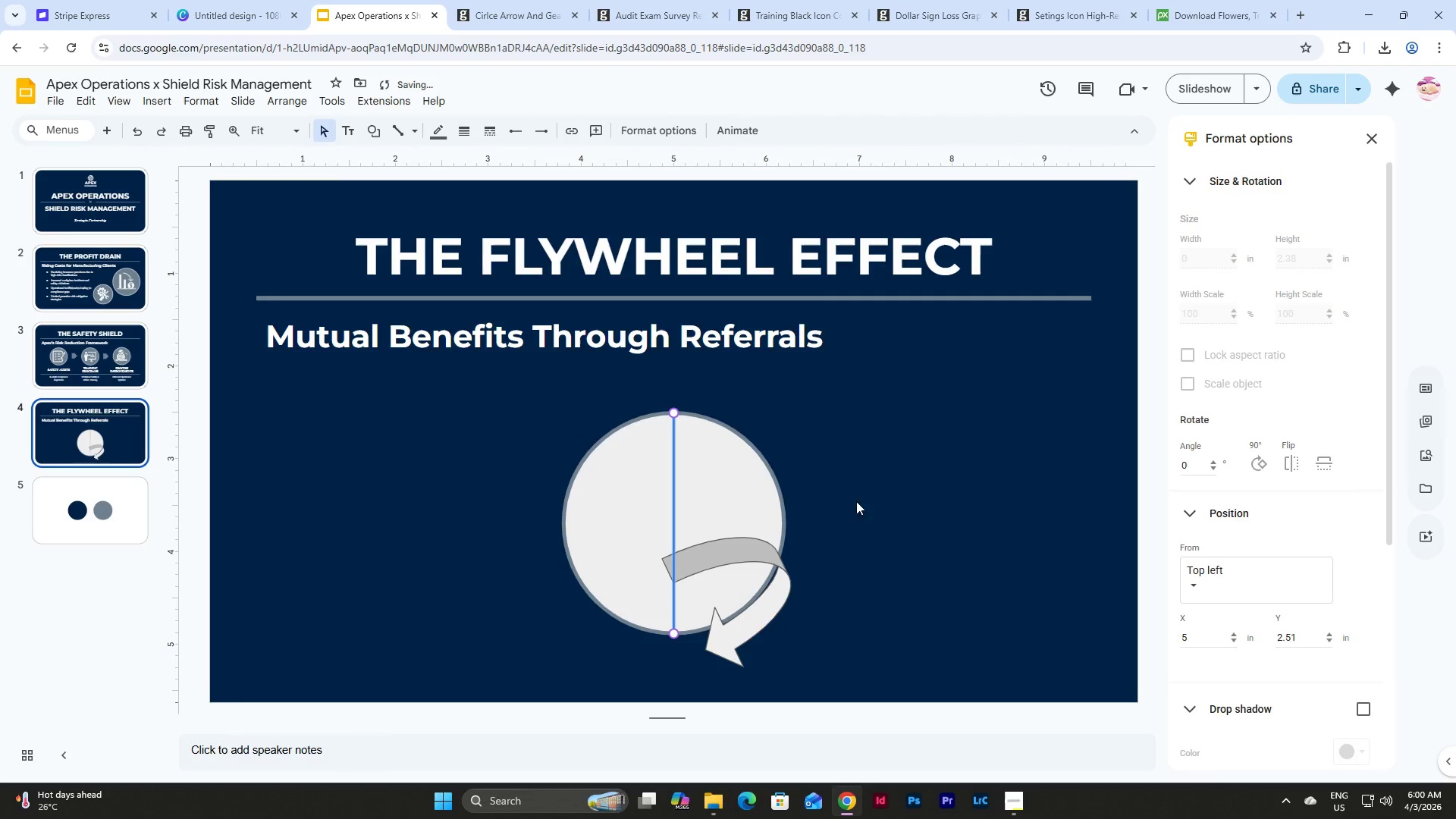 
left_click([905, 497])
 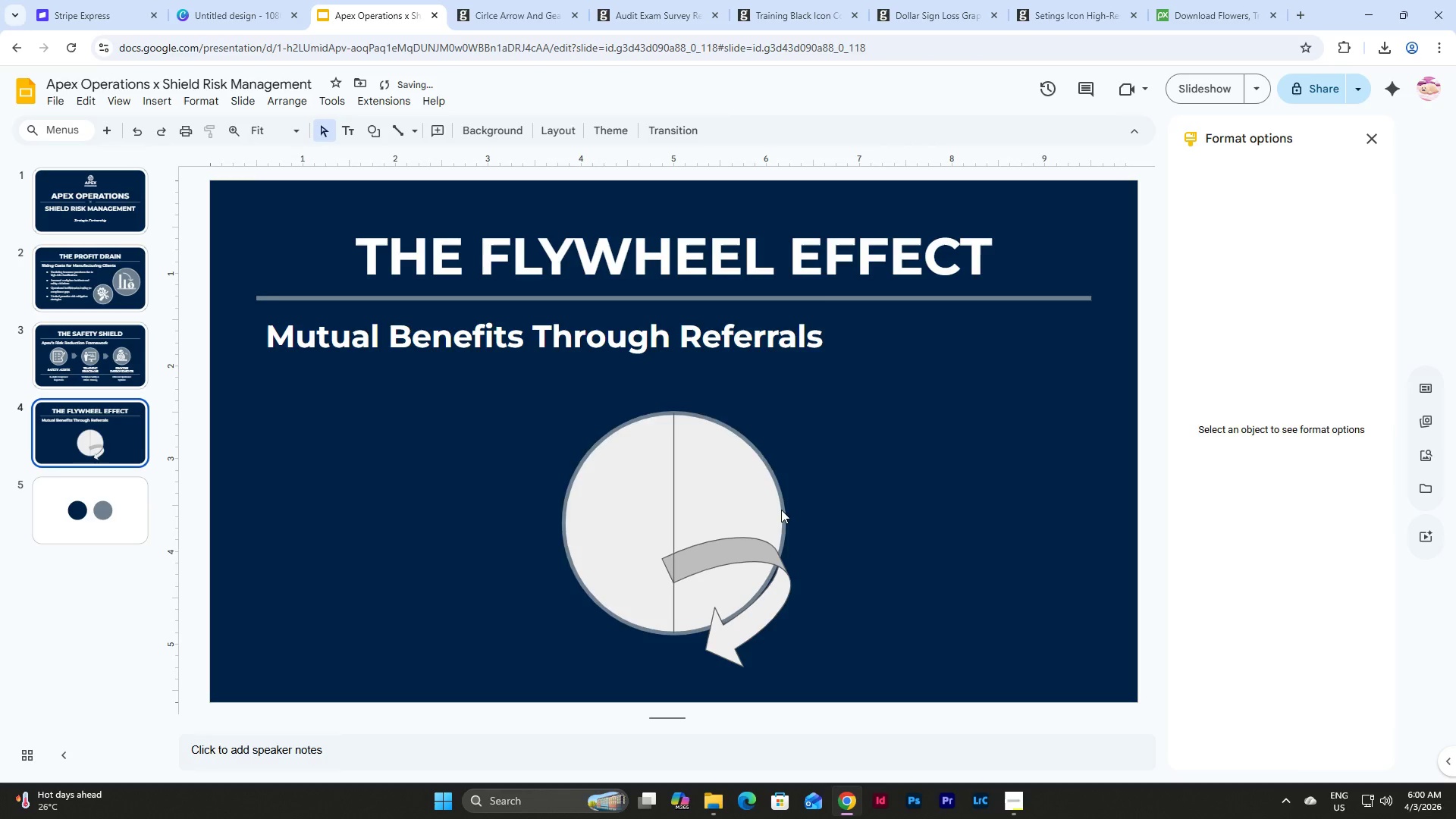 
left_click([780, 510])
 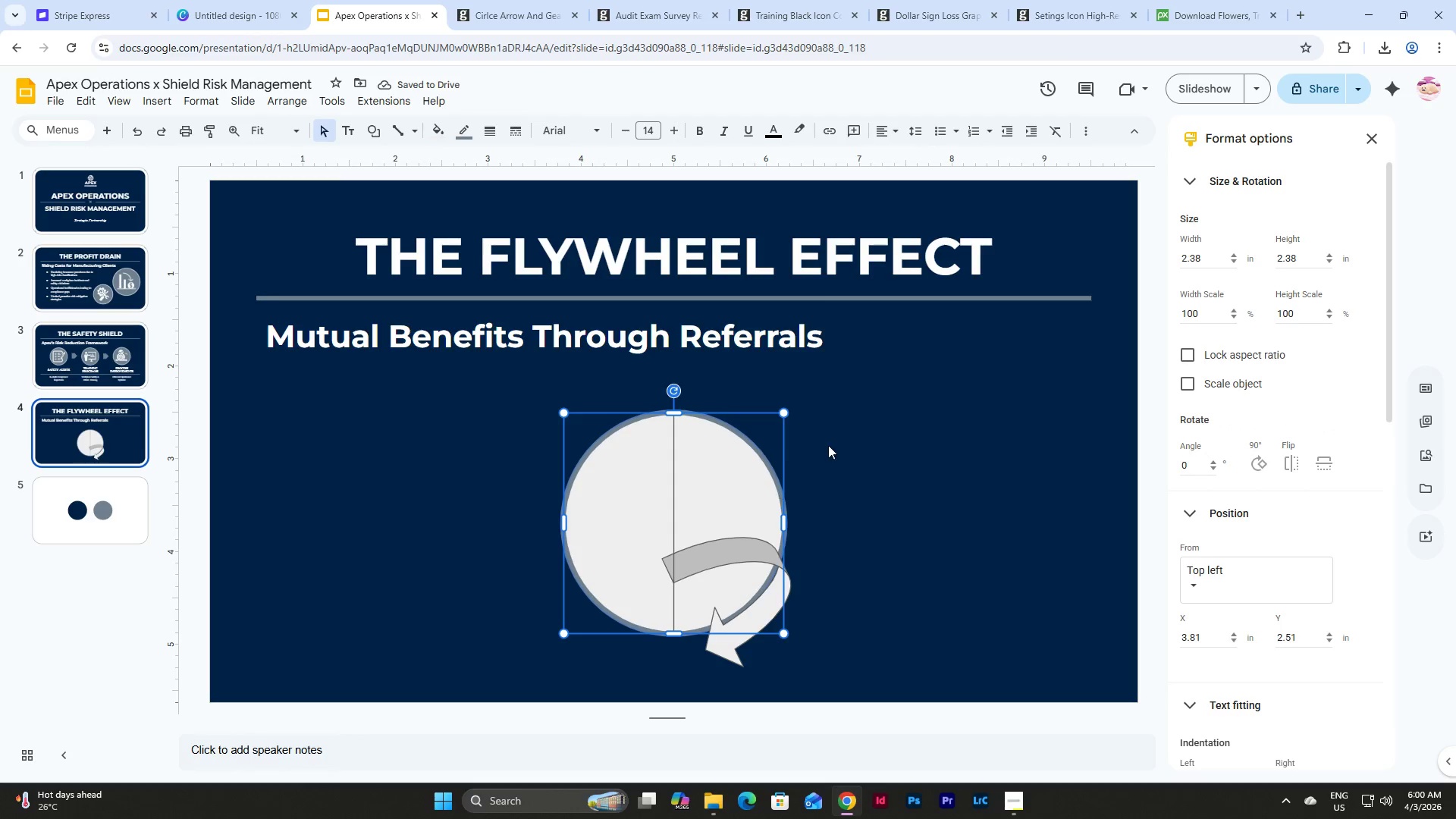 
left_click([871, 447])
 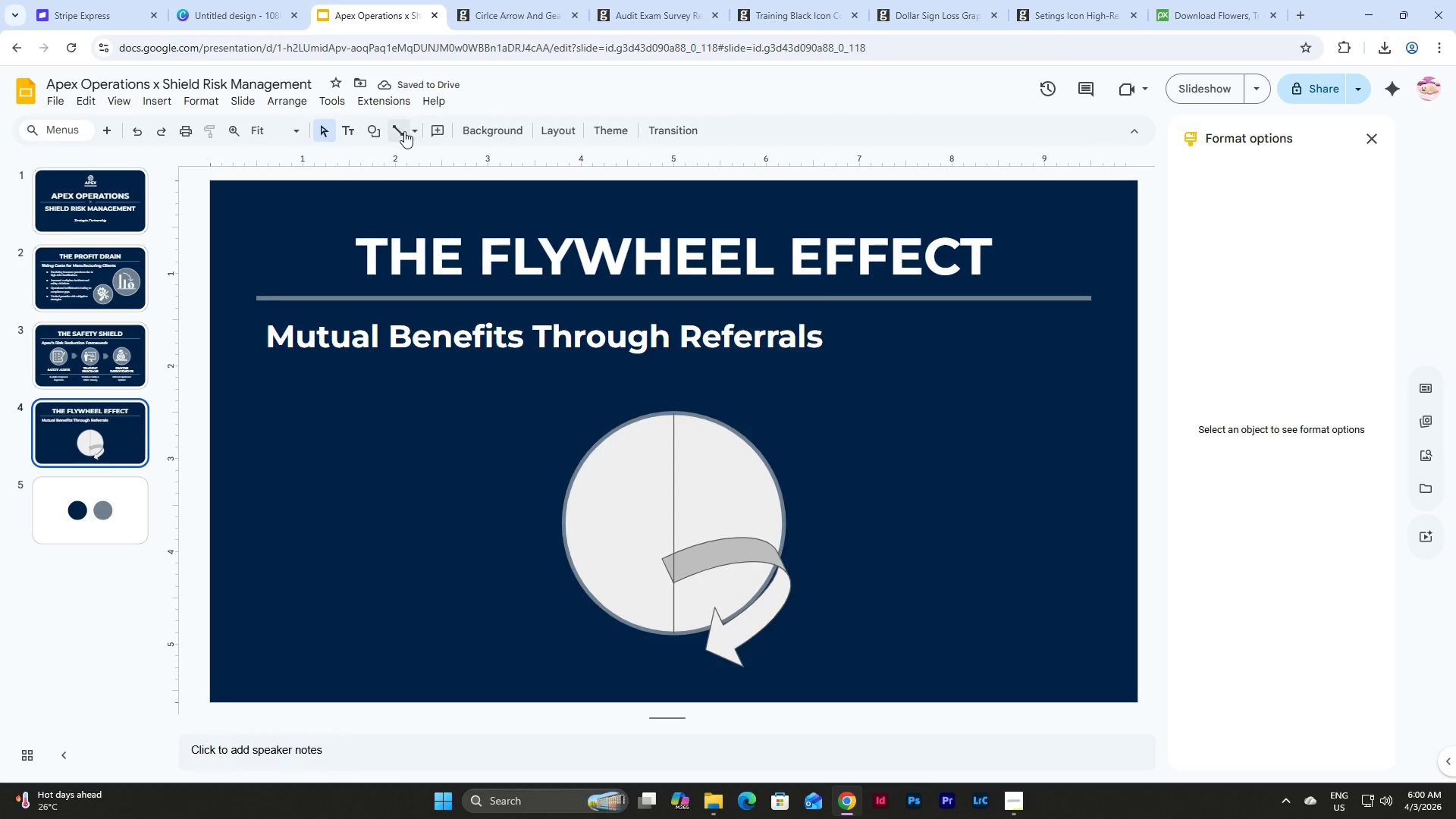 
left_click([397, 127])
 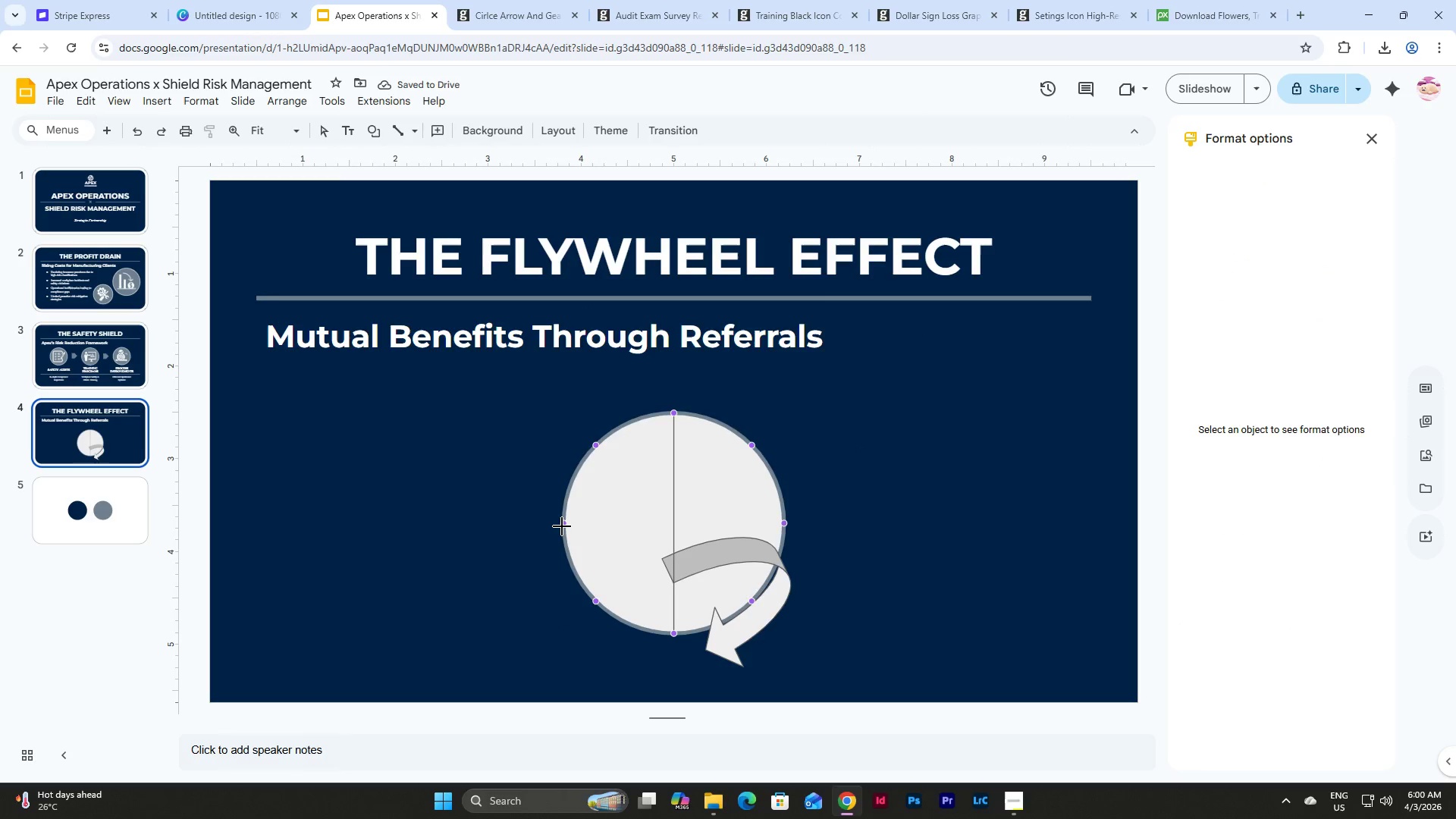 
left_click_drag(start_coordinate=[562, 525], to_coordinate=[784, 526])
 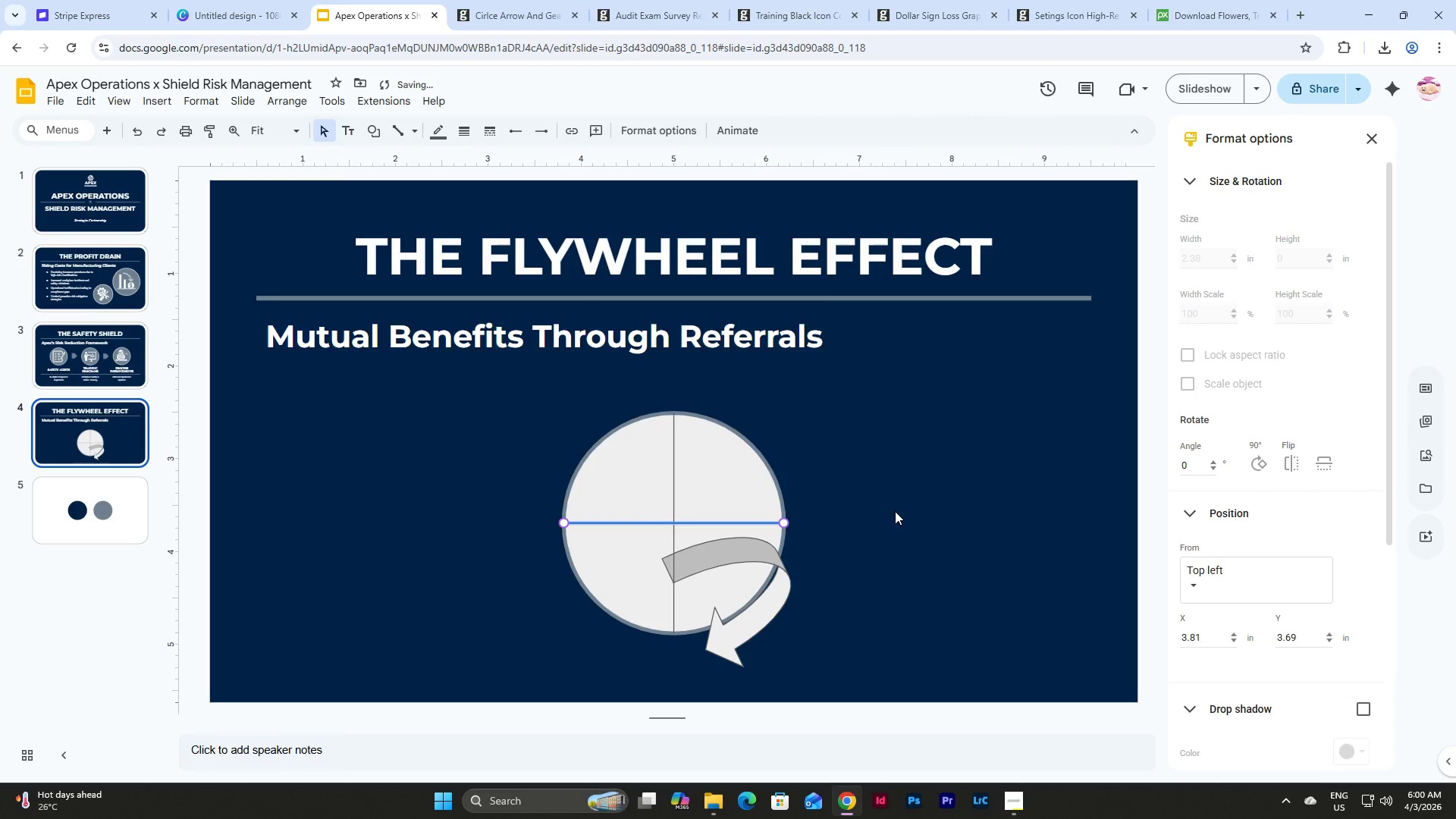 
left_click([895, 511])
 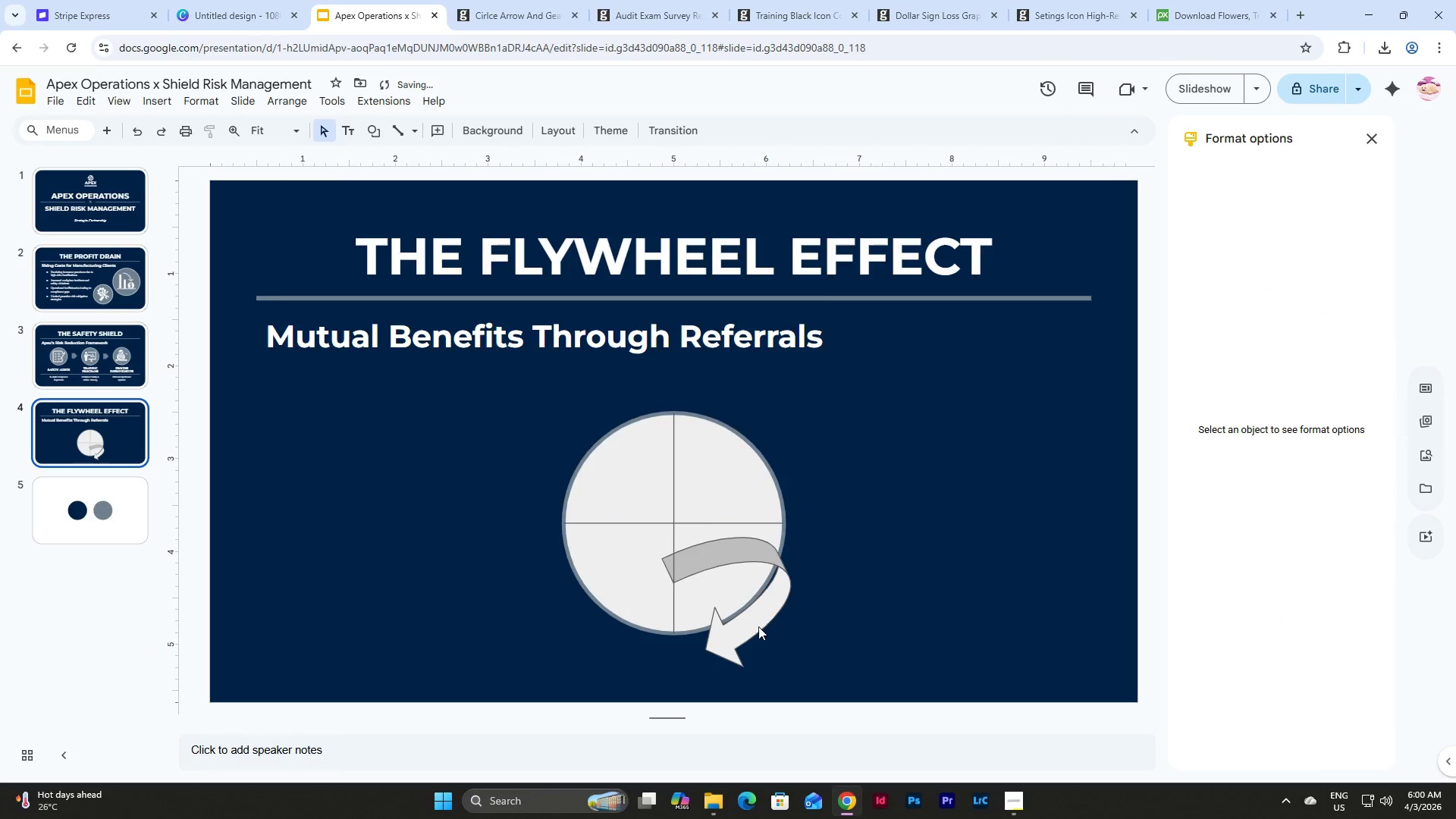 
left_click([758, 623])
 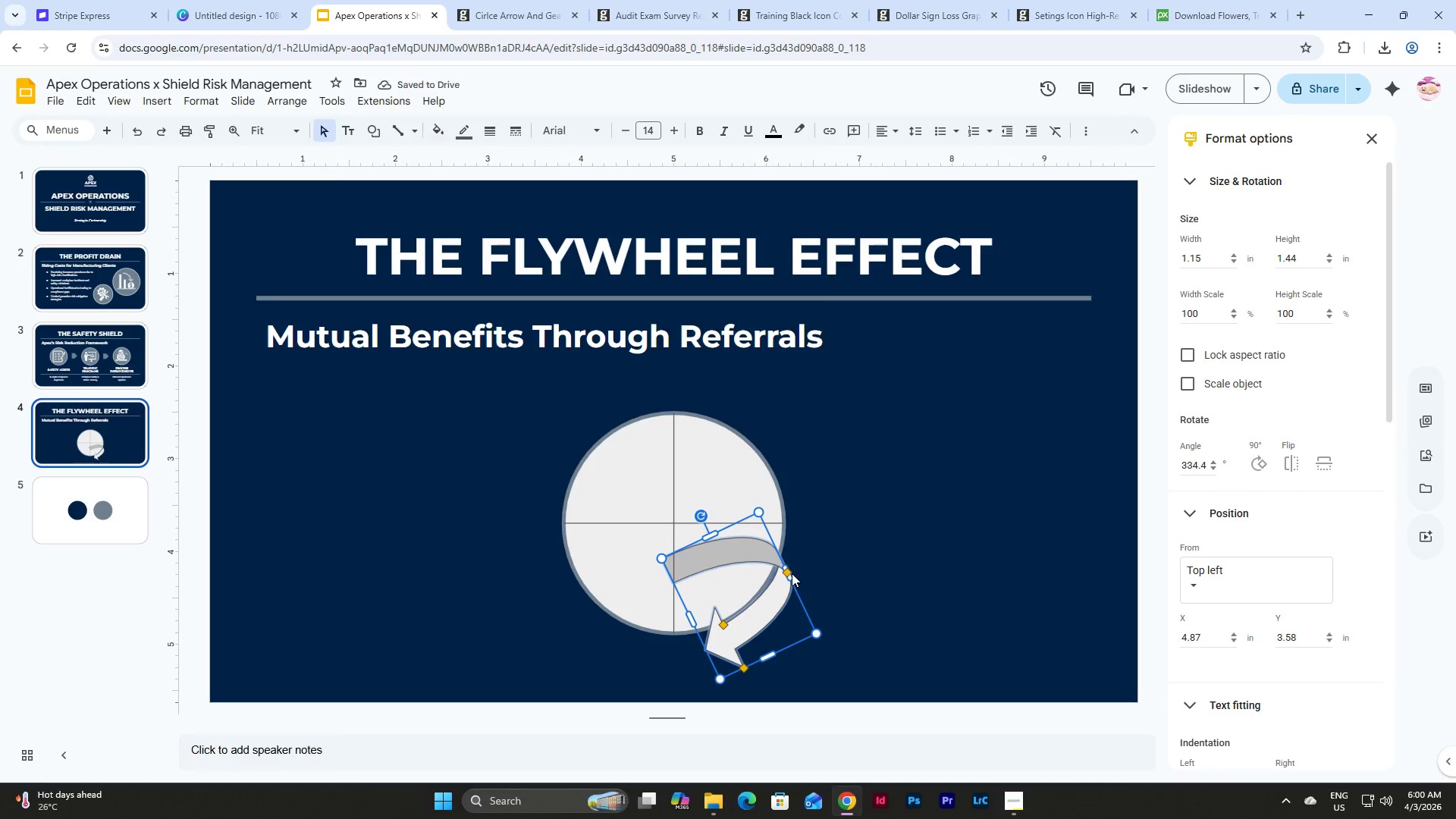 
left_click_drag(start_coordinate=[792, 573], to_coordinate=[821, 548])
 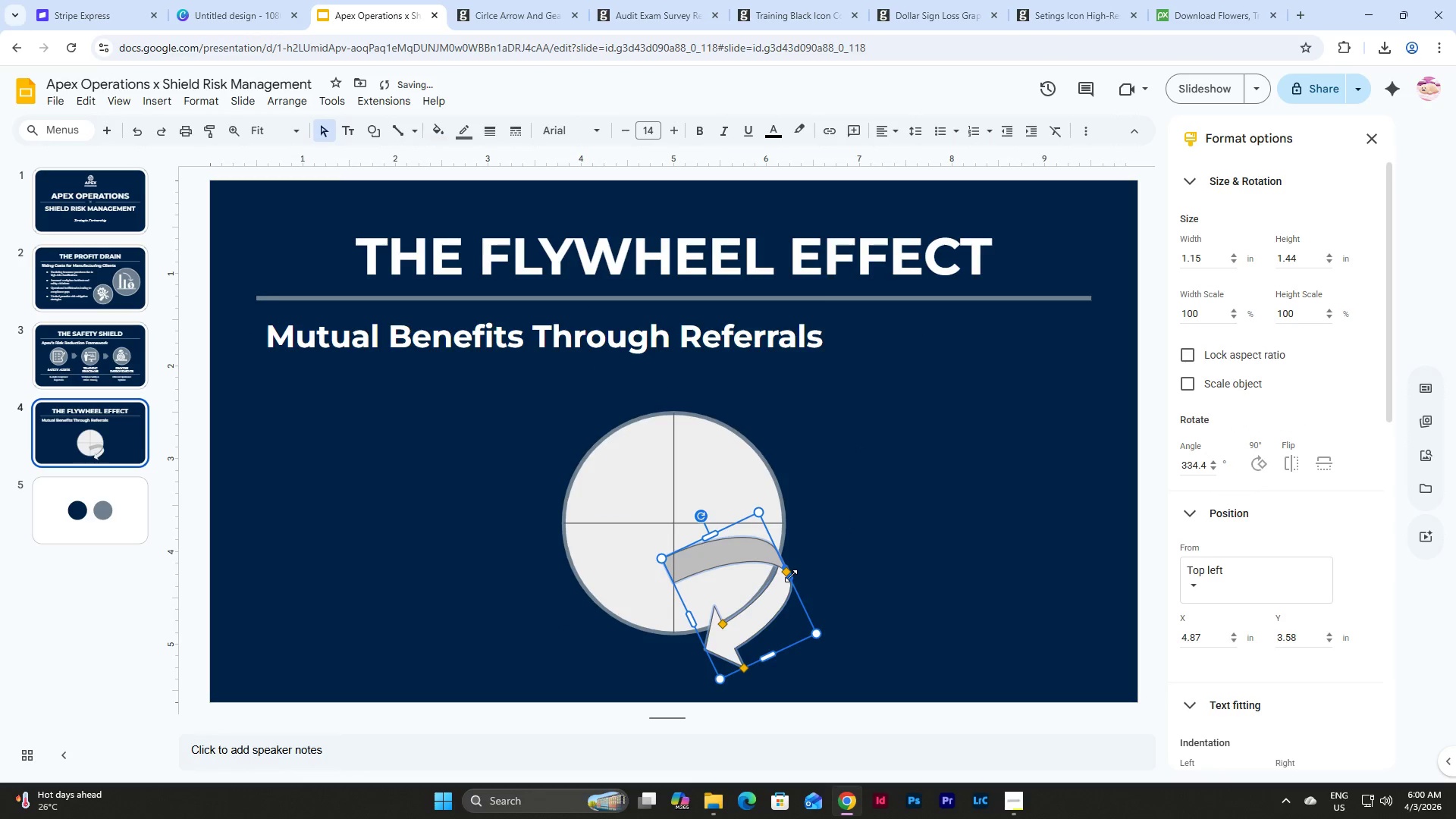 
left_click_drag(start_coordinate=[791, 576], to_coordinate=[816, 535])
 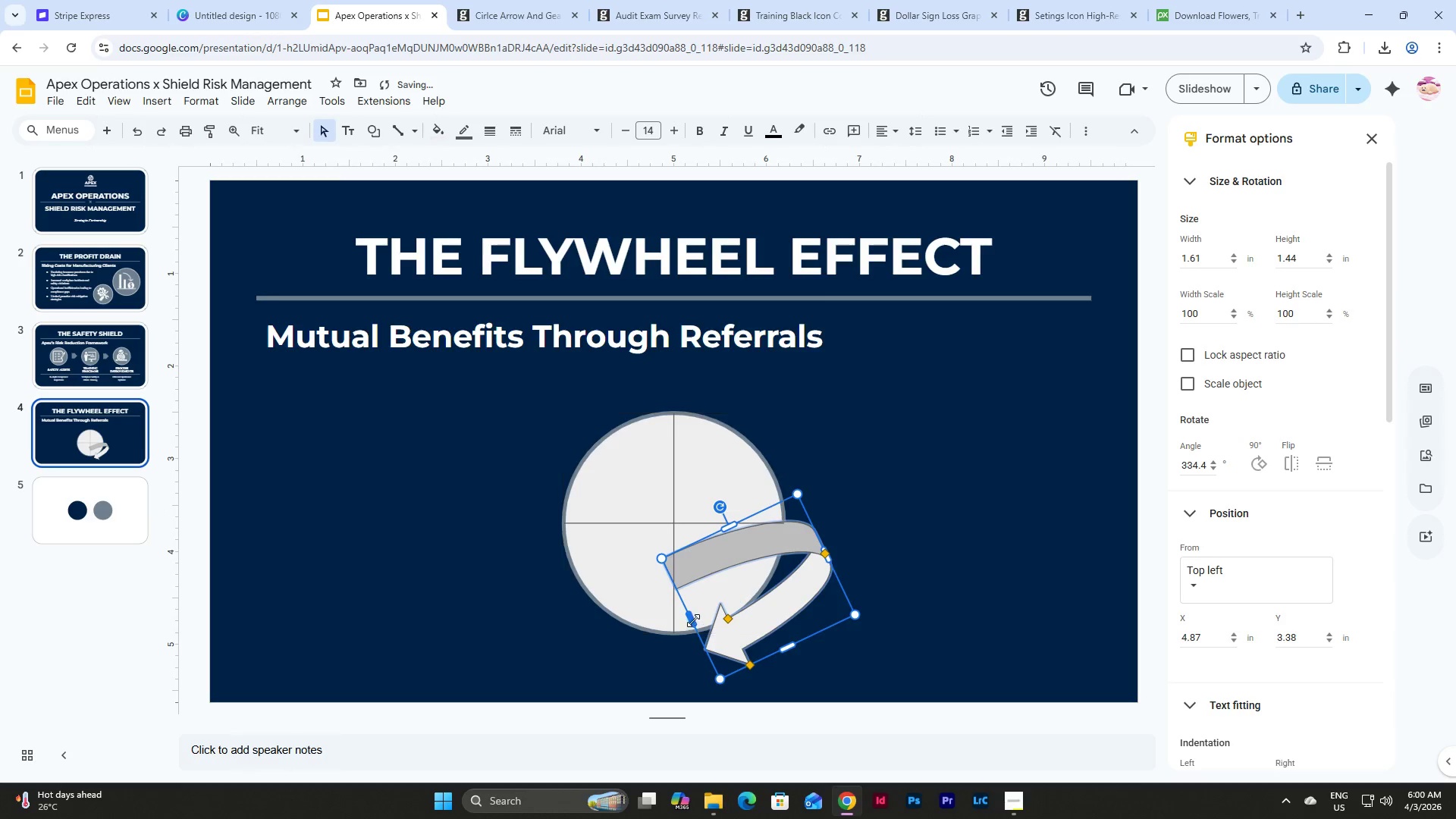 
left_click_drag(start_coordinate=[692, 617], to_coordinate=[668, 628])
 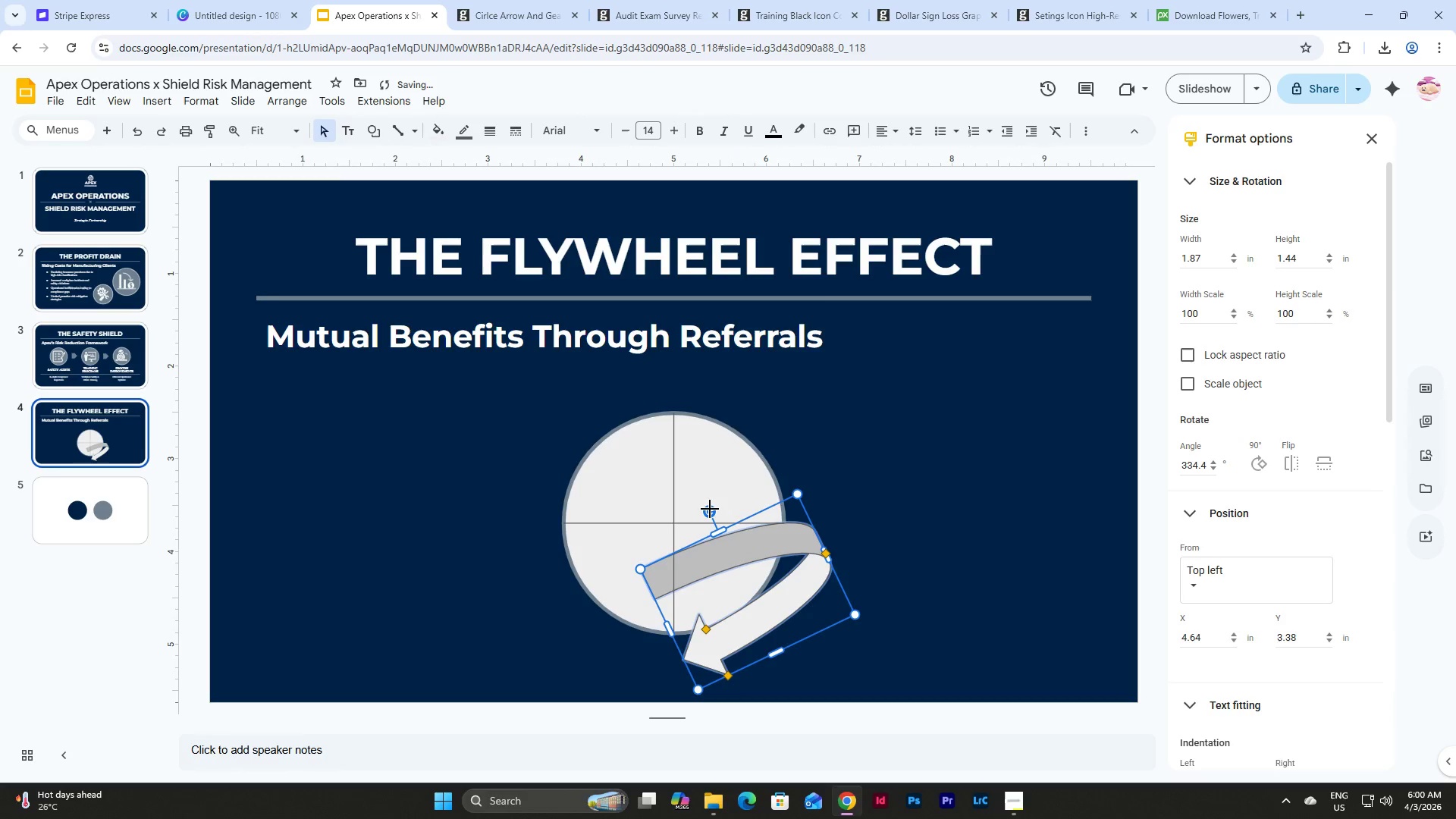 
left_click_drag(start_coordinate=[707, 509], to_coordinate=[680, 508])
 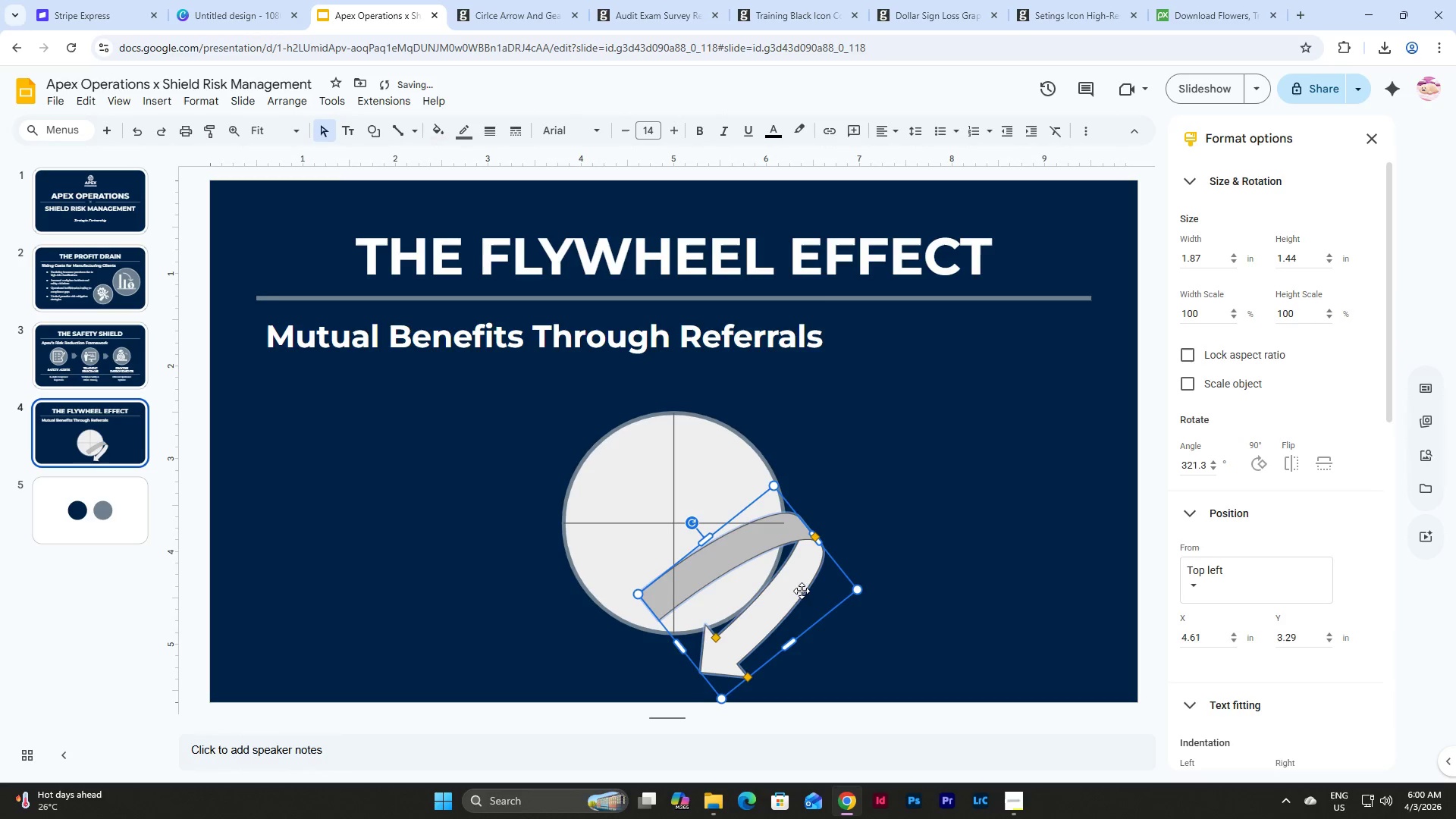 
left_click_drag(start_coordinate=[795, 589], to_coordinate=[786, 598])
 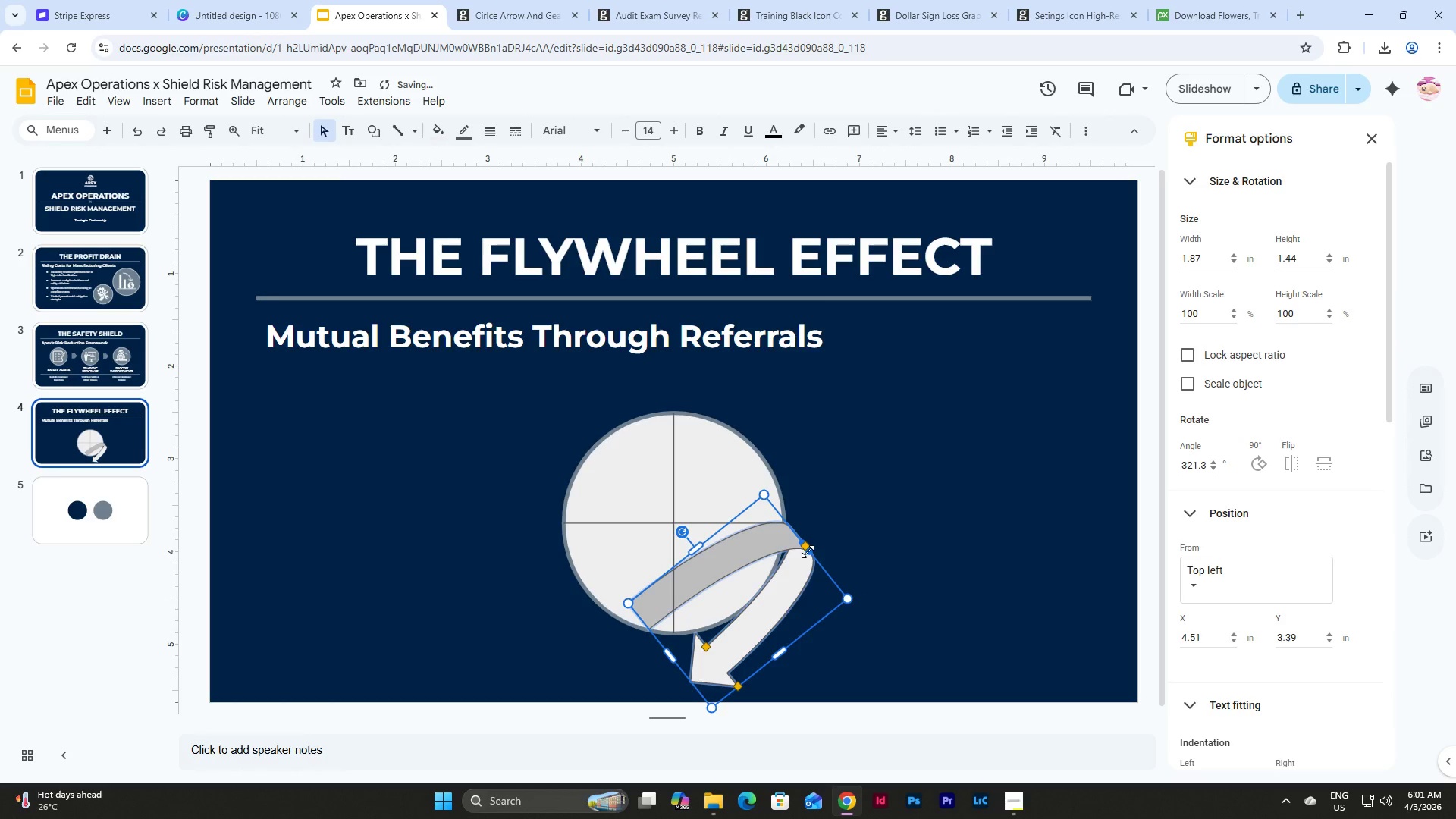 
left_click_drag(start_coordinate=[808, 551], to_coordinate=[783, 579])
 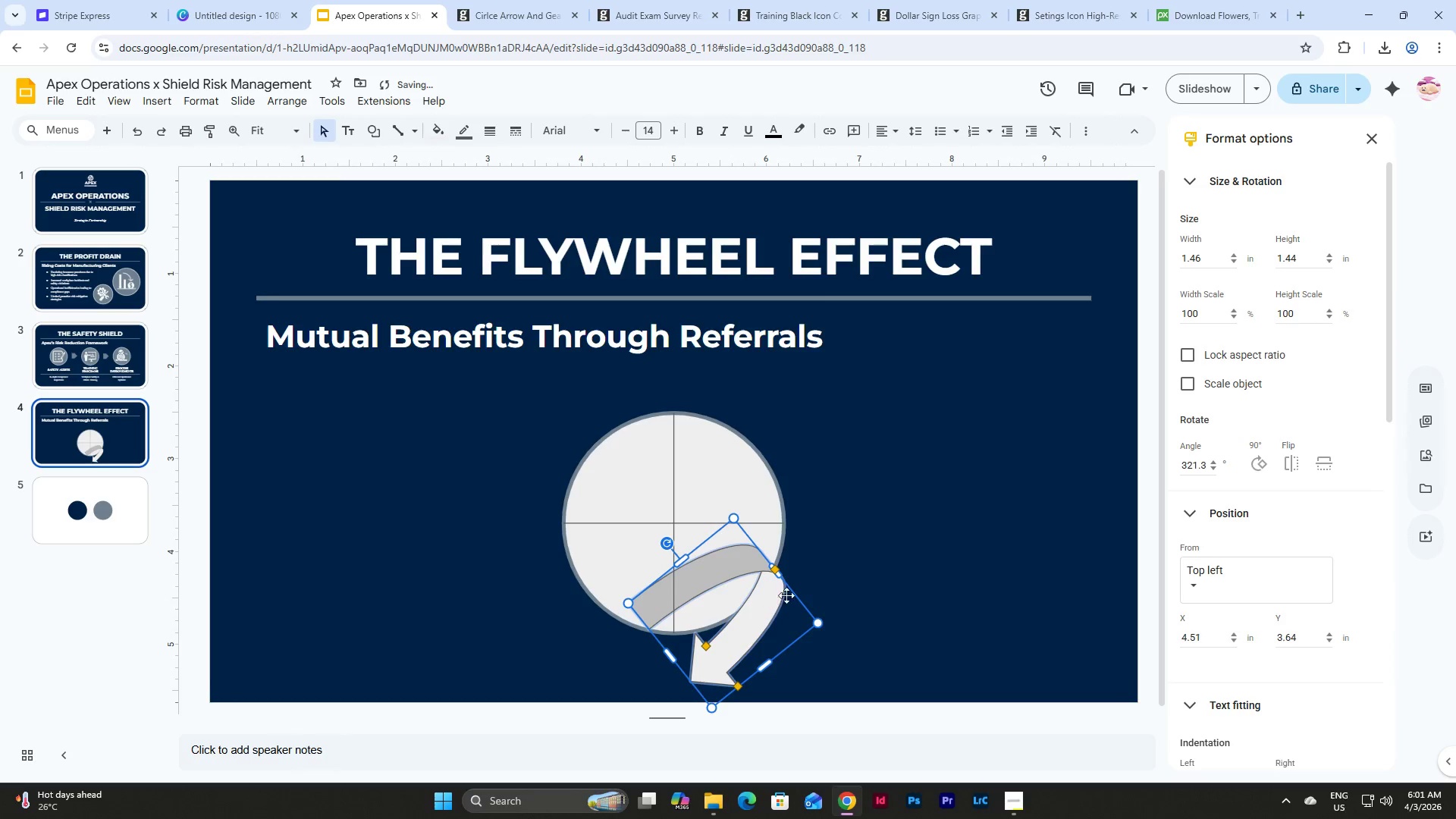 
left_click_drag(start_coordinate=[786, 595], to_coordinate=[817, 570])
 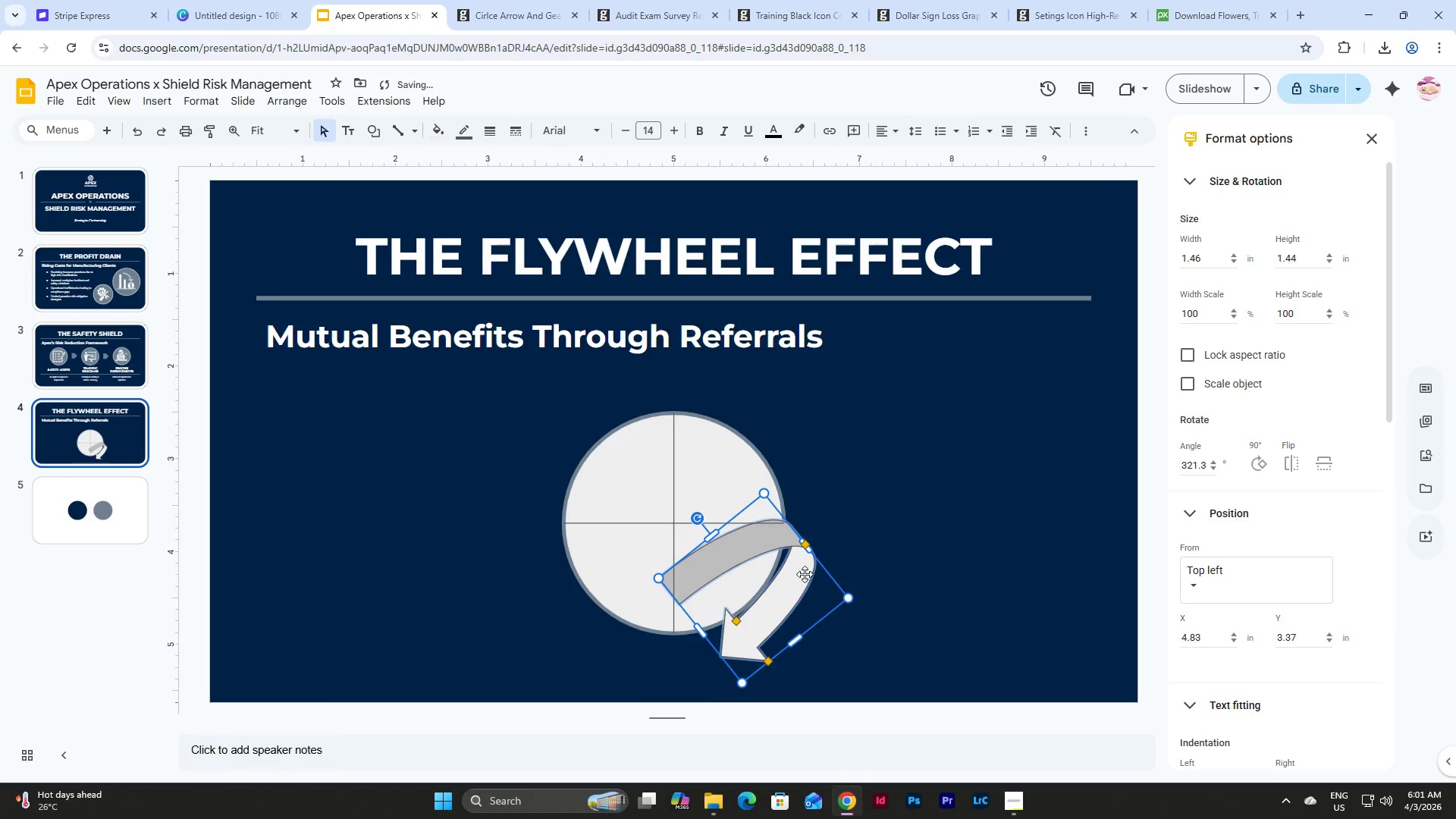 
left_click_drag(start_coordinate=[805, 574], to_coordinate=[798, 580])
 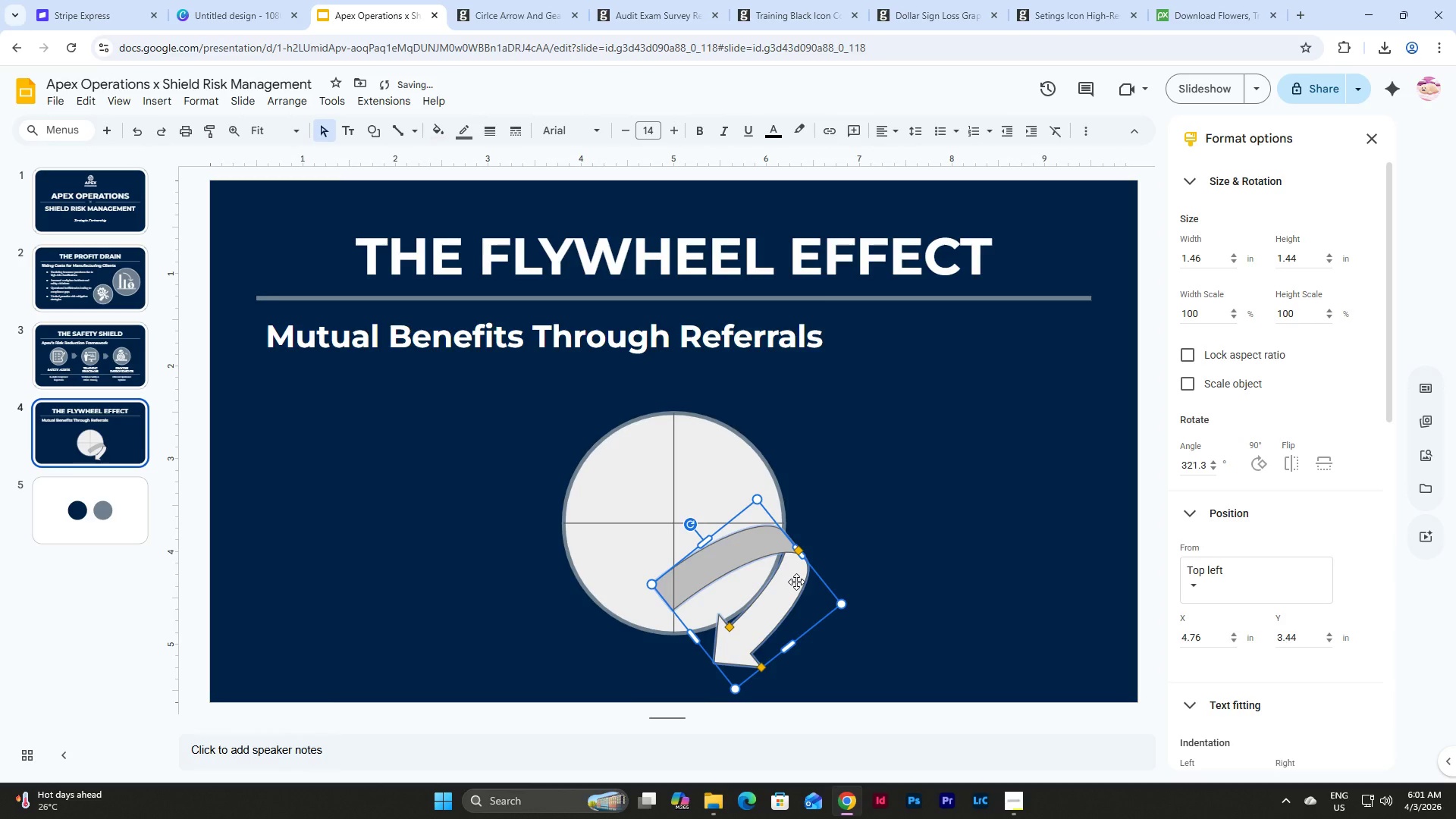 
left_click_drag(start_coordinate=[796, 582], to_coordinate=[801, 583])
 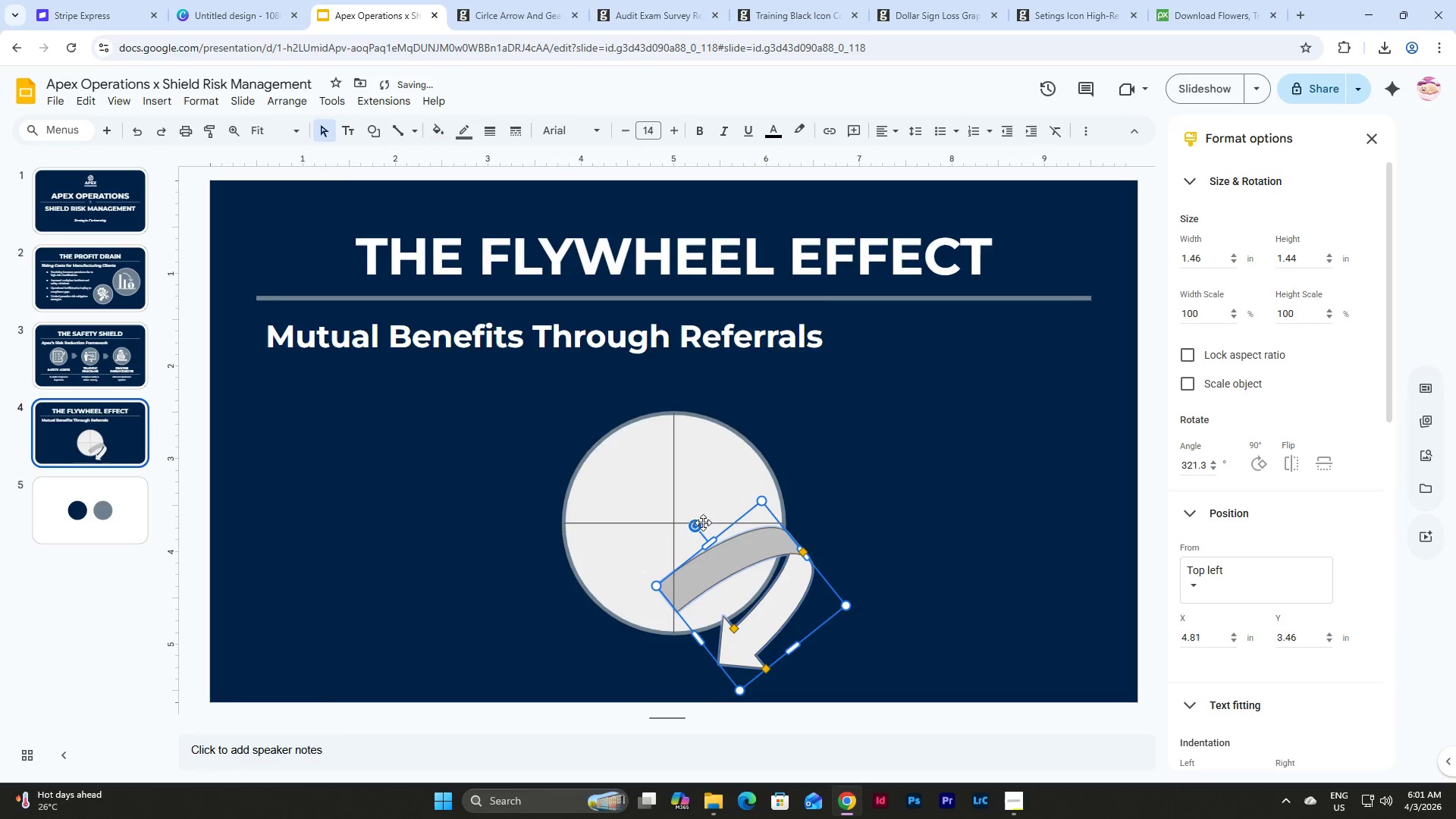 
left_click_drag(start_coordinate=[697, 526], to_coordinate=[701, 525])
 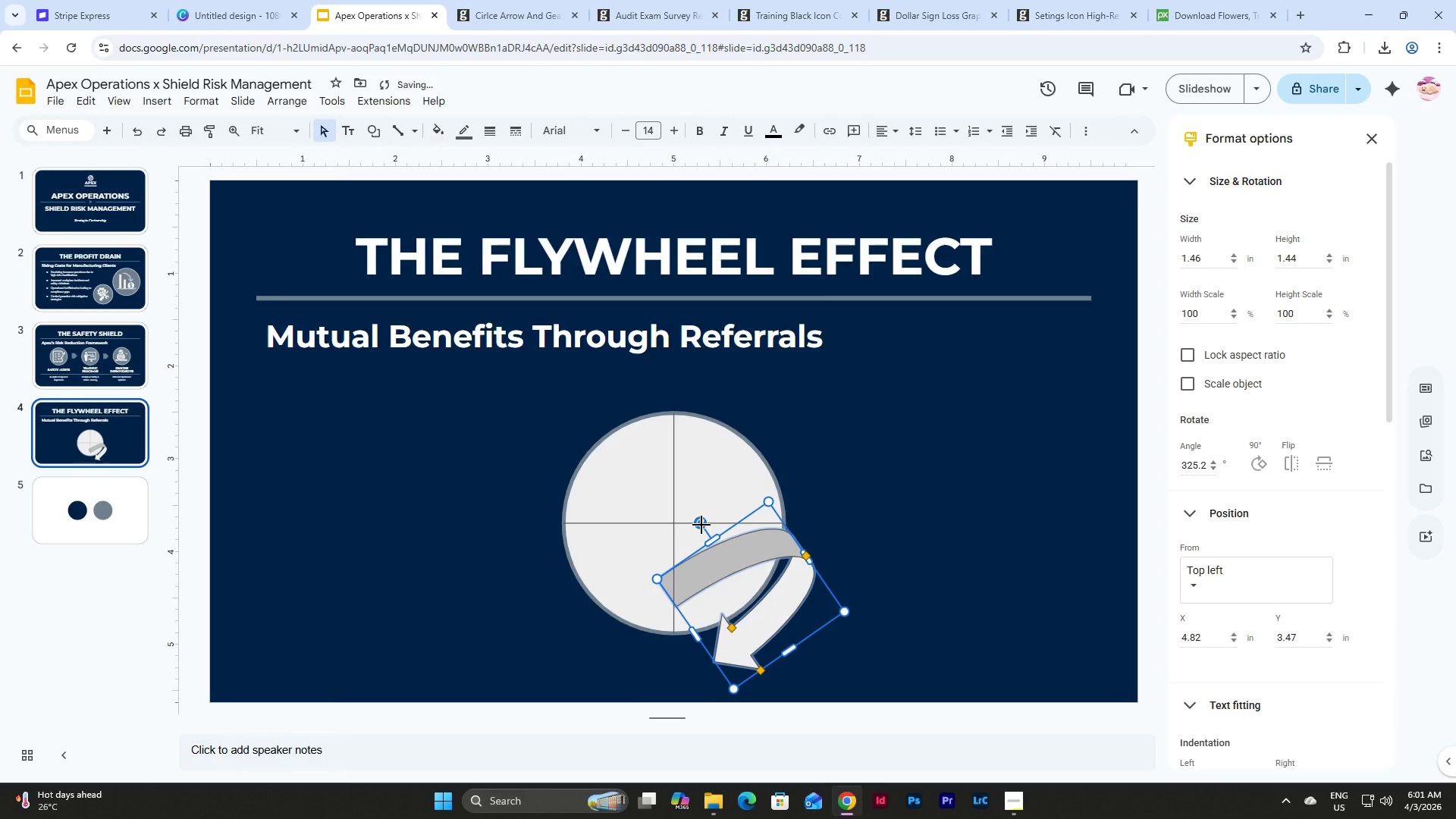 
left_click_drag(start_coordinate=[701, 525], to_coordinate=[692, 528])
 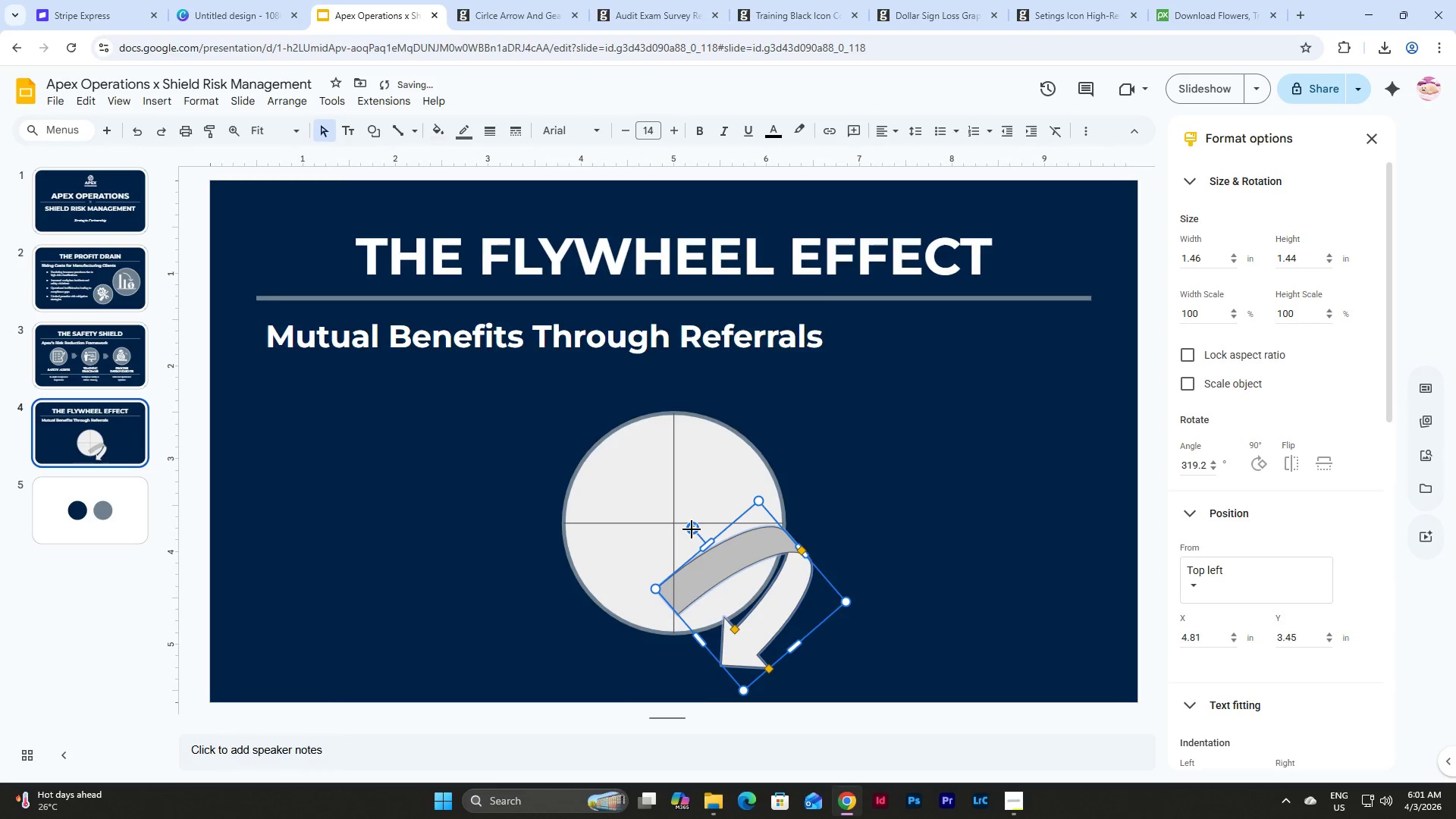 
left_click_drag(start_coordinate=[692, 529], to_coordinate=[701, 529])
 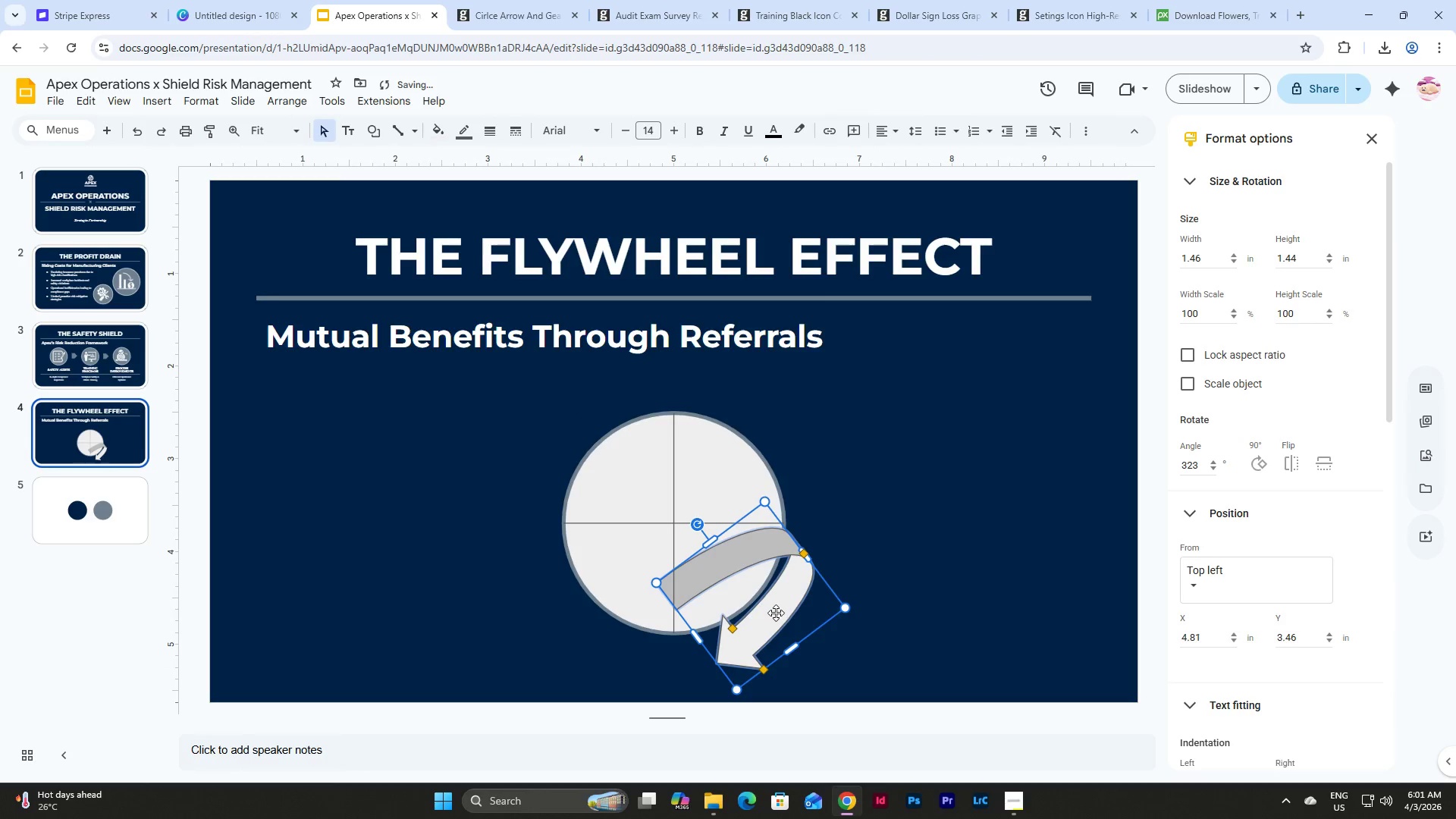 
left_click_drag(start_coordinate=[776, 619], to_coordinate=[777, 623])
 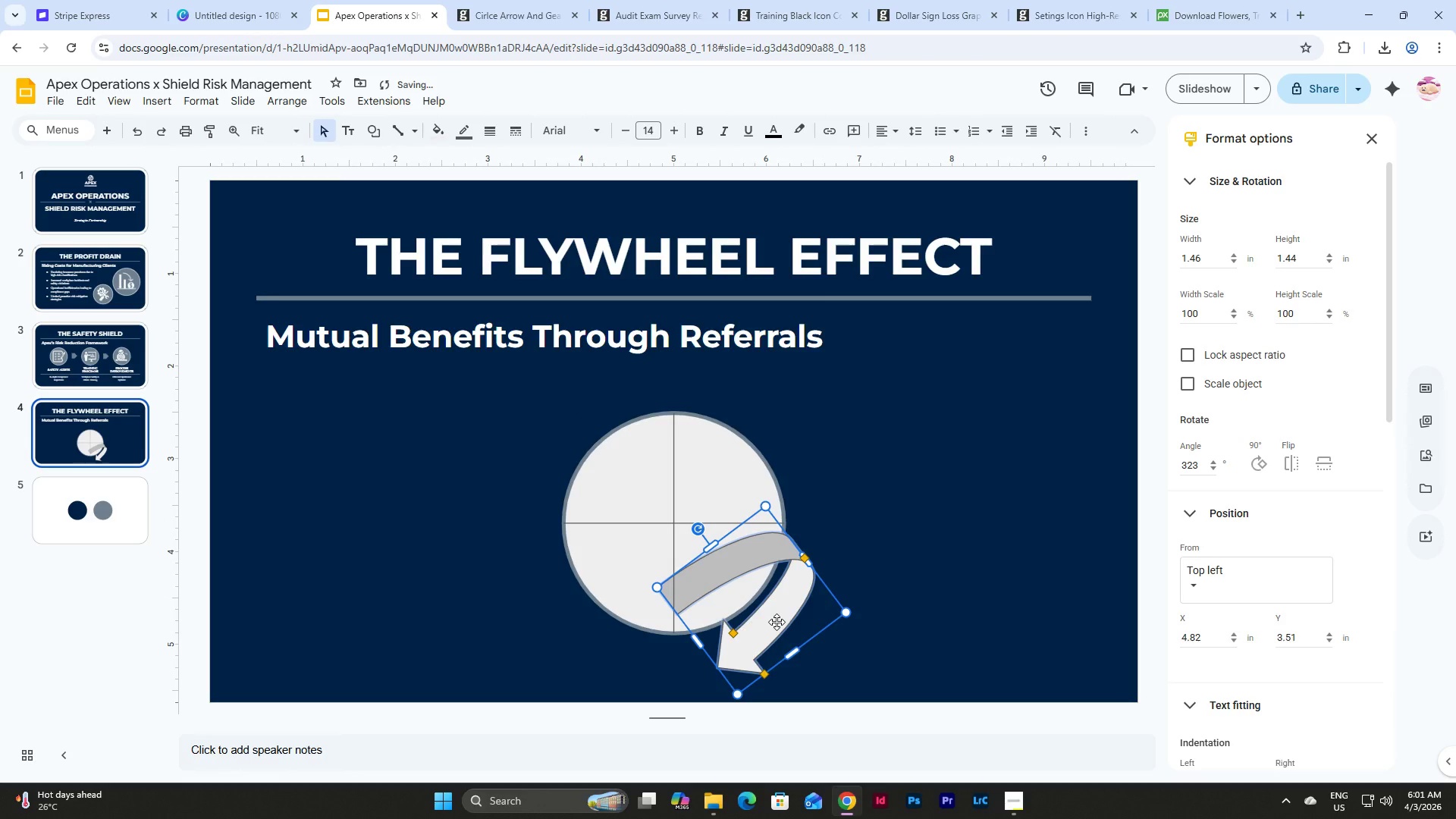 
left_click([777, 622])
 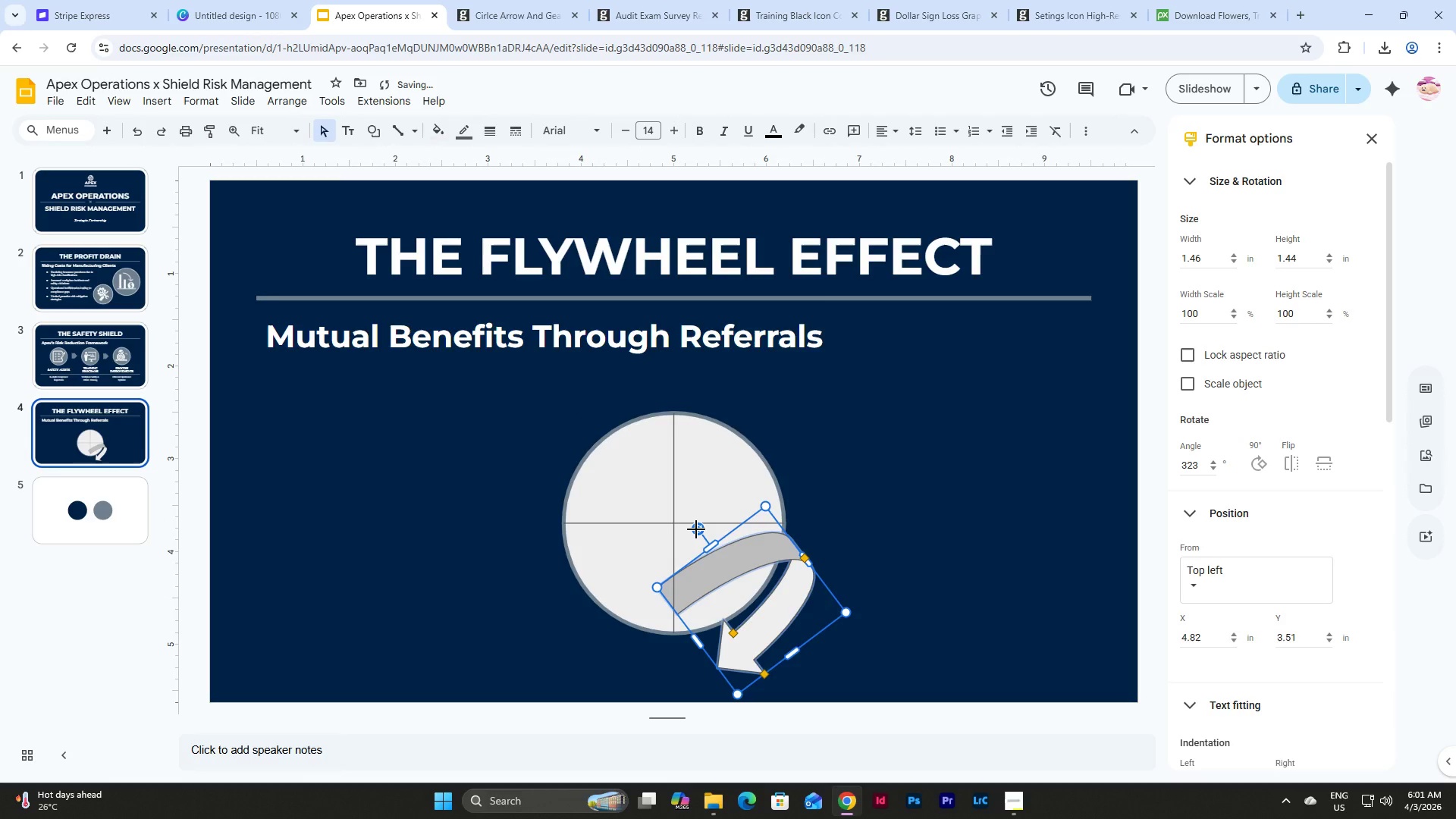 
left_click_drag(start_coordinate=[696, 529], to_coordinate=[701, 530])
 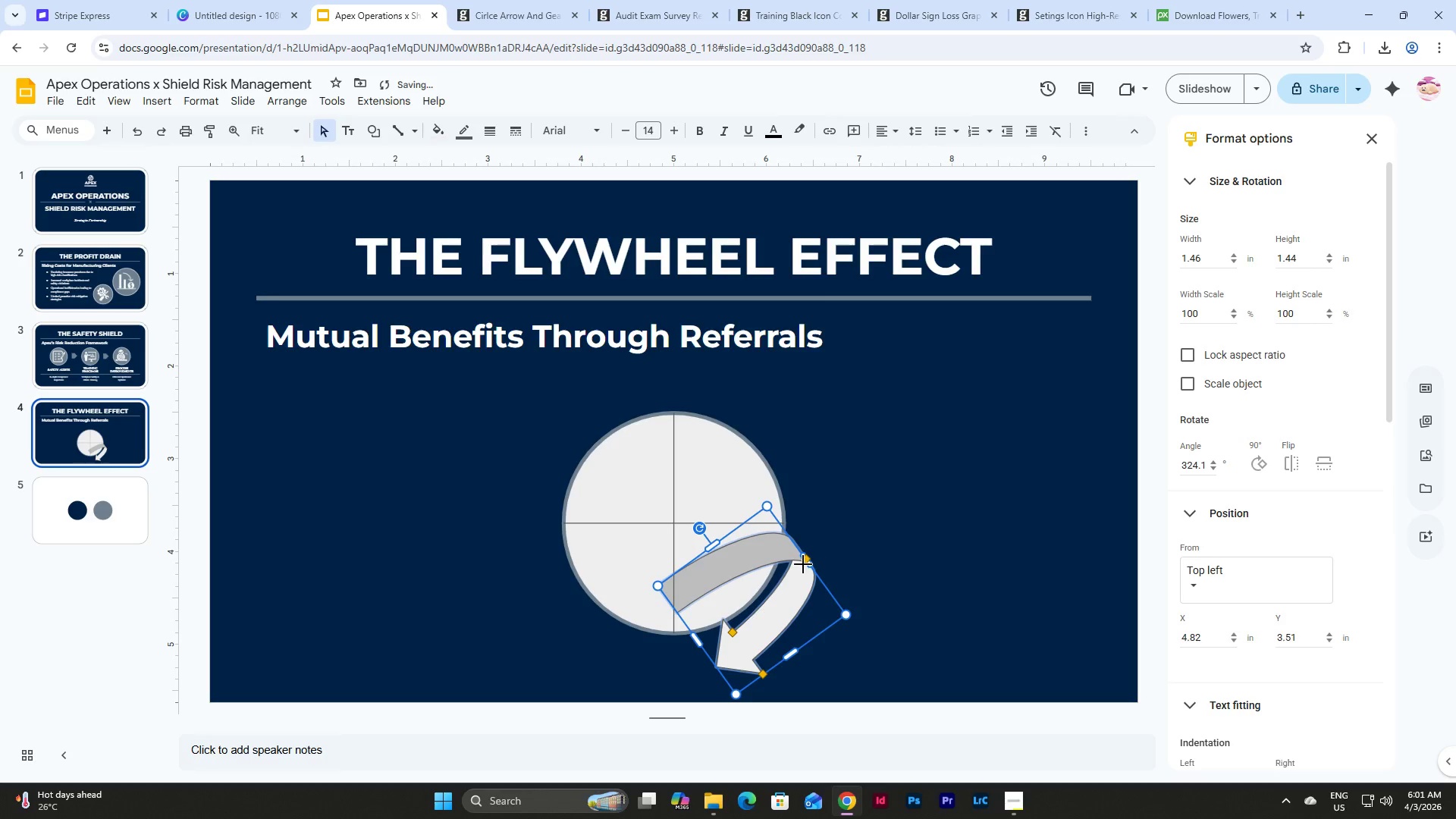 
left_click([792, 573])
 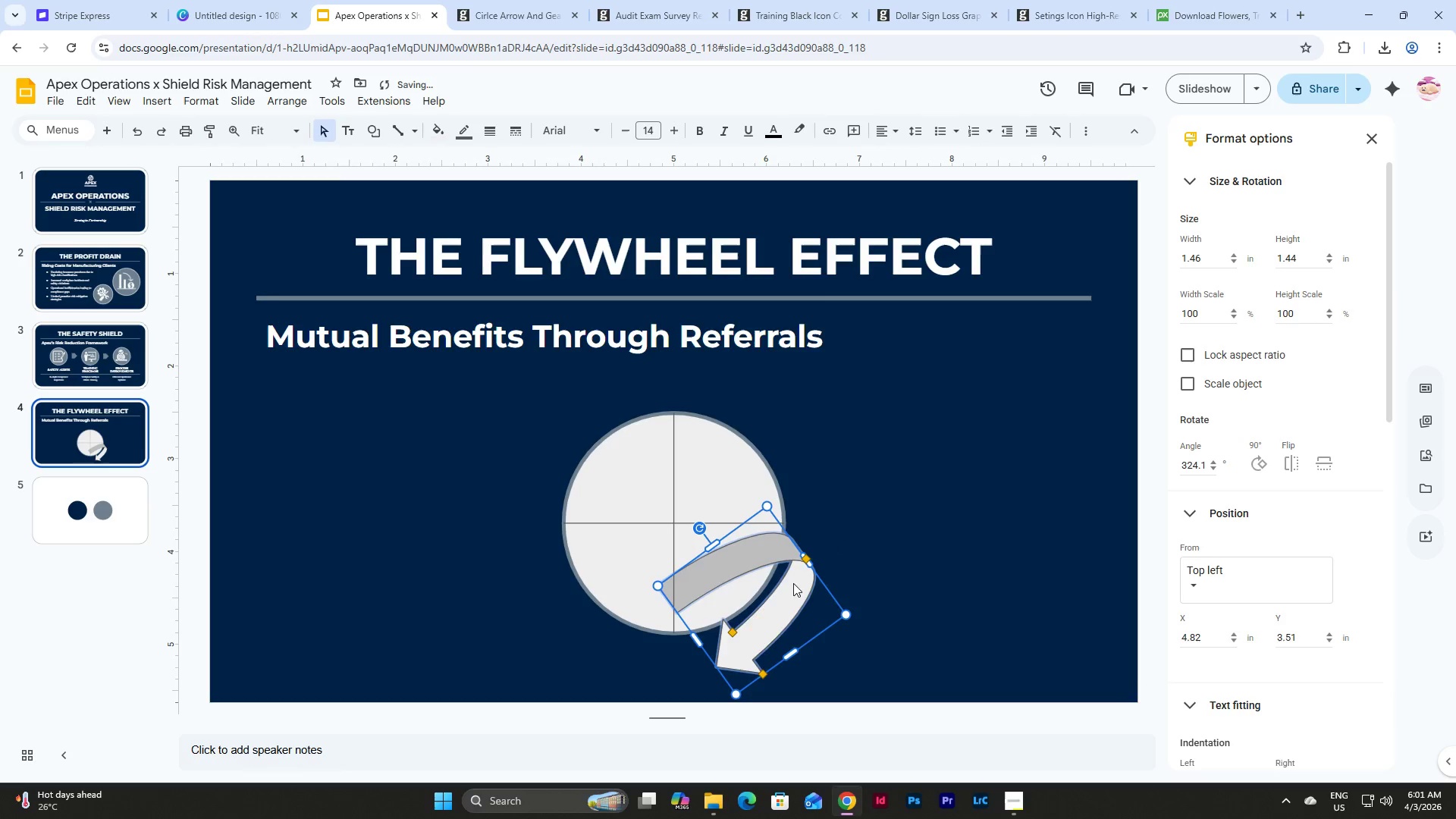 
left_click_drag(start_coordinate=[793, 583], to_coordinate=[789, 592])
 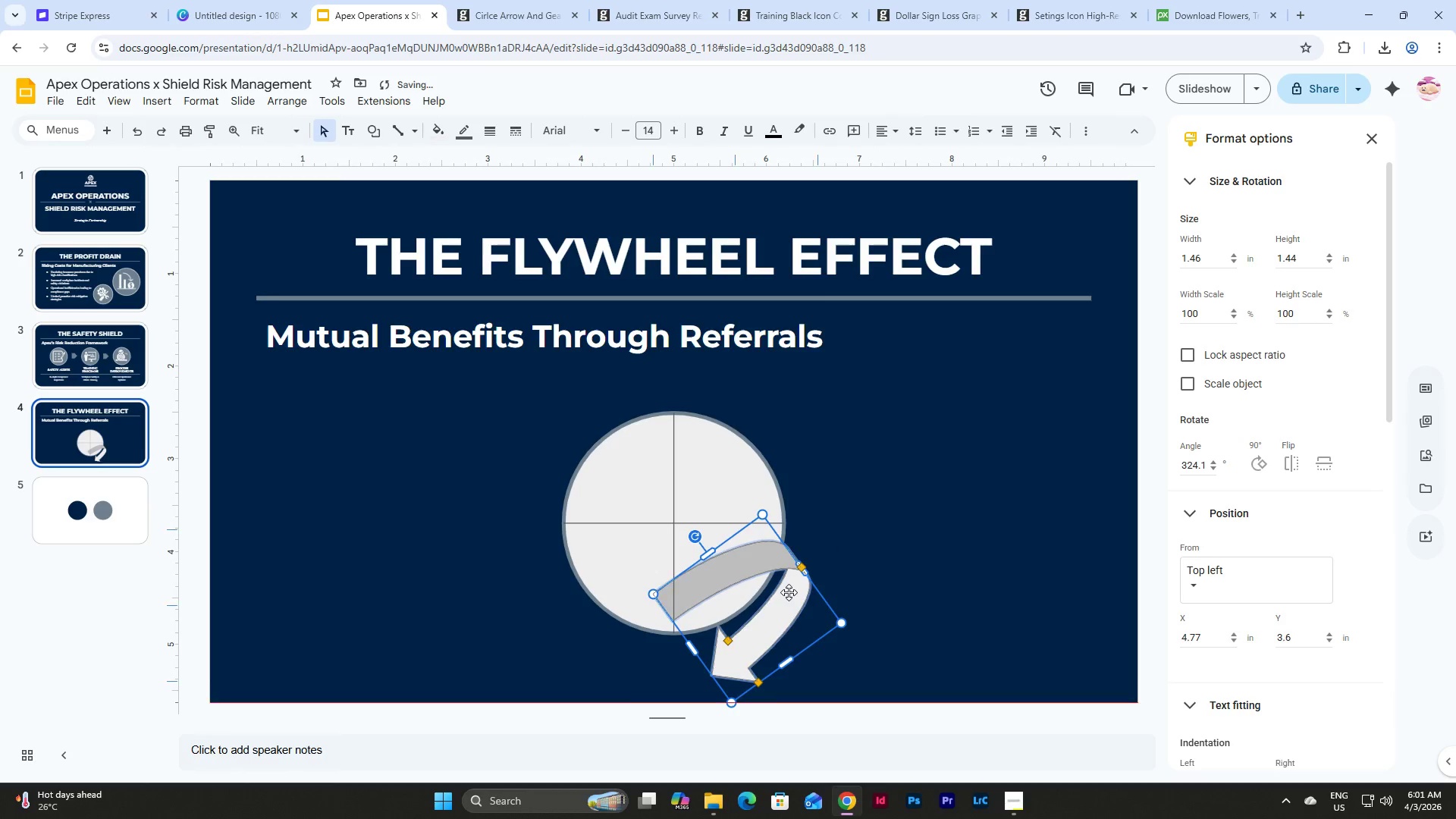 
left_click([789, 592])
 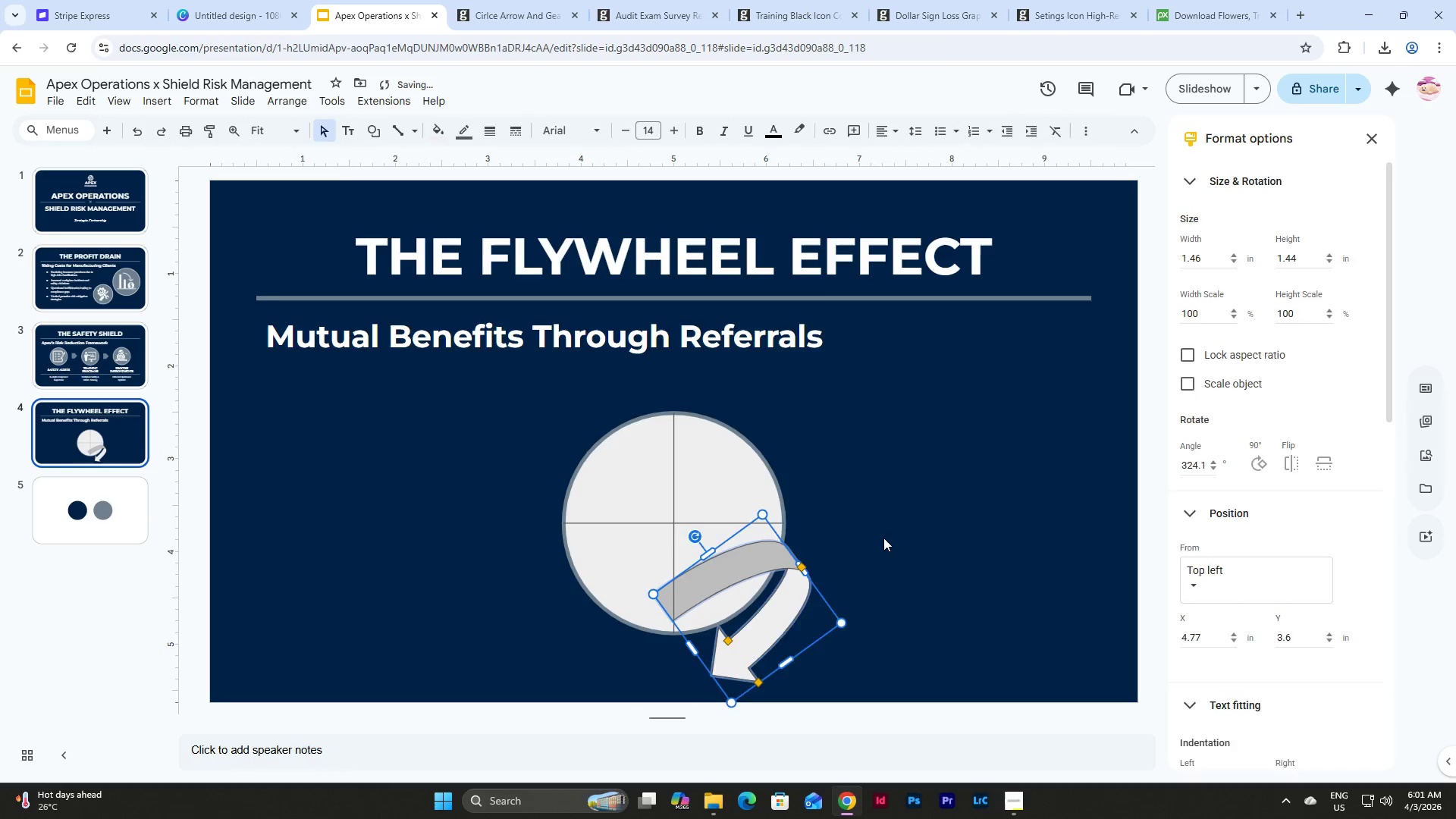 
left_click([883, 538])
 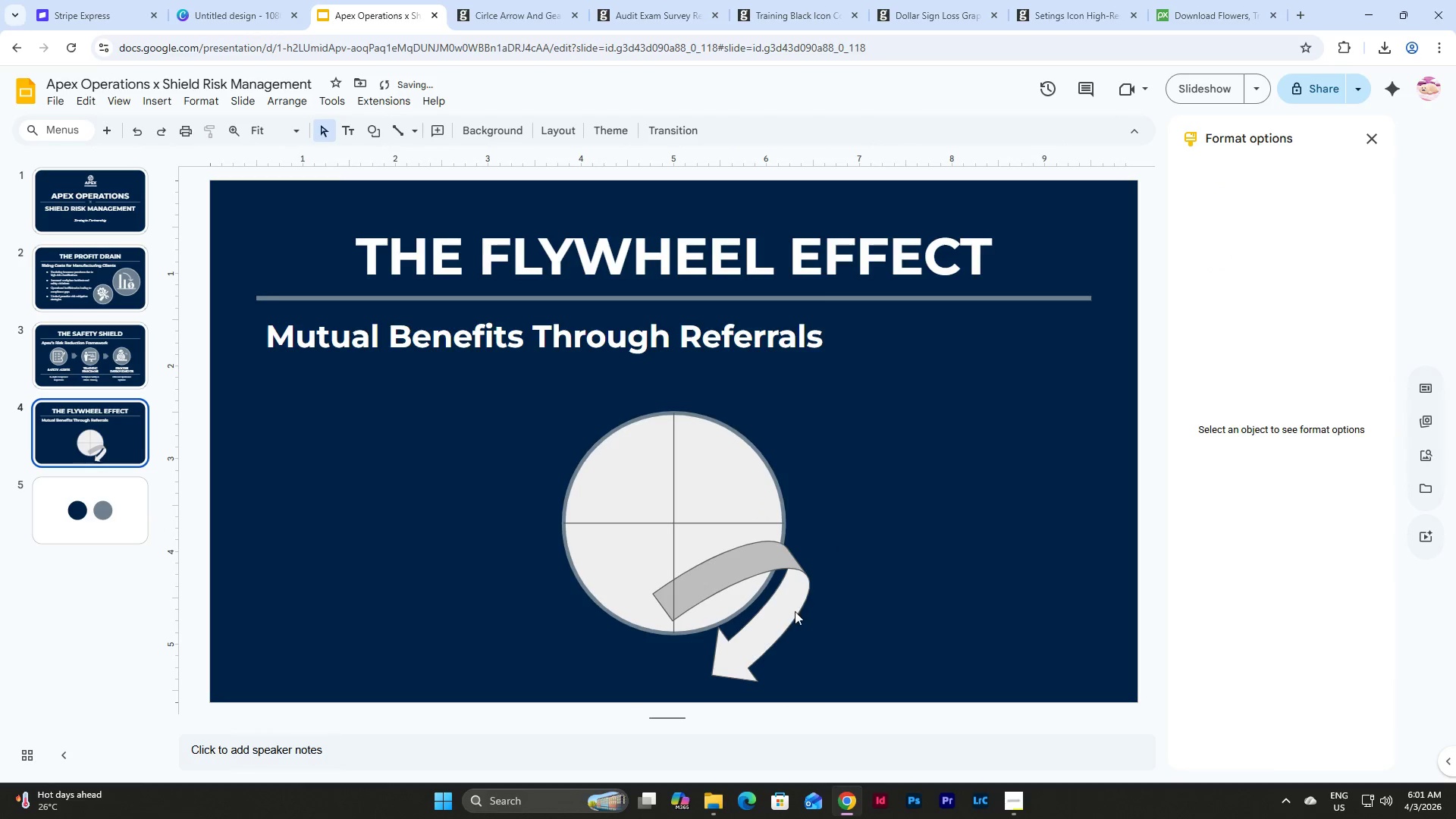 
left_click([786, 611])
 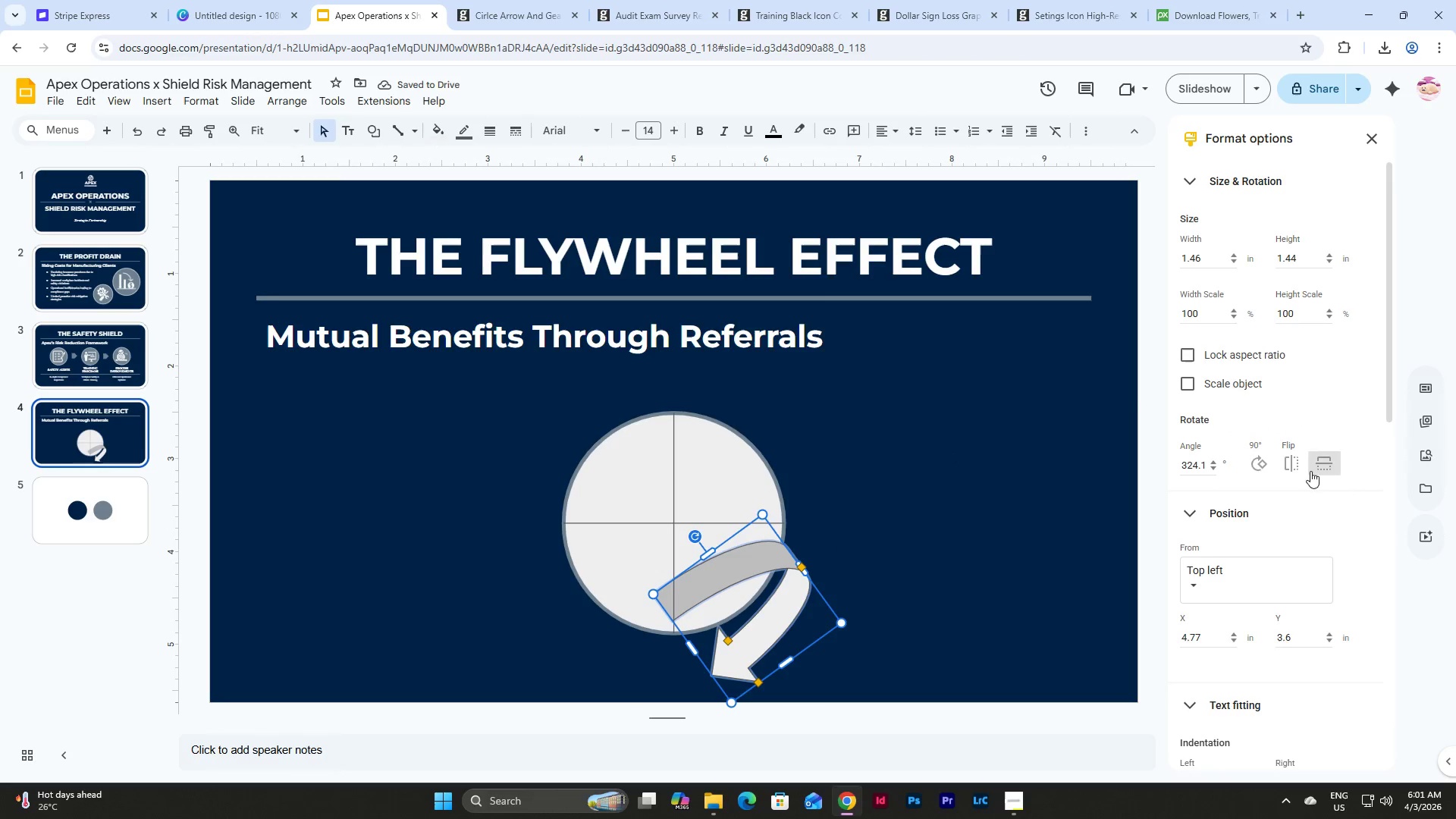 
left_click([1298, 462])
 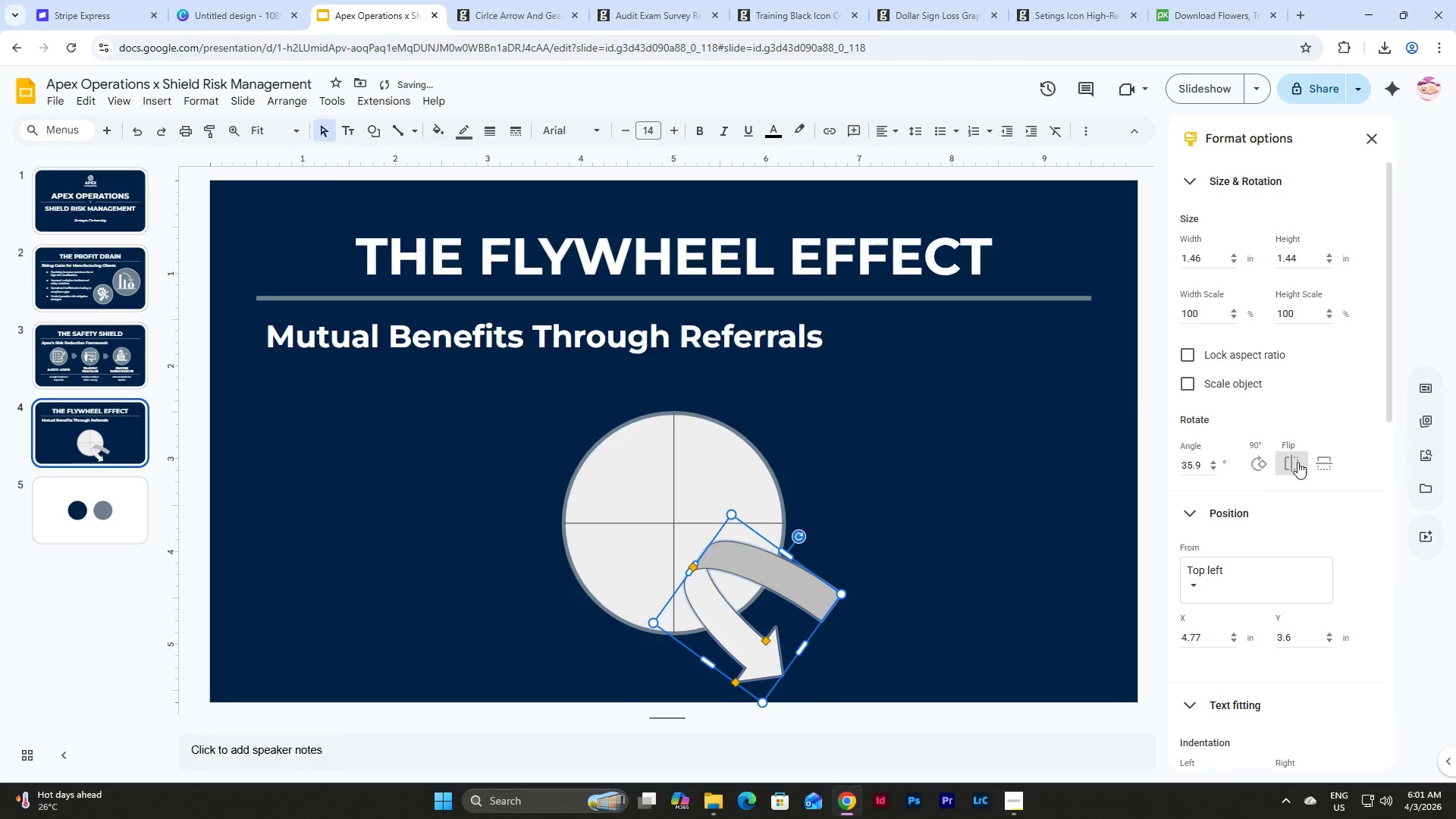 
key(Control+Z)
 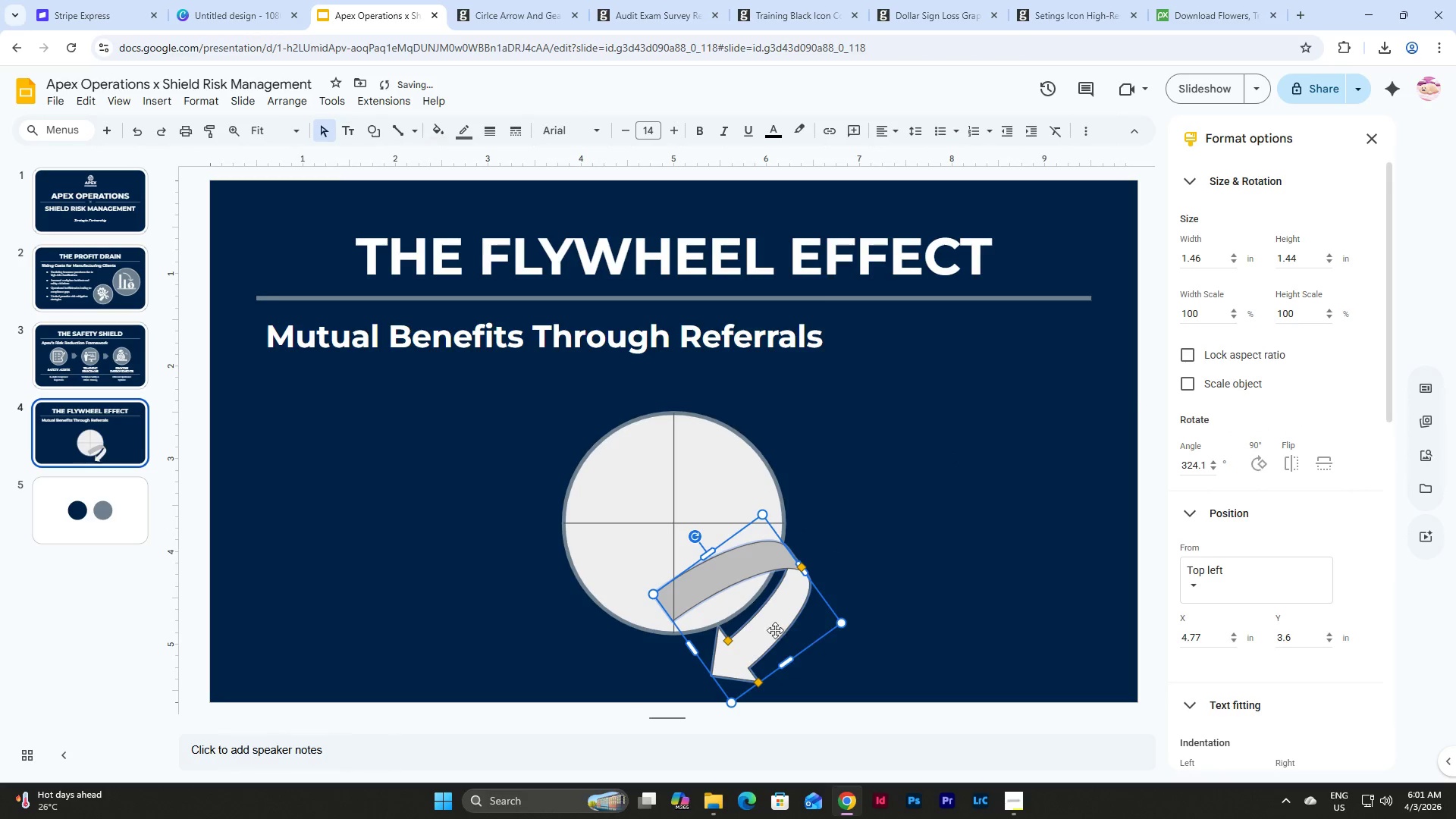 
key(Control+D)
 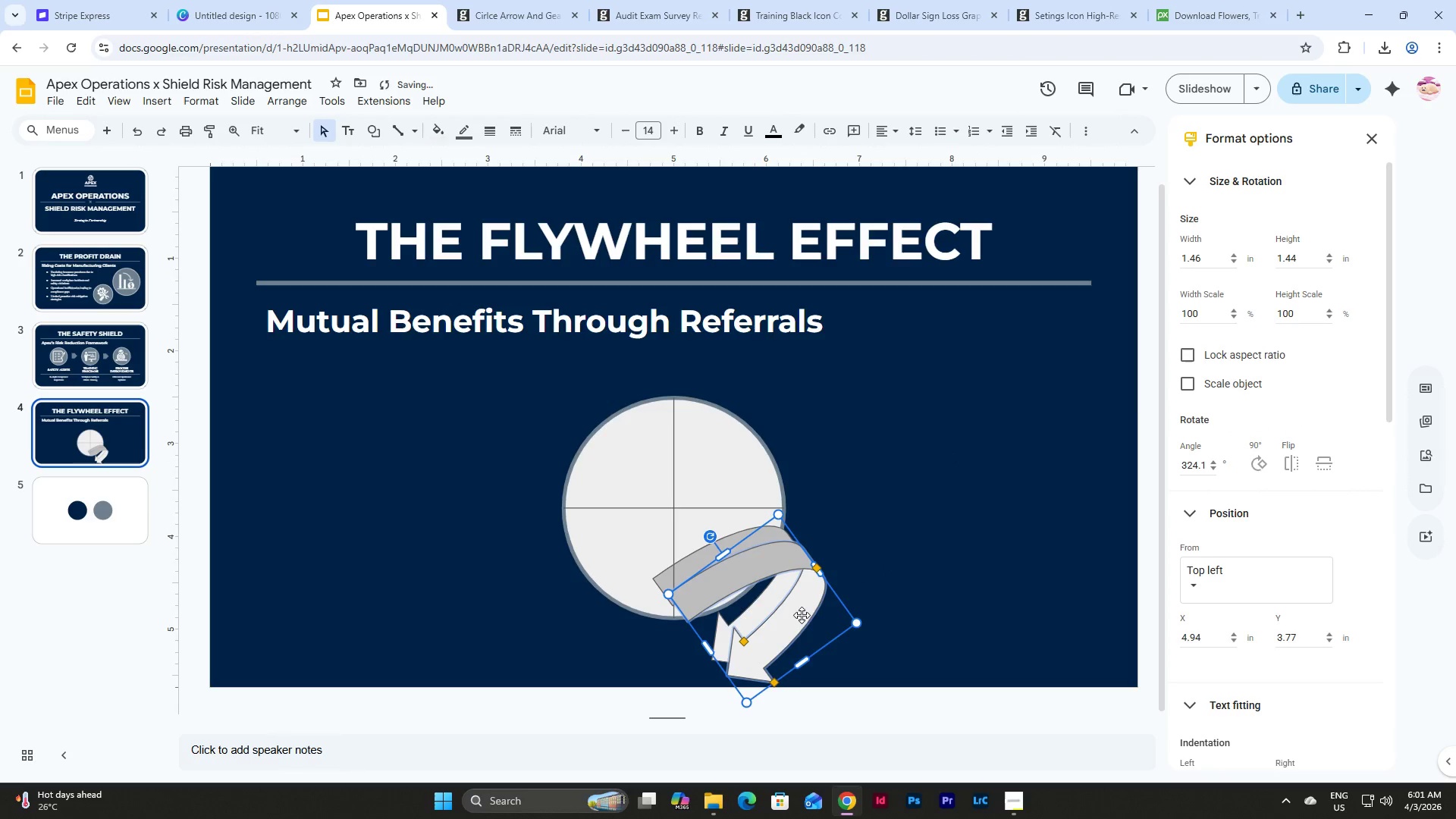 
left_click_drag(start_coordinate=[797, 619], to_coordinate=[783, 604])
 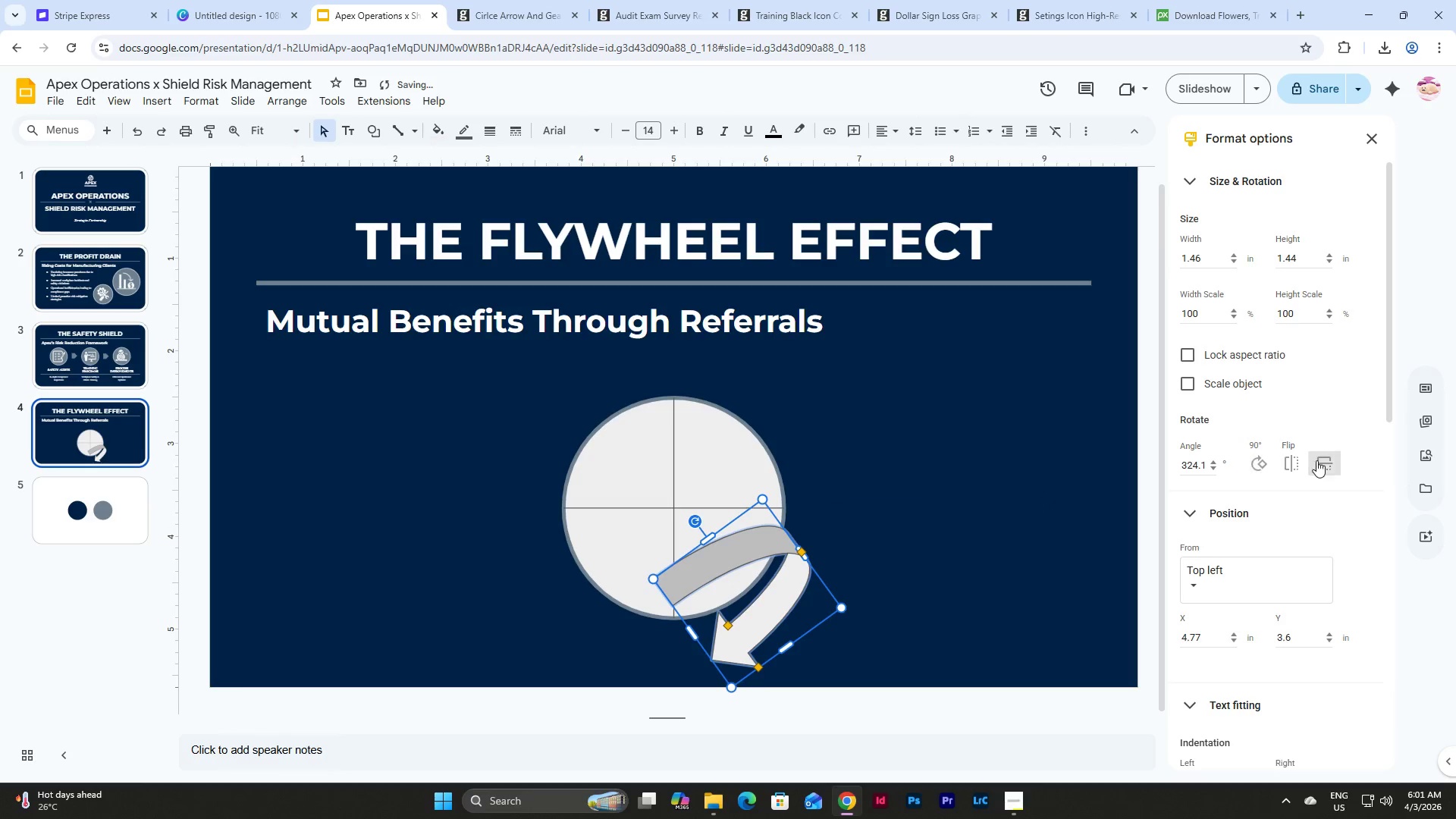 
mouse_move([1309, 465])
 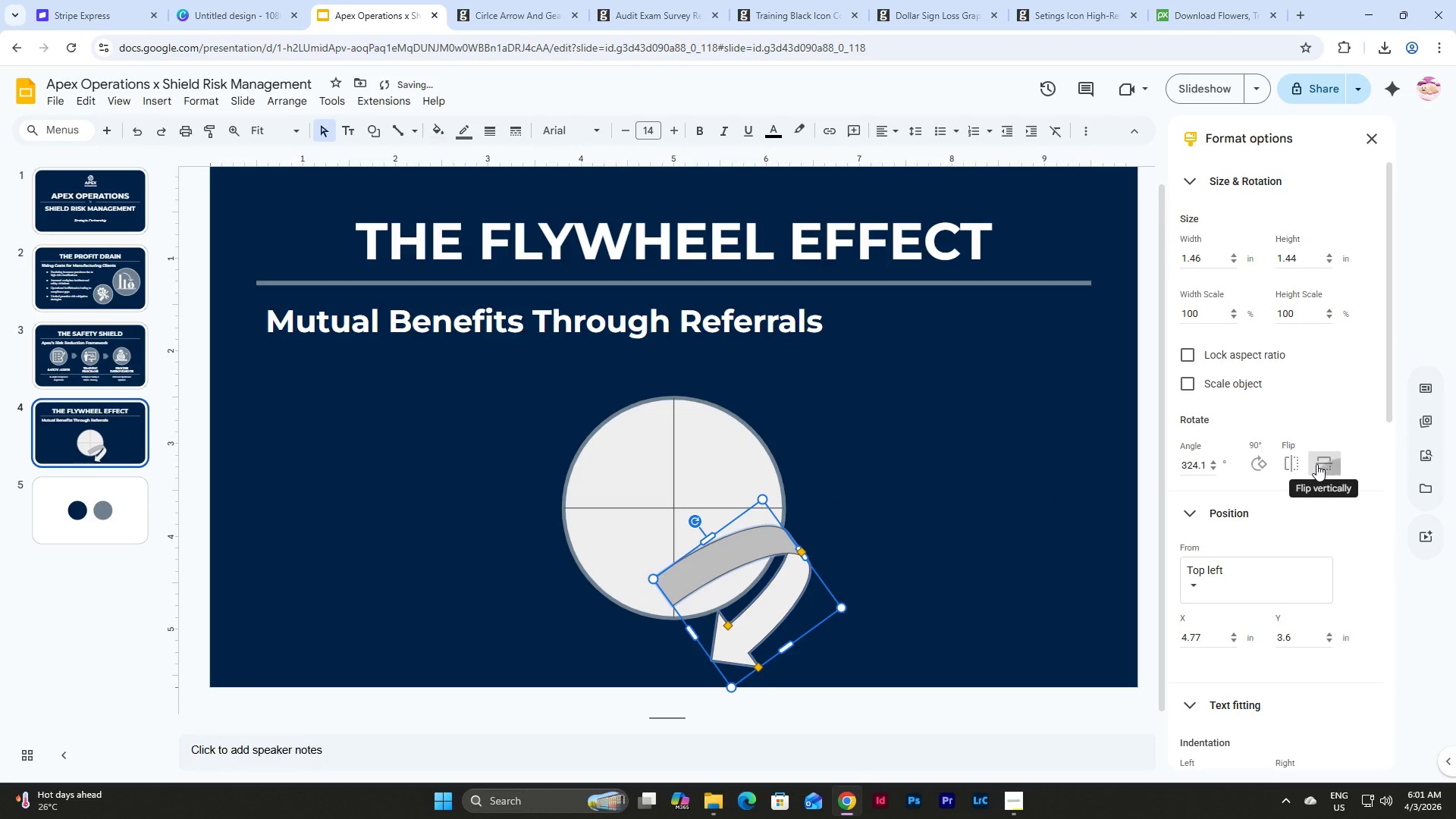 
left_click([1316, 464])
 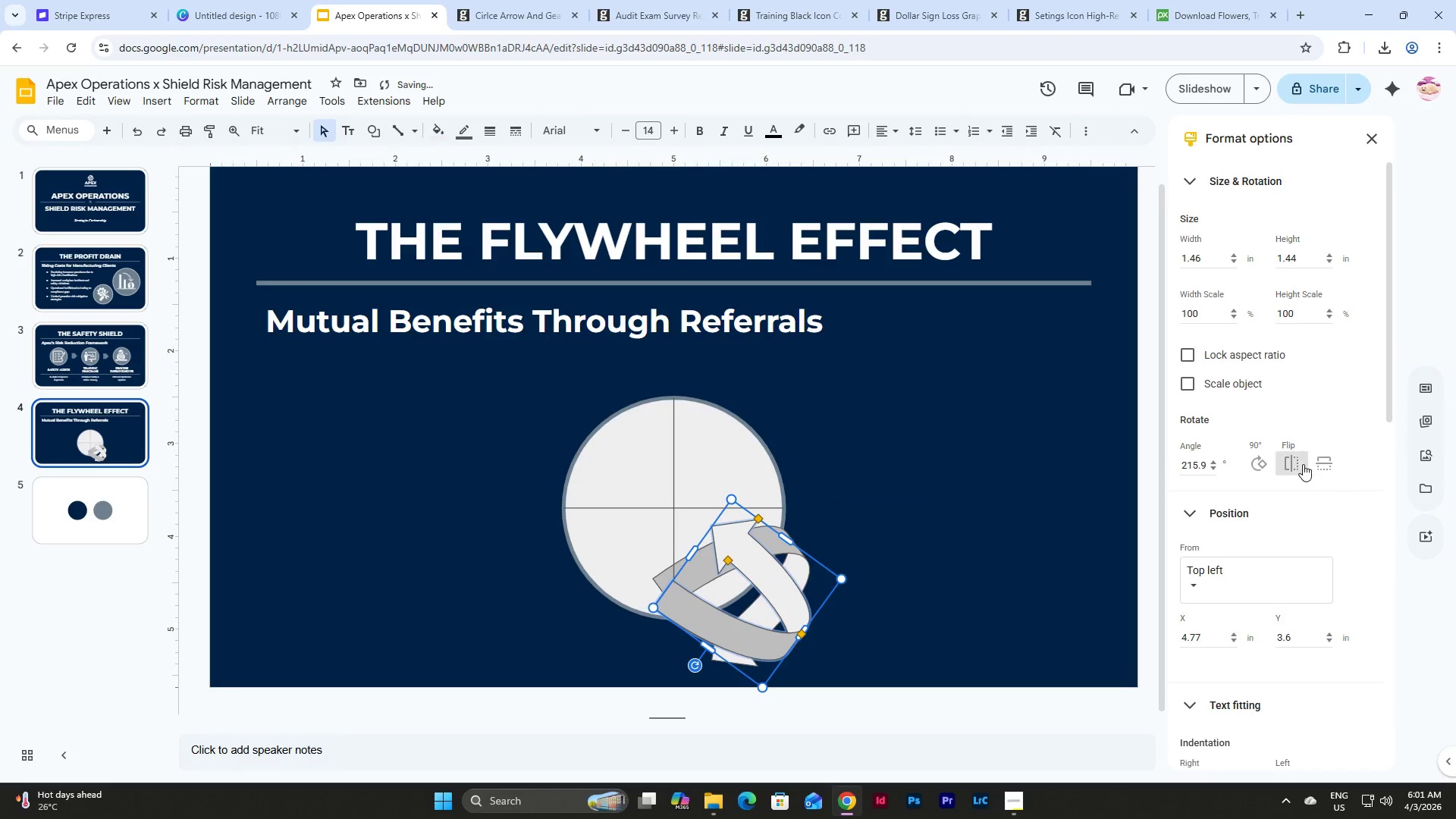 
left_click([1286, 465])
 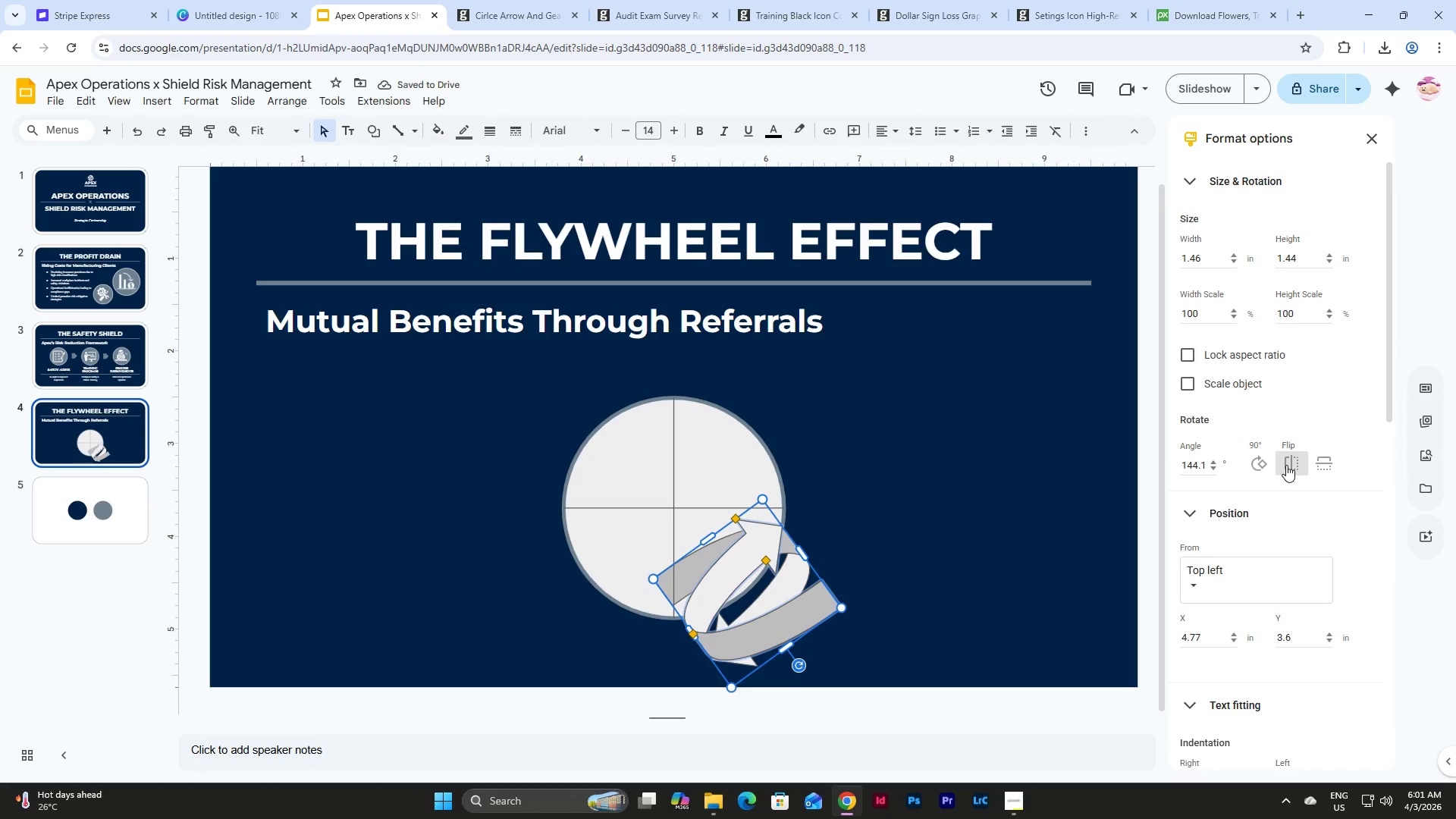 
left_click([1260, 466])
 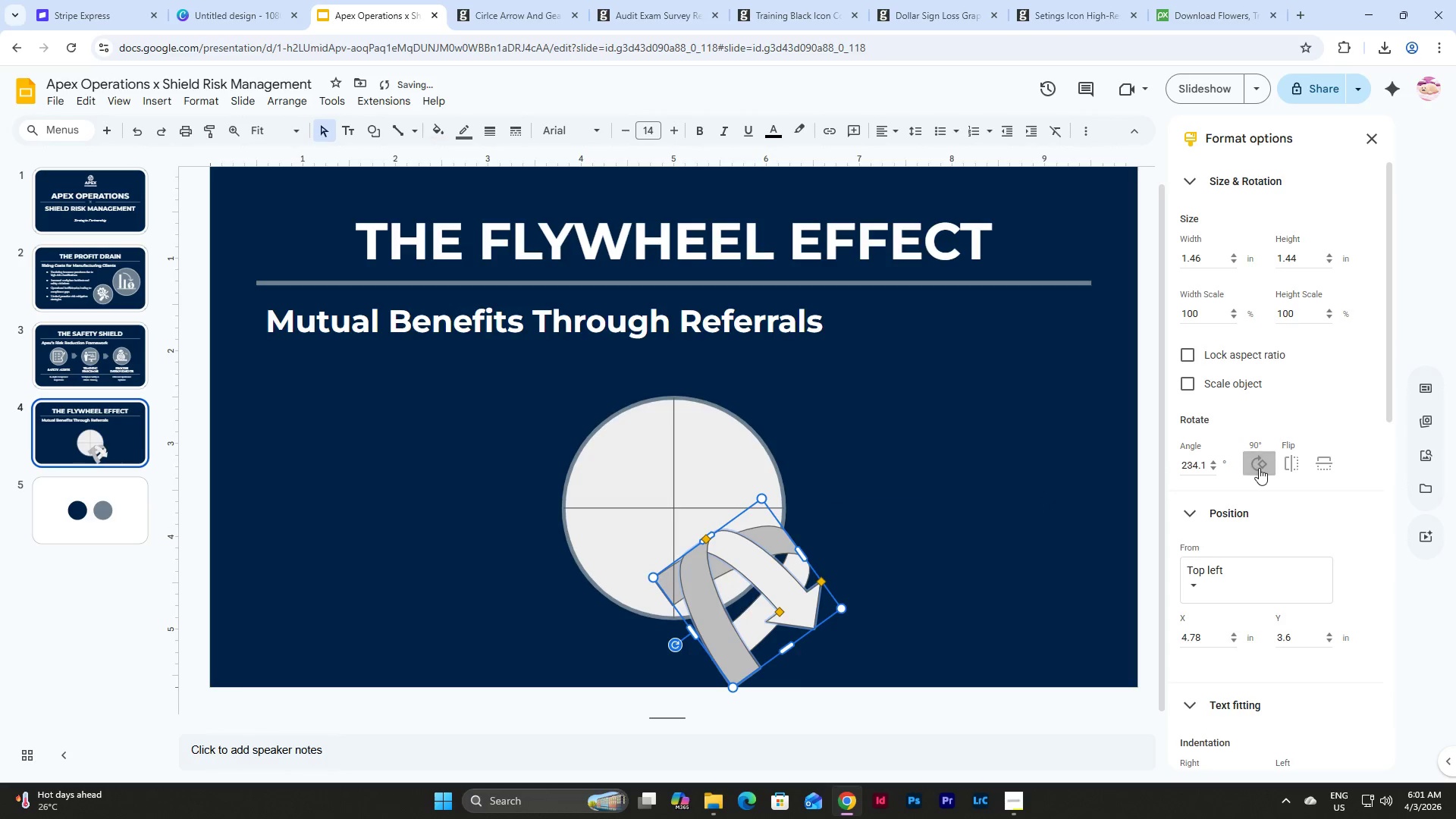 
left_click([1259, 468])
 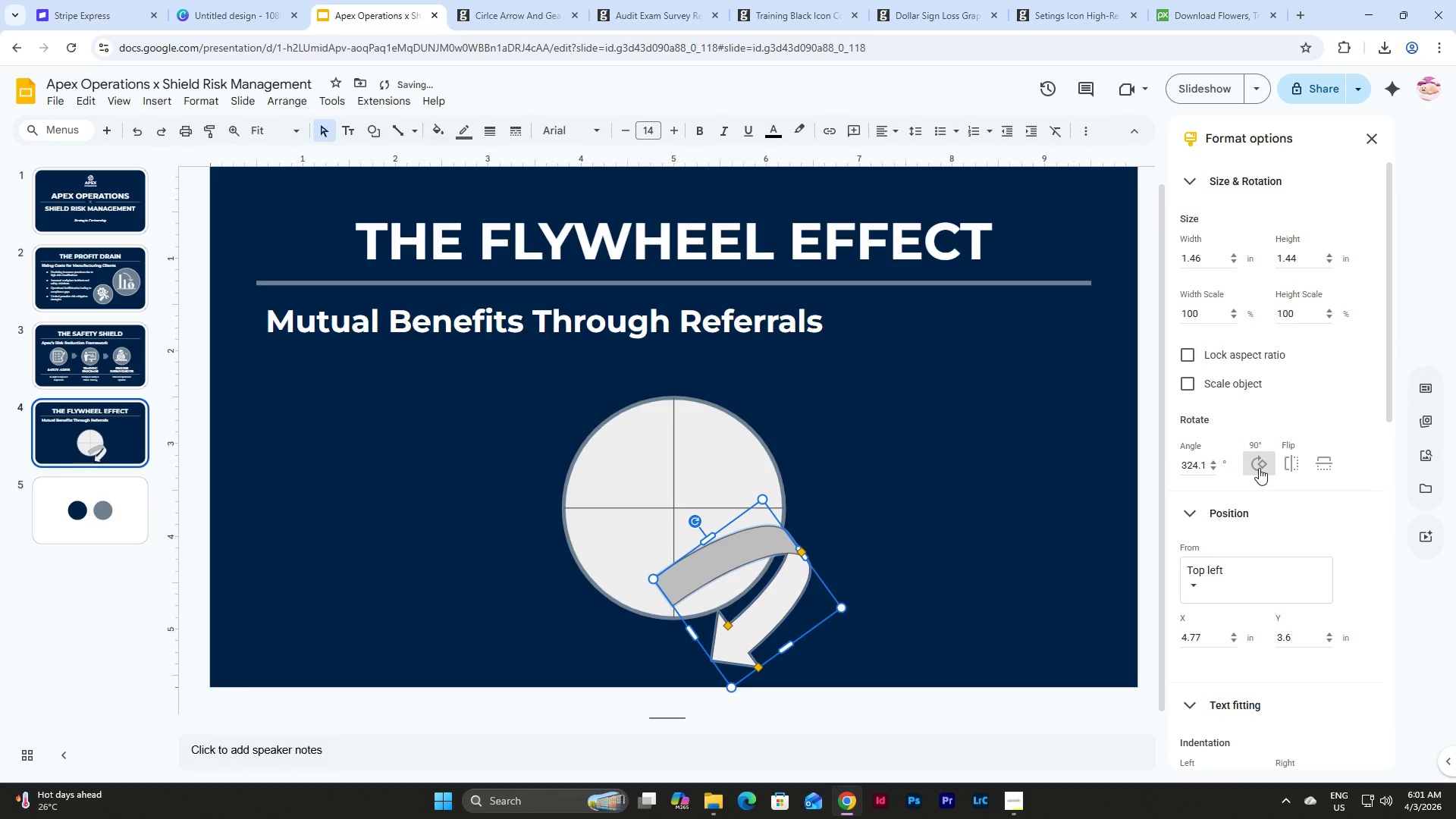 
left_click([1259, 468])
 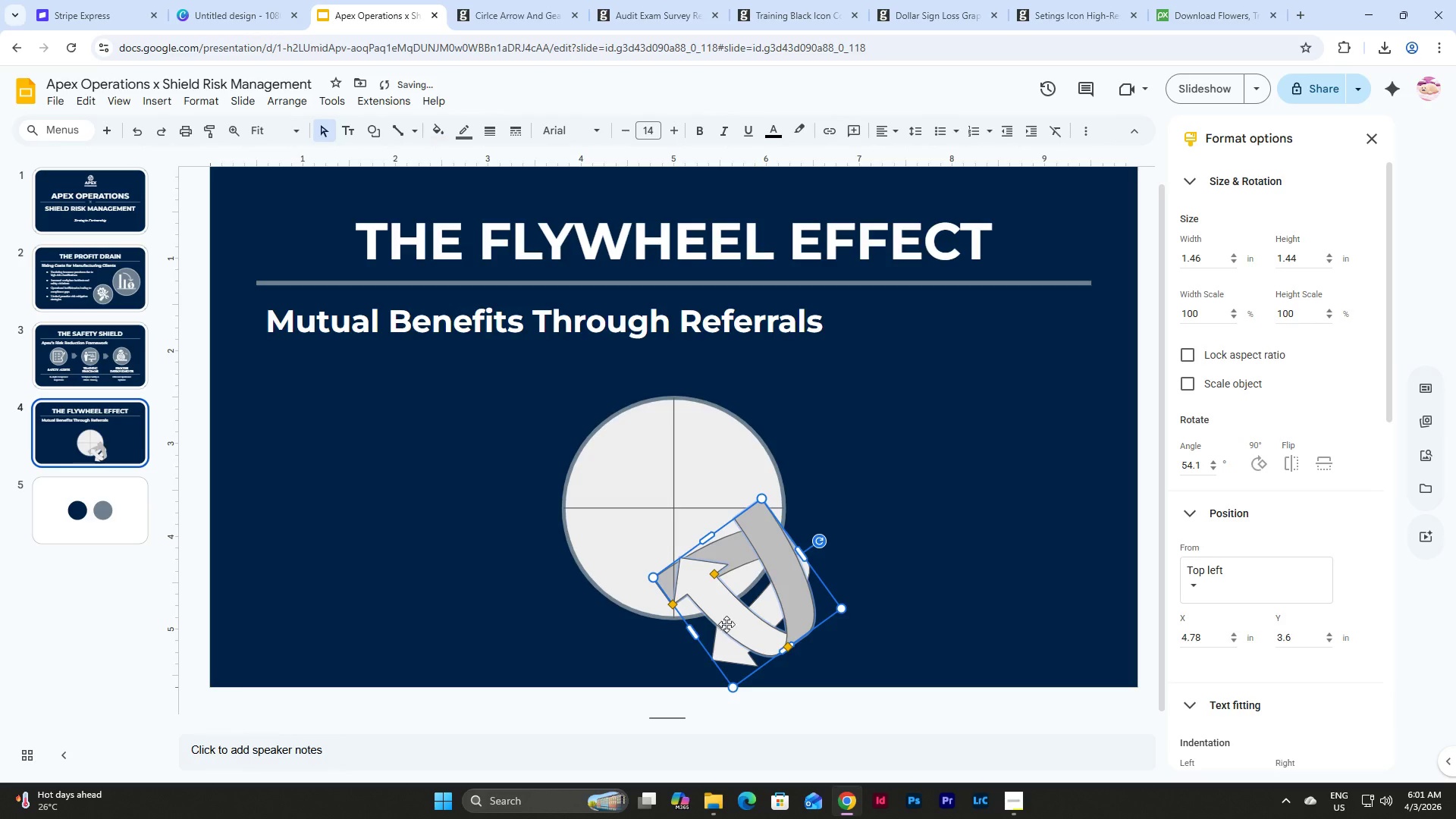 
left_click_drag(start_coordinate=[730, 623], to_coordinate=[592, 624])
 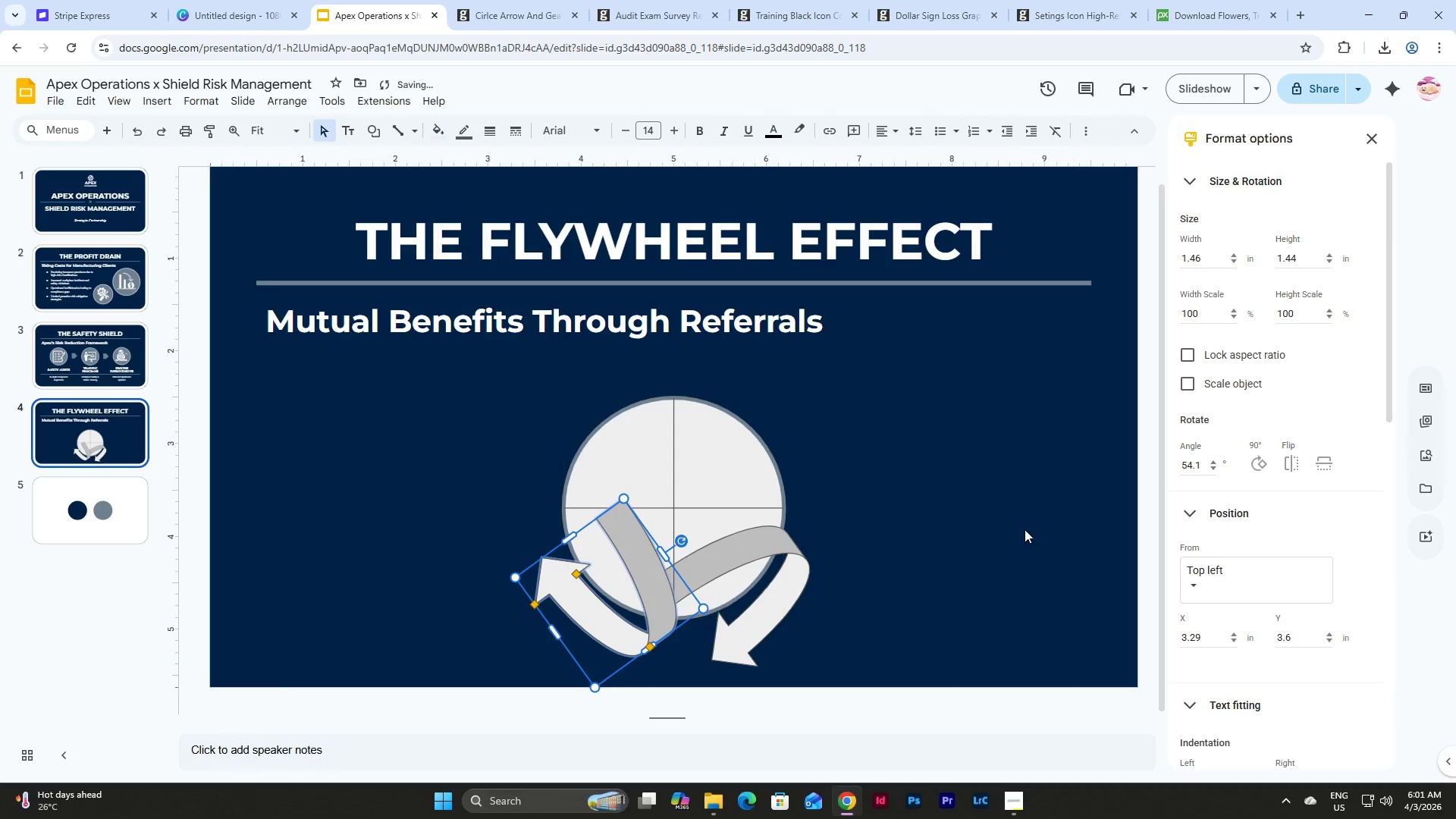 
key(Control+Z)
 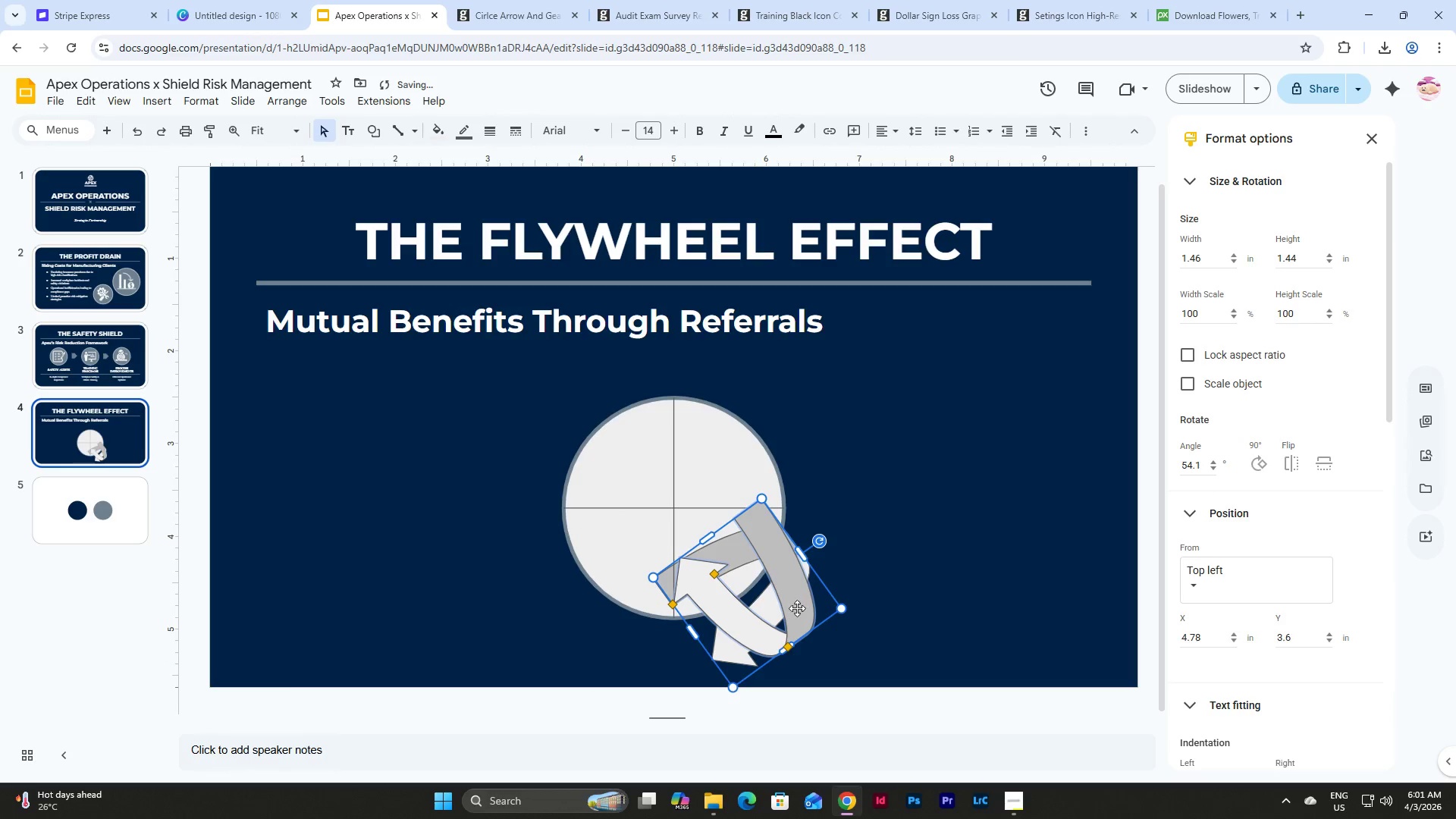 
key(Control+Z)
 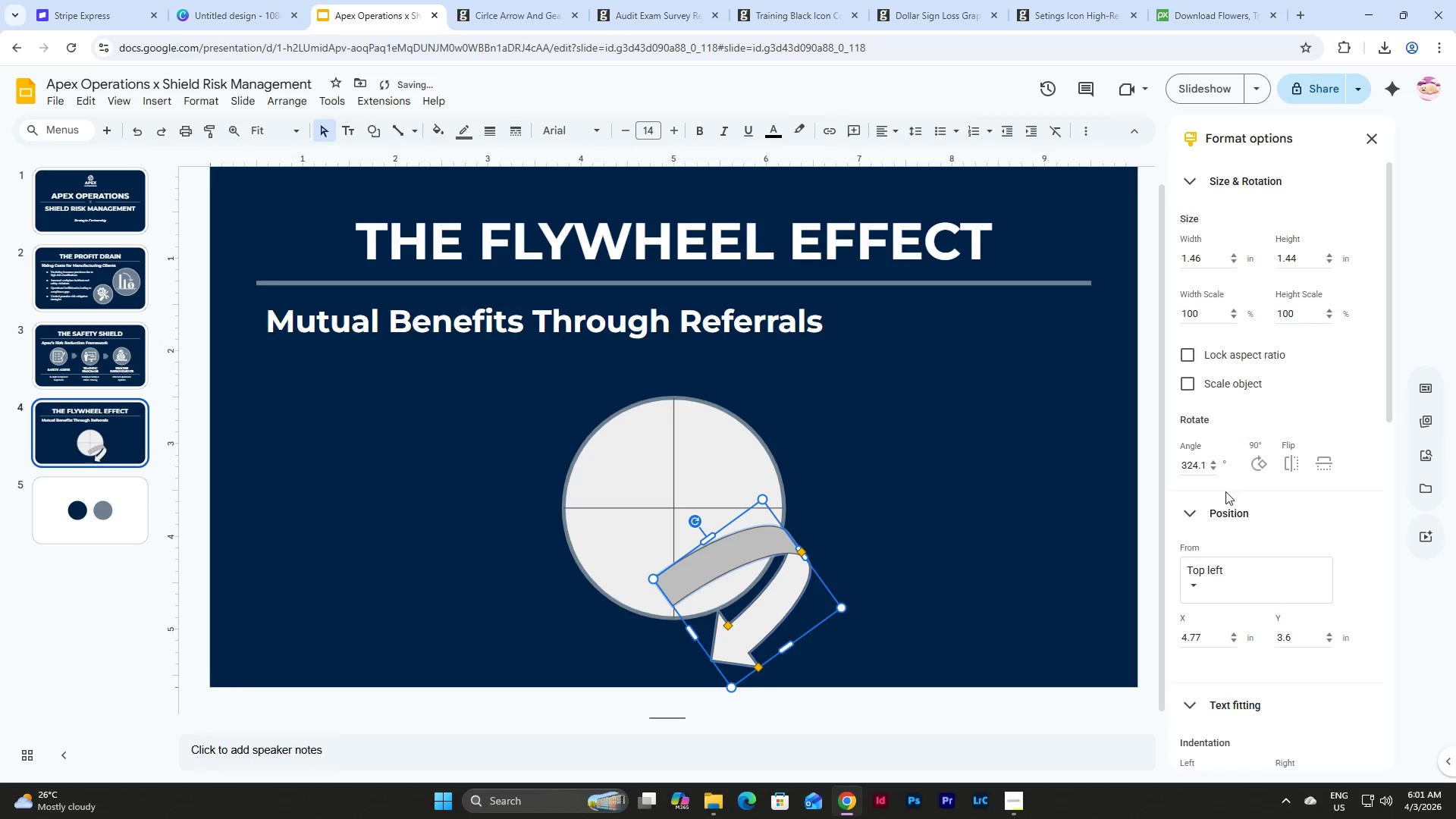 
left_click([1190, 468])
 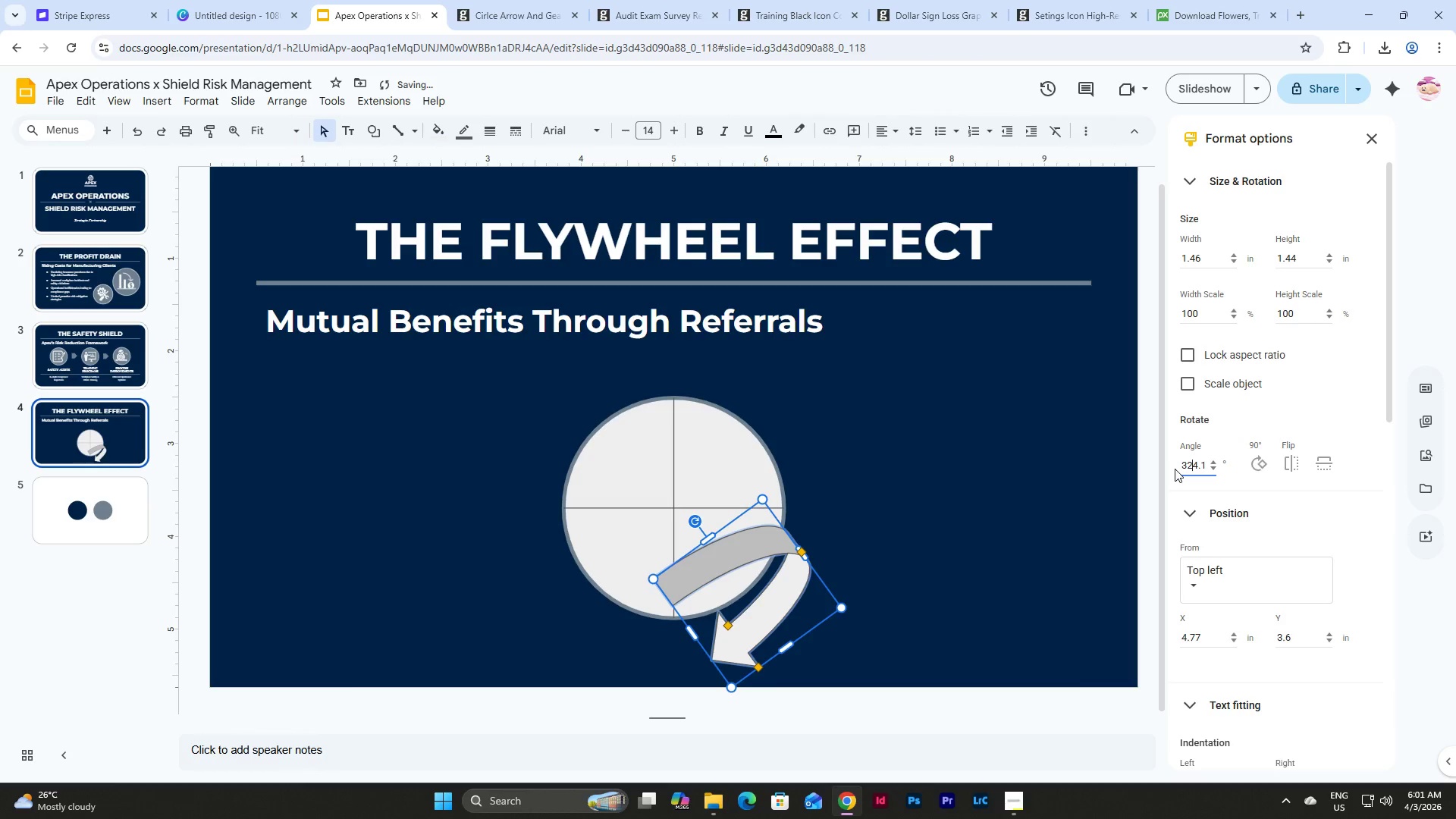 
left_click_drag(start_coordinate=[1175, 469], to_coordinate=[1185, 467])
 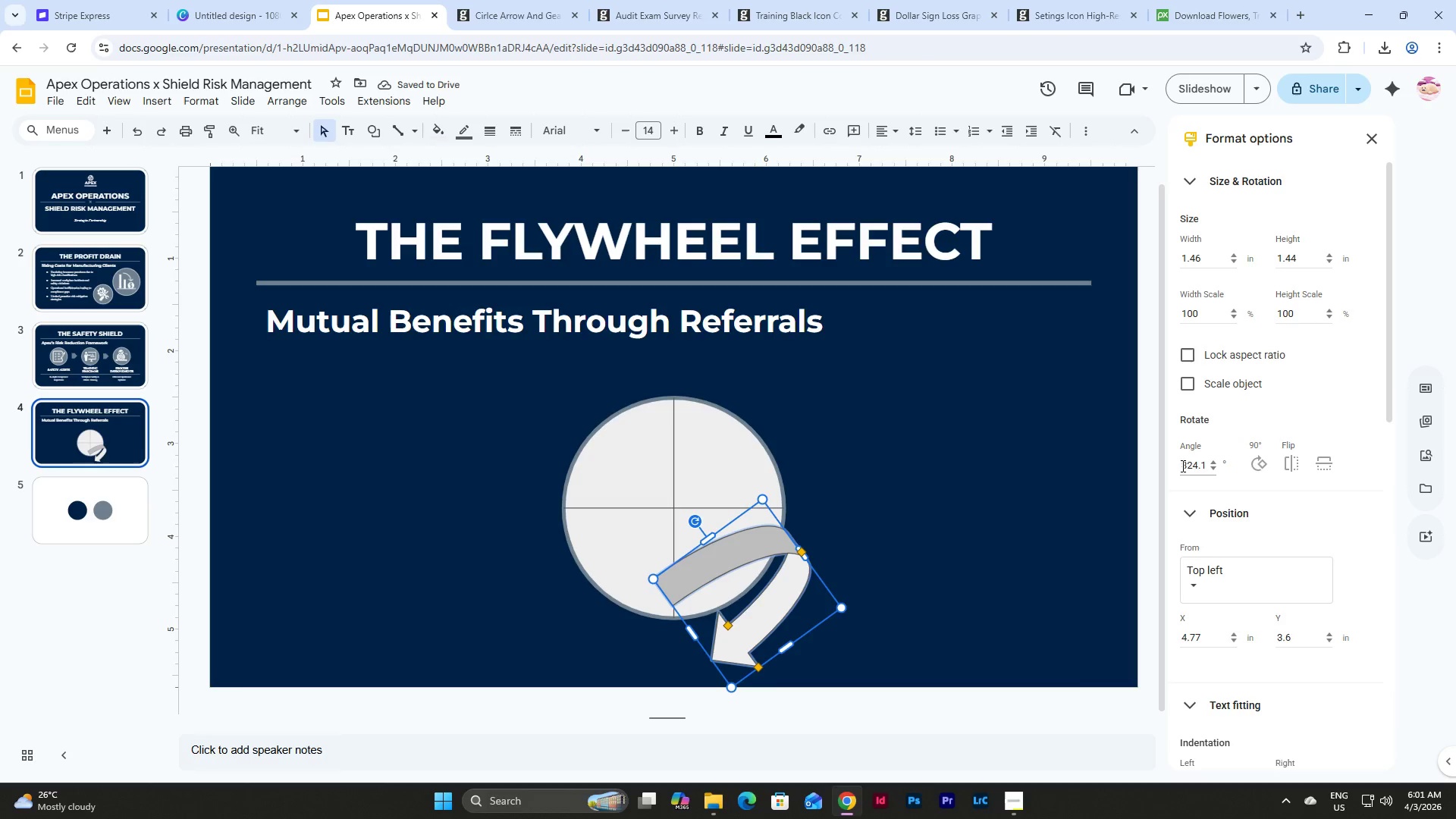 
left_click_drag(start_coordinate=[1181, 466], to_coordinate=[1232, 466])
 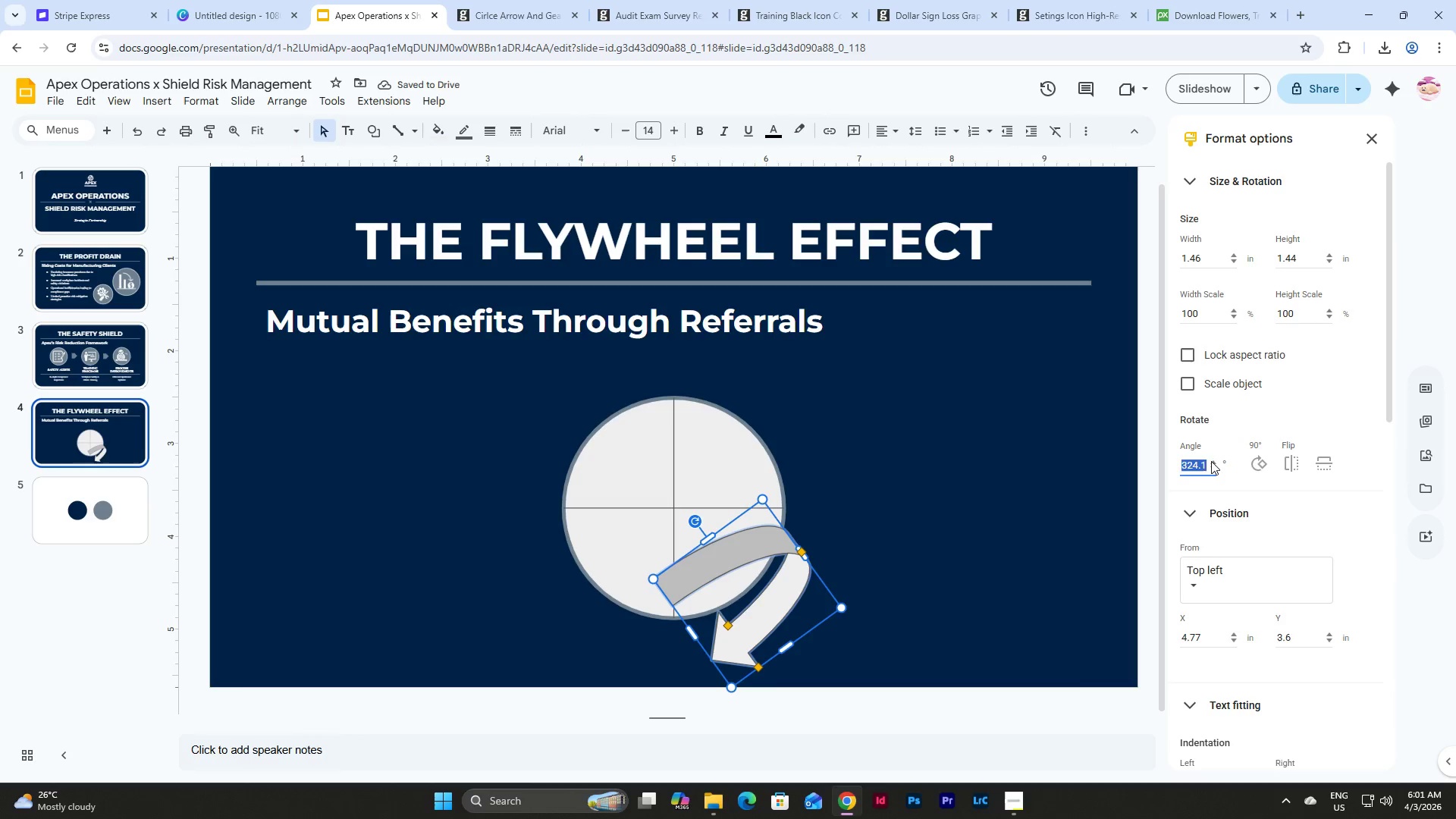 
key(Numpad6)
 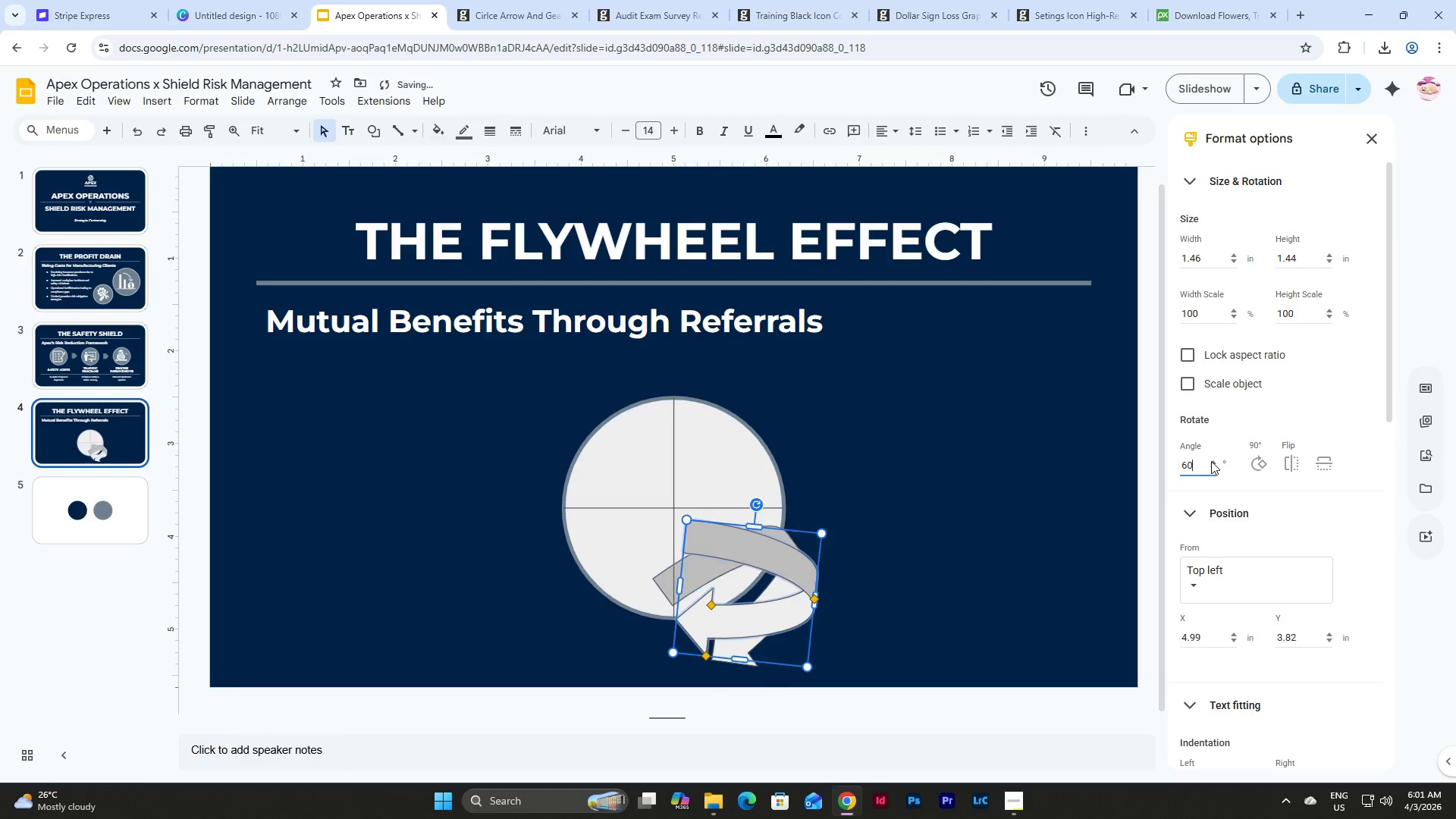 
key(Numpad0)
 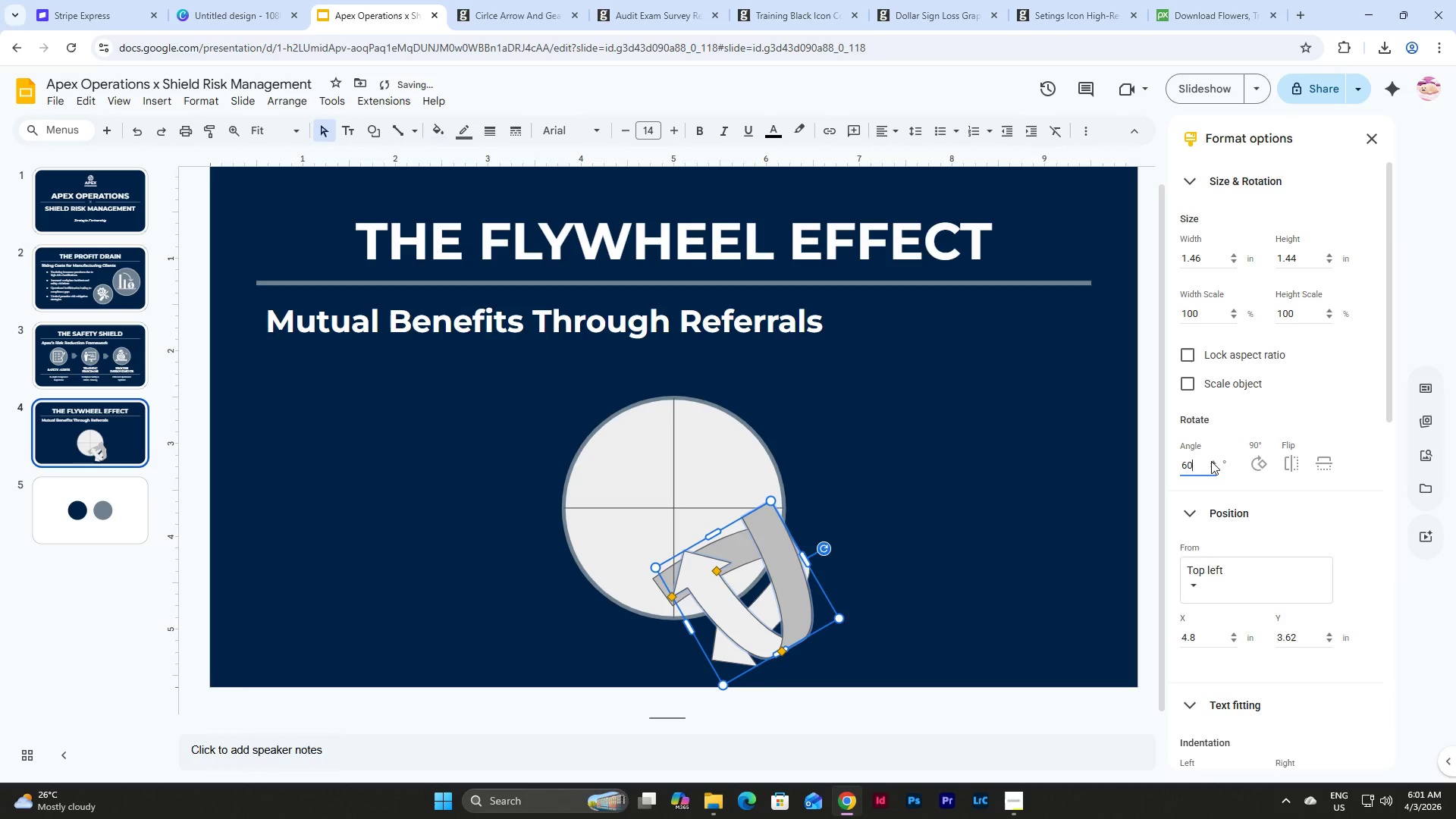 
key(NumpadEnter)
 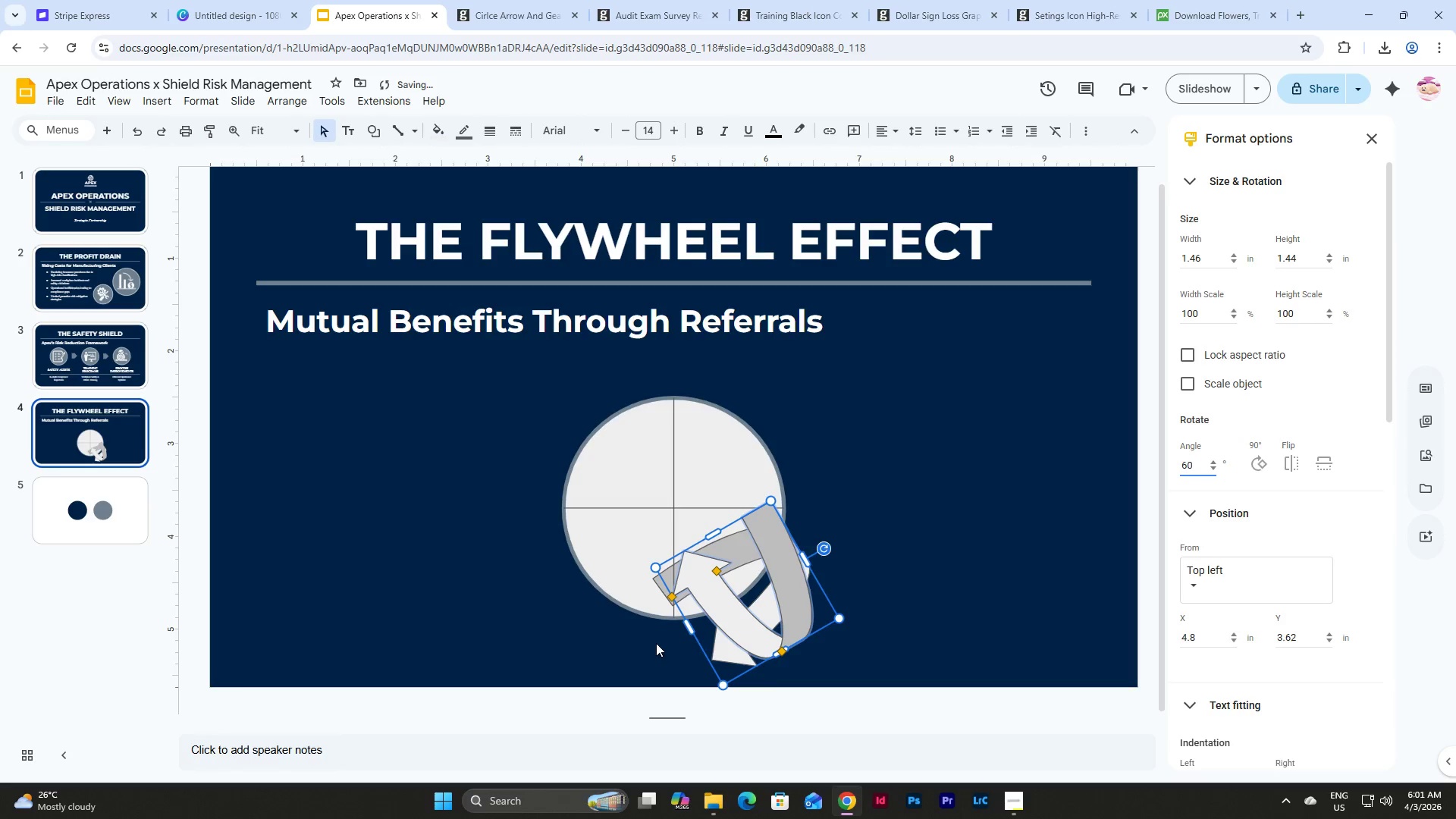 
left_click_drag(start_coordinate=[732, 619], to_coordinate=[585, 615])
 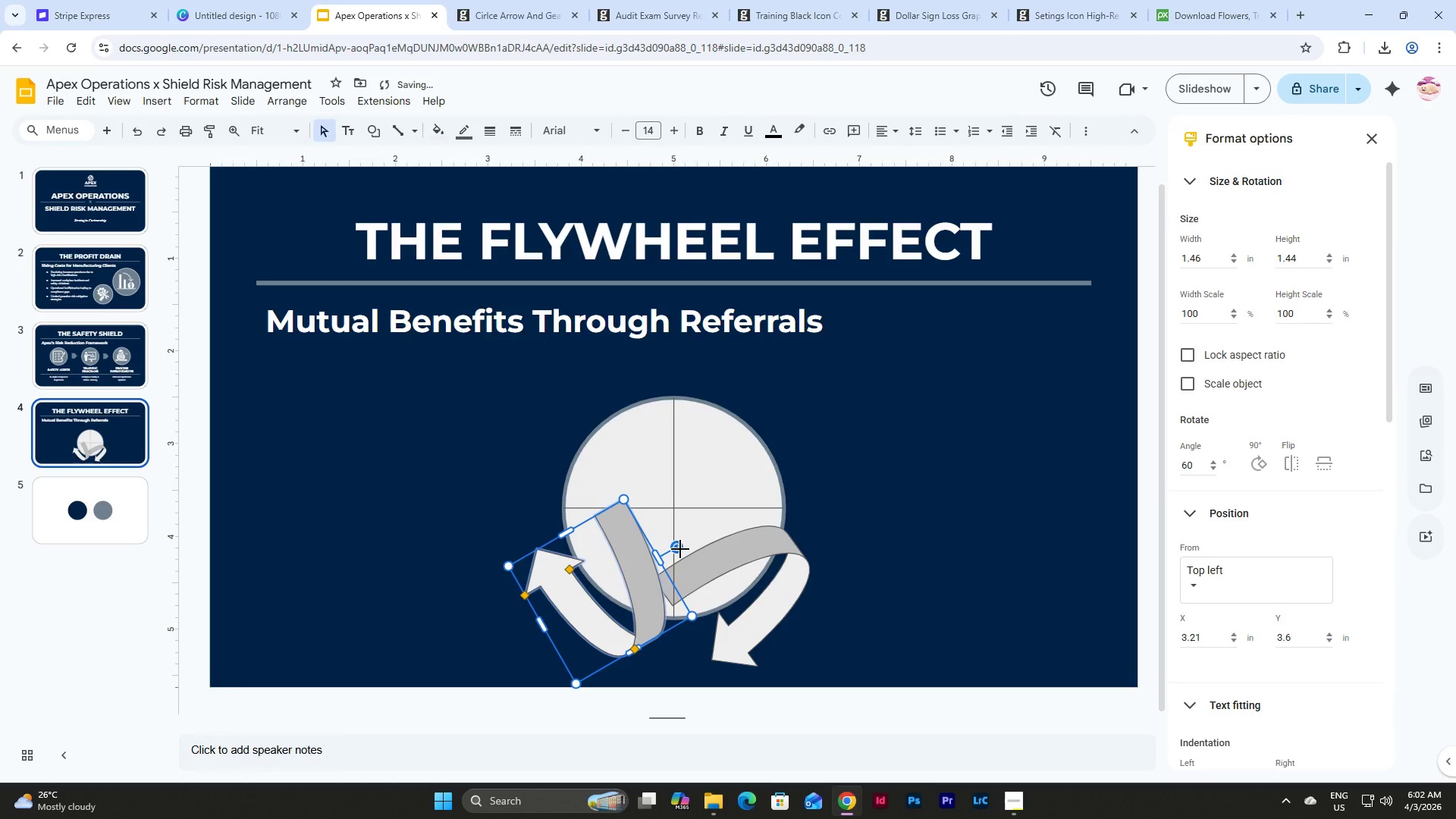 
left_click_drag(start_coordinate=[680, 549], to_coordinate=[692, 522])
 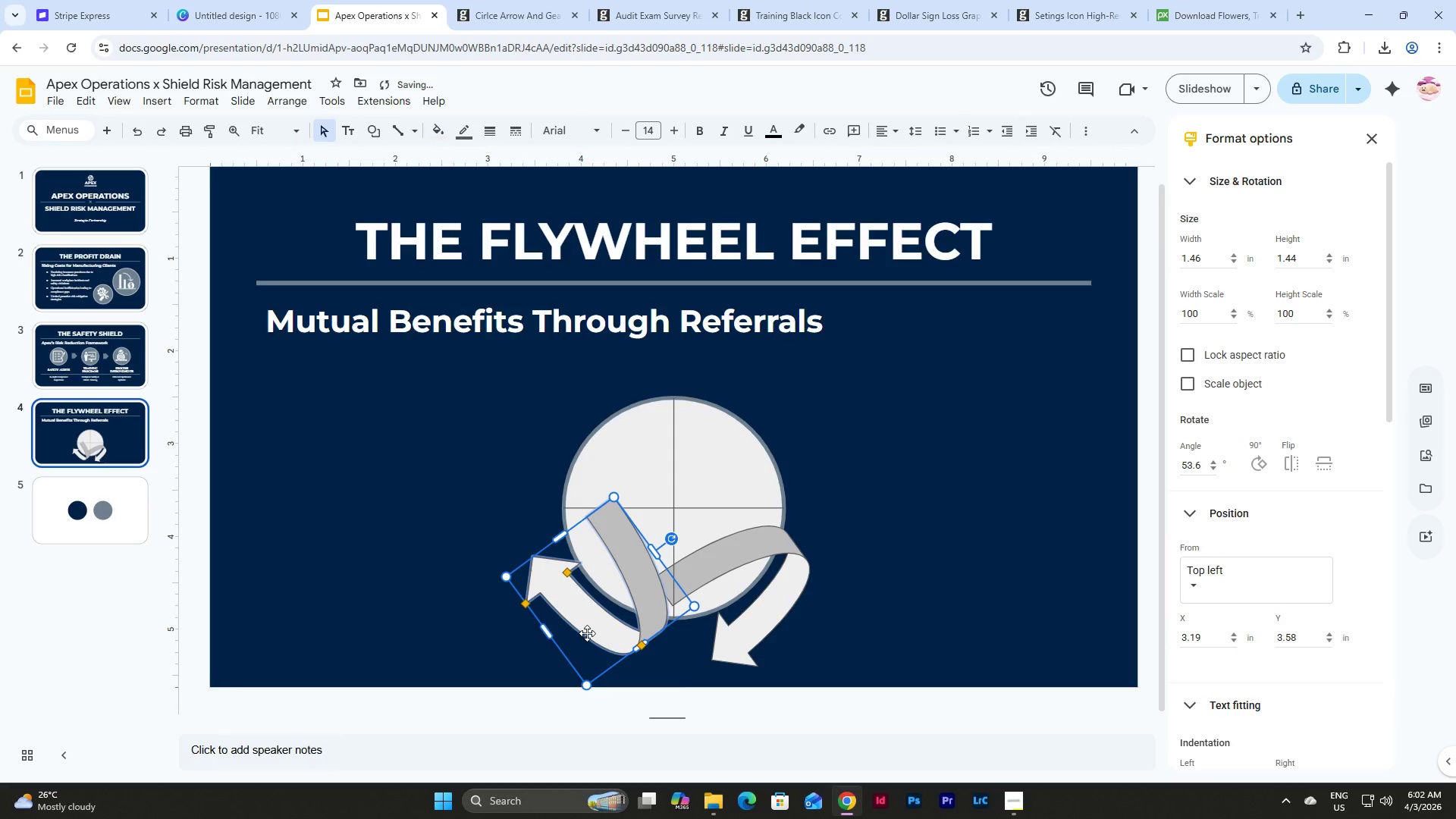 
left_click_drag(start_coordinate=[588, 633], to_coordinate=[613, 633])
 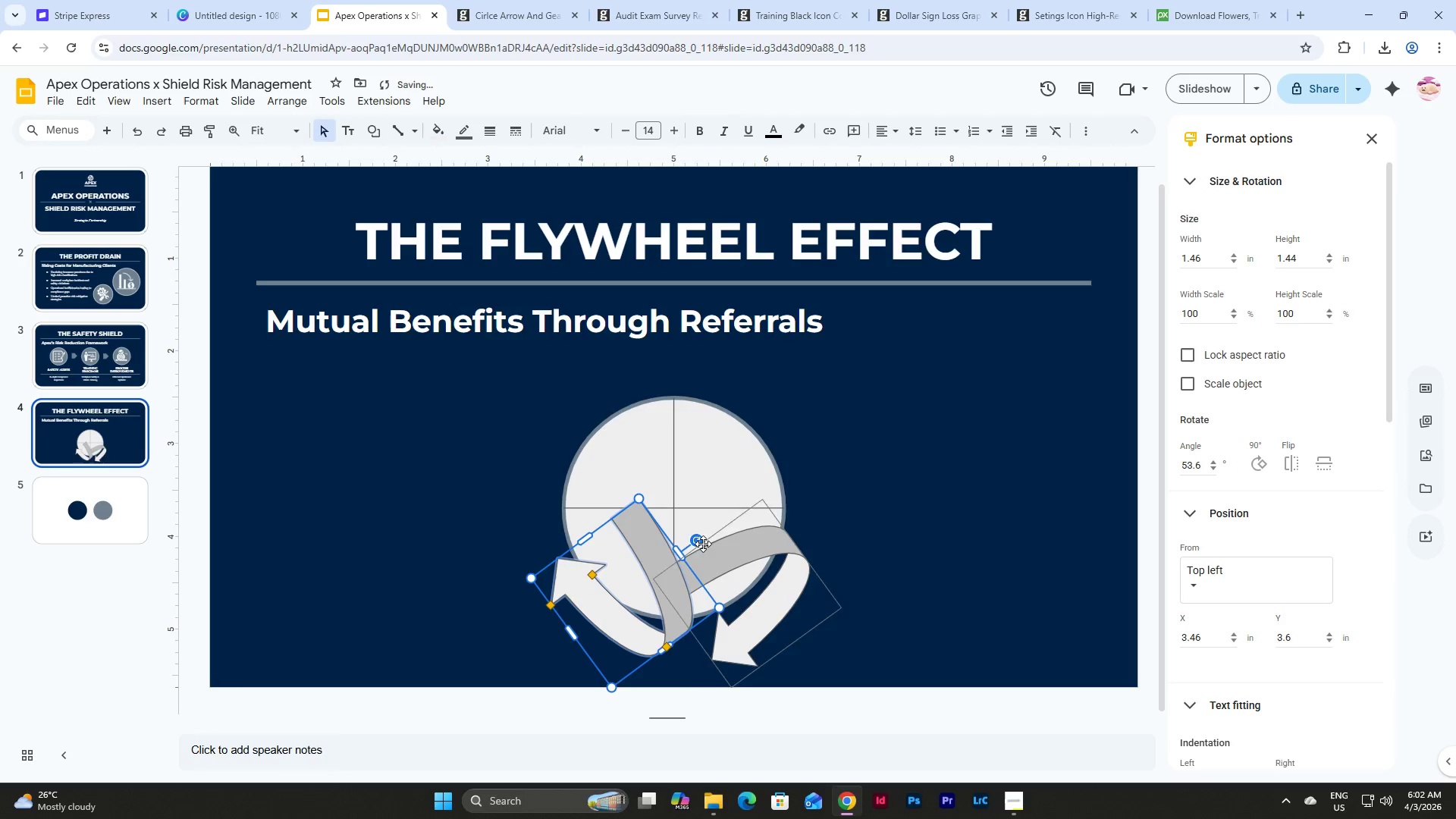 
left_click_drag(start_coordinate=[698, 542], to_coordinate=[711, 466])
 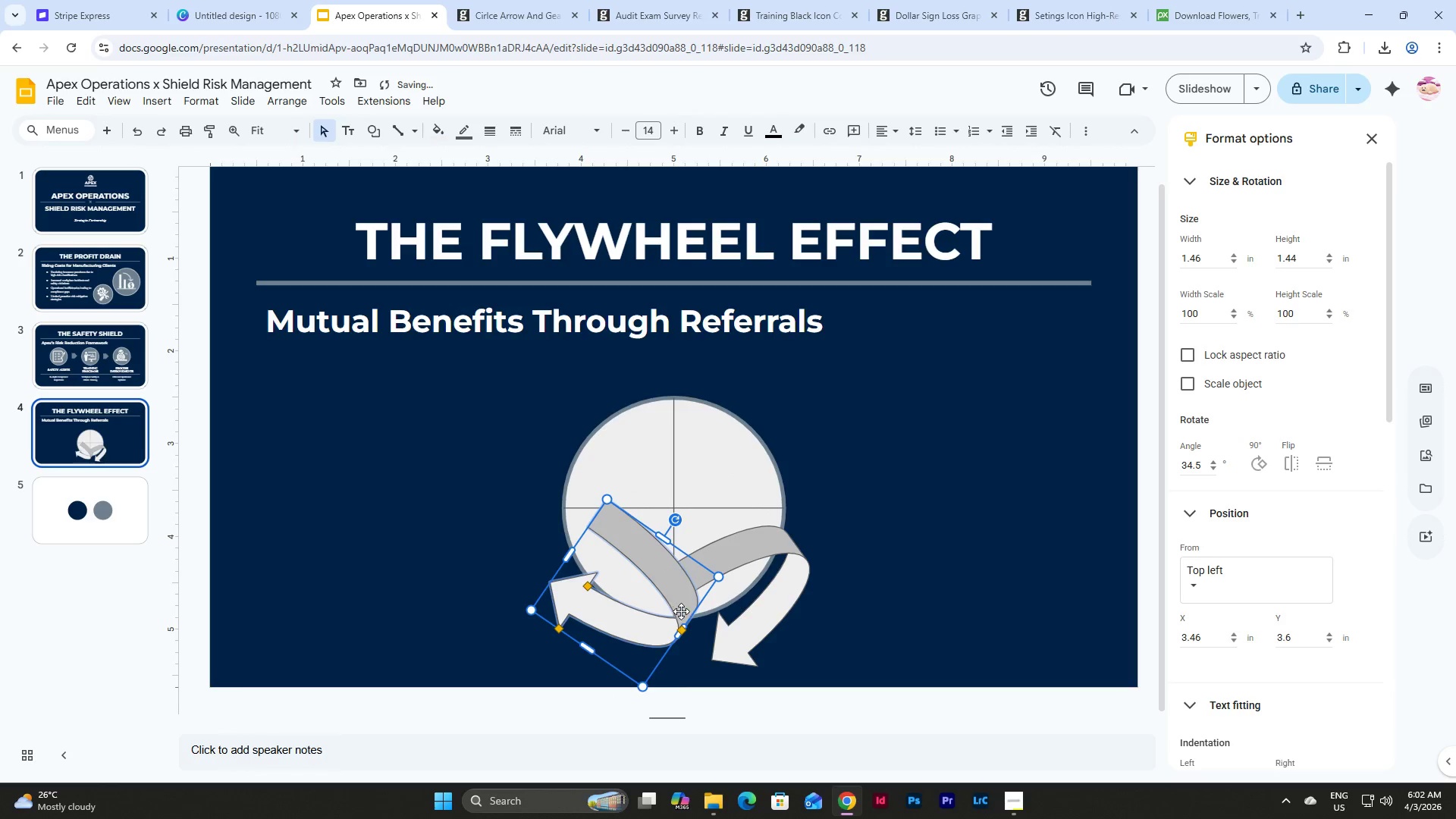 
left_click_drag(start_coordinate=[681, 606], to_coordinate=[663, 617])
 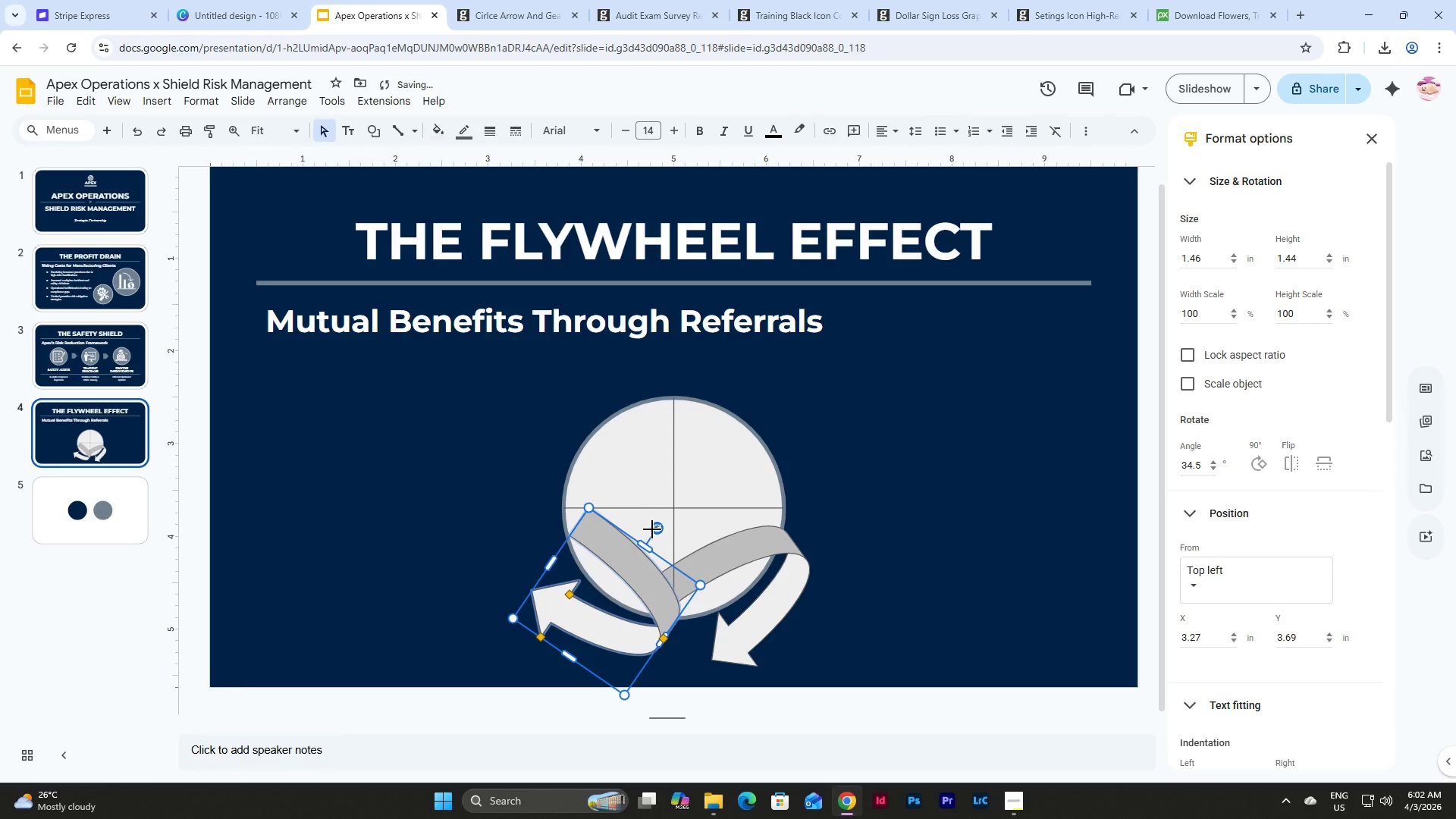 
left_click_drag(start_coordinate=[657, 527], to_coordinate=[681, 519])
 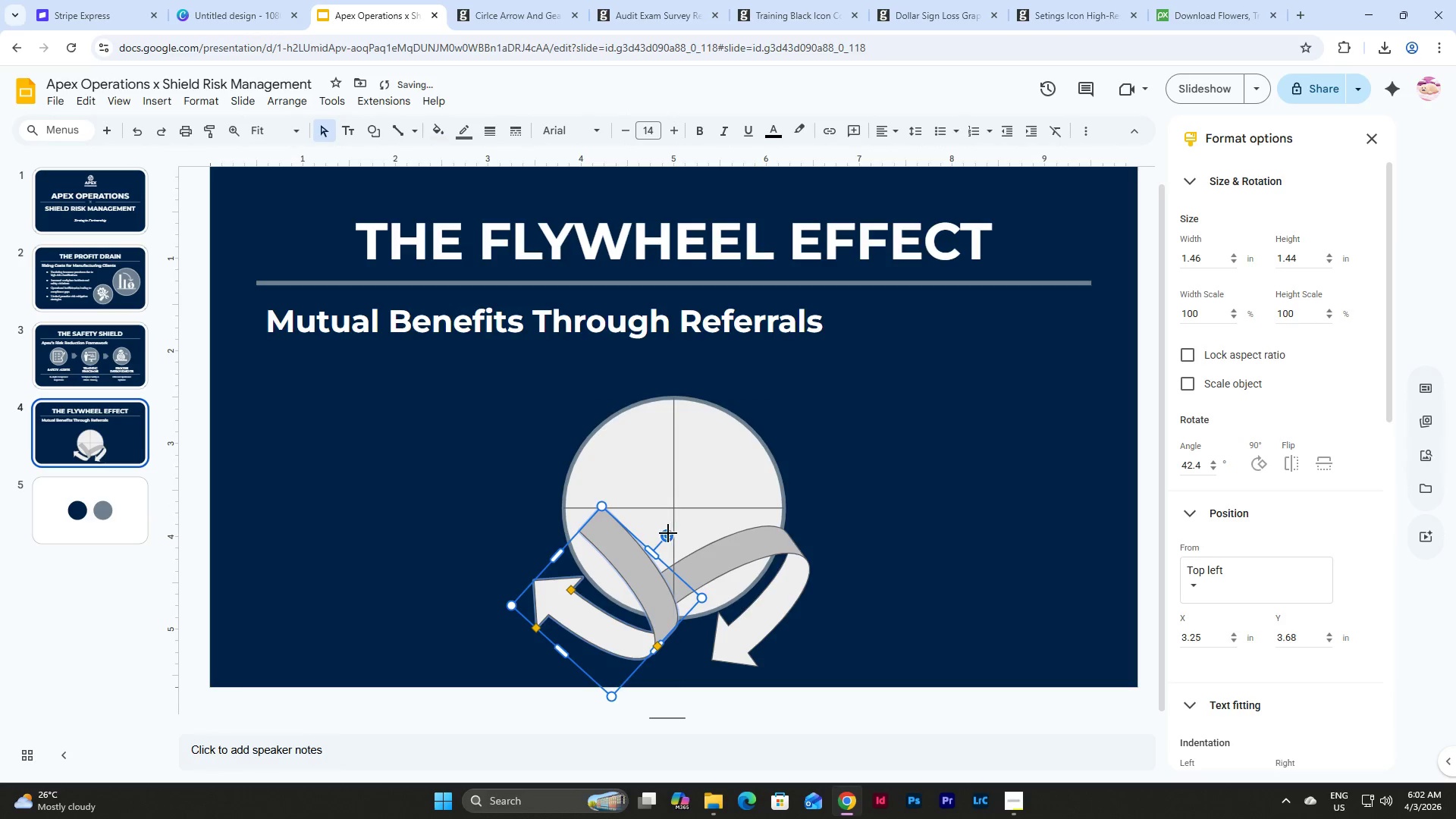 
left_click([606, 651])
 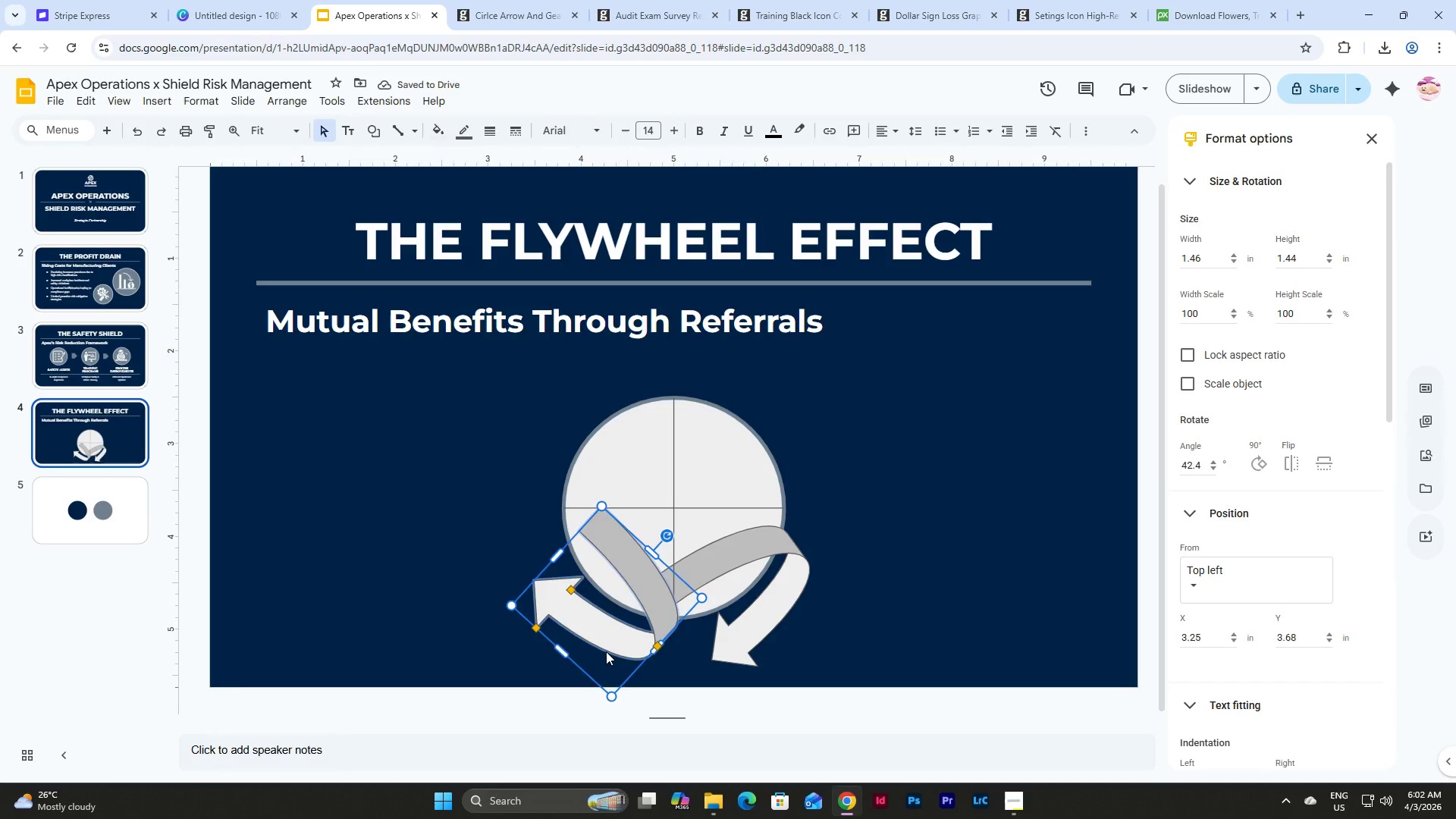 
key(Backspace)
 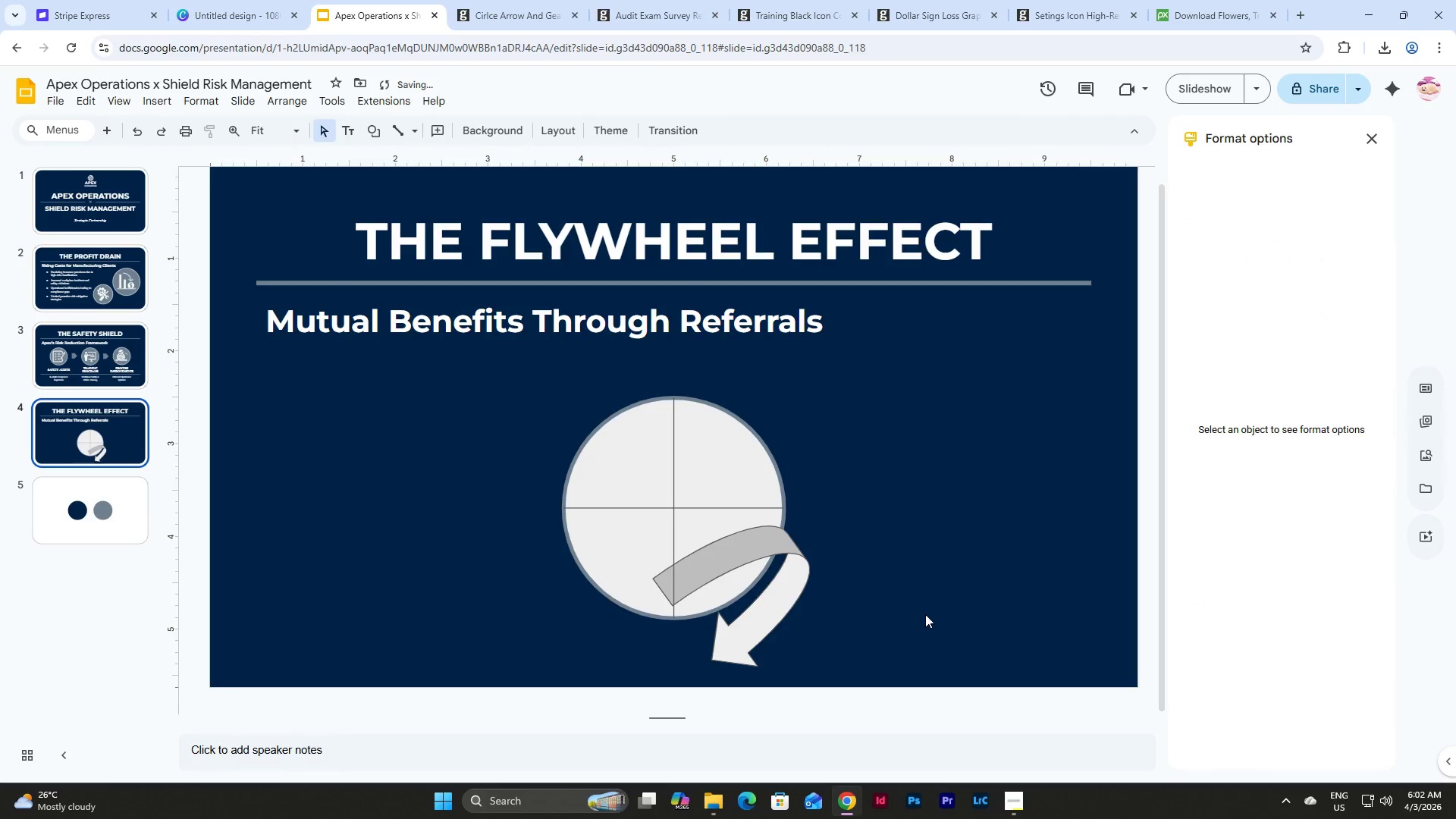 
left_click([925, 614])
 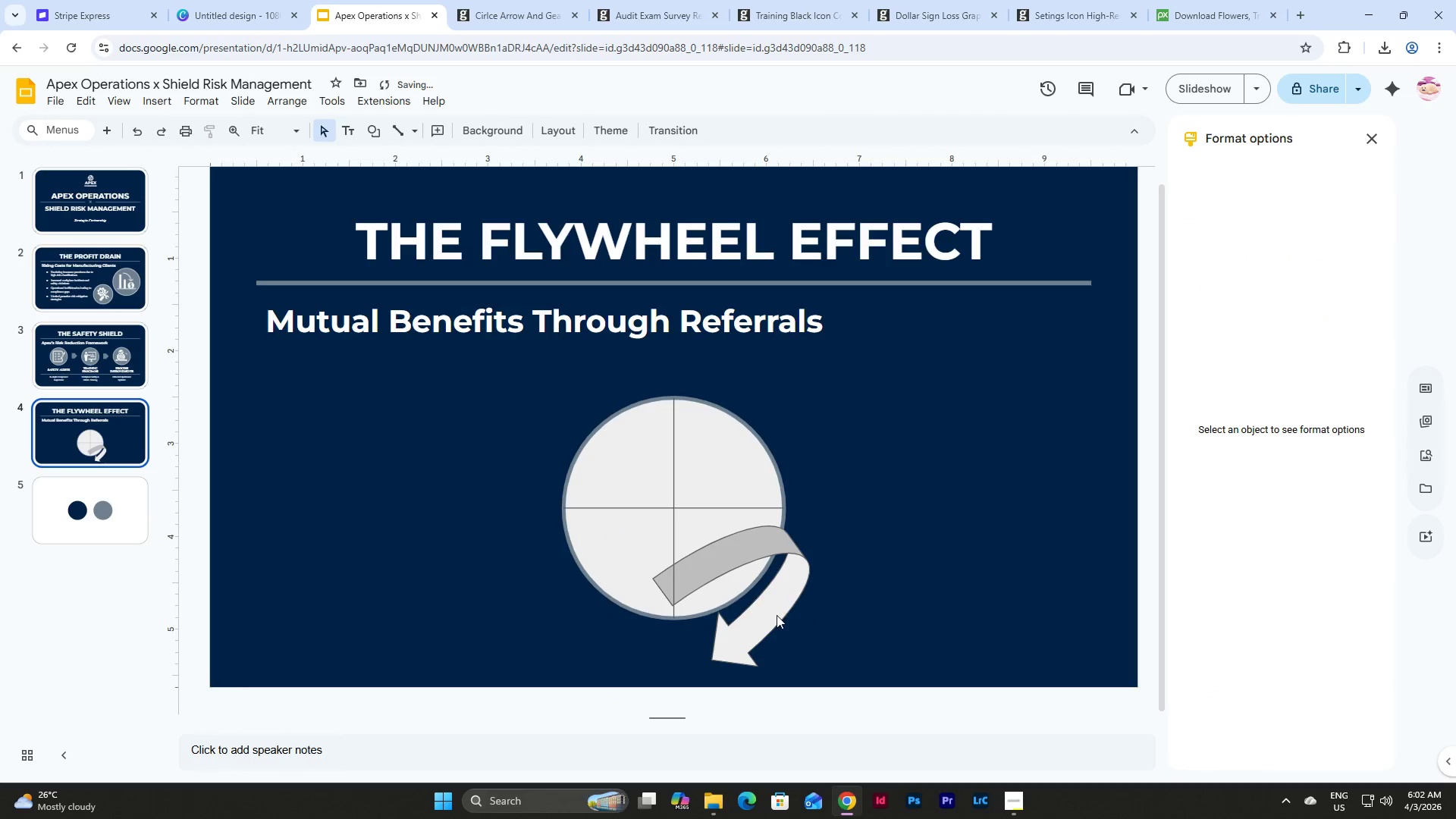 
left_click([777, 614])
 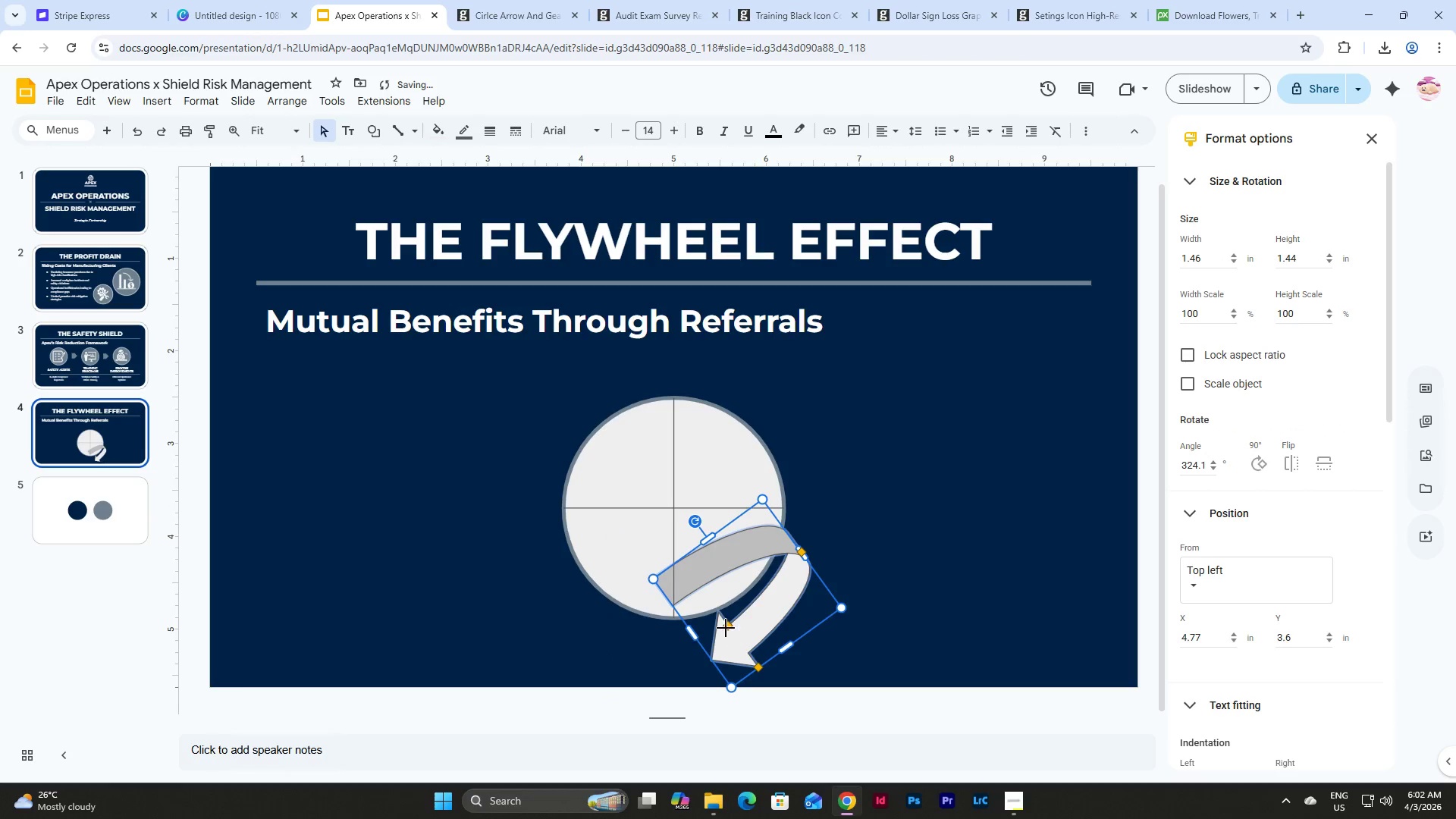 
left_click_drag(start_coordinate=[727, 626], to_coordinate=[733, 601])
 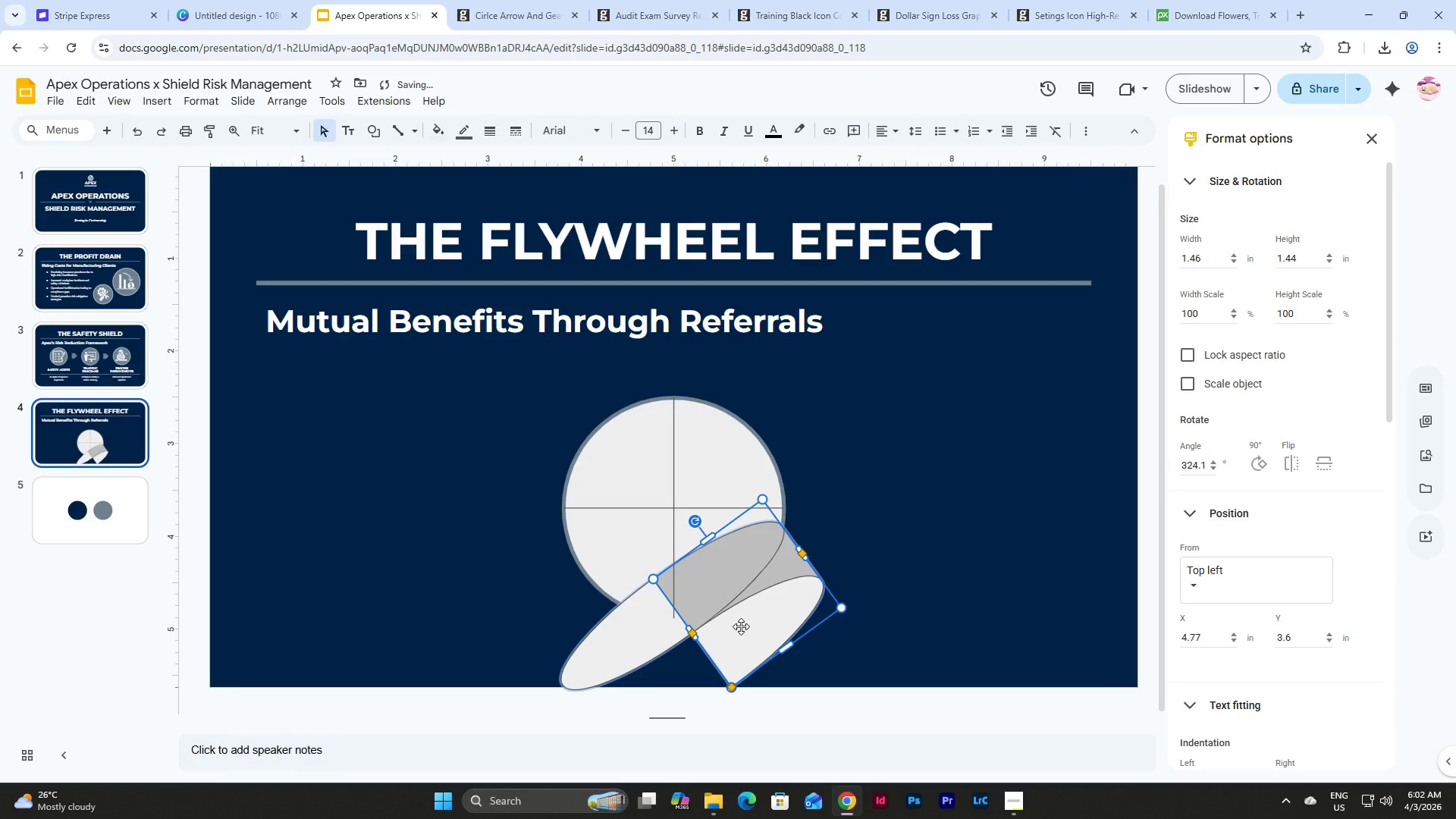 
key(Control+Z)
 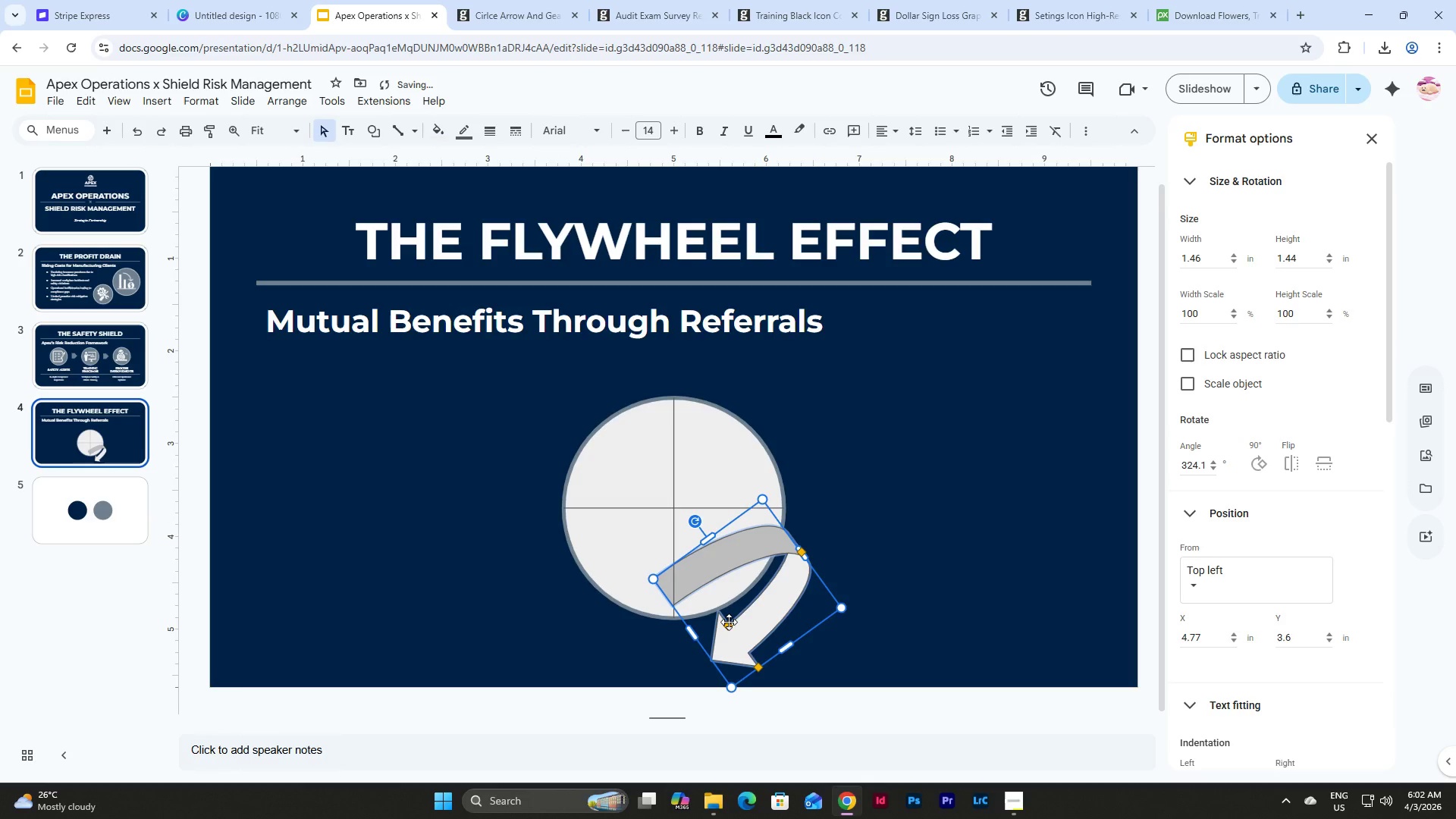 
left_click_drag(start_coordinate=[728, 624], to_coordinate=[734, 626])
 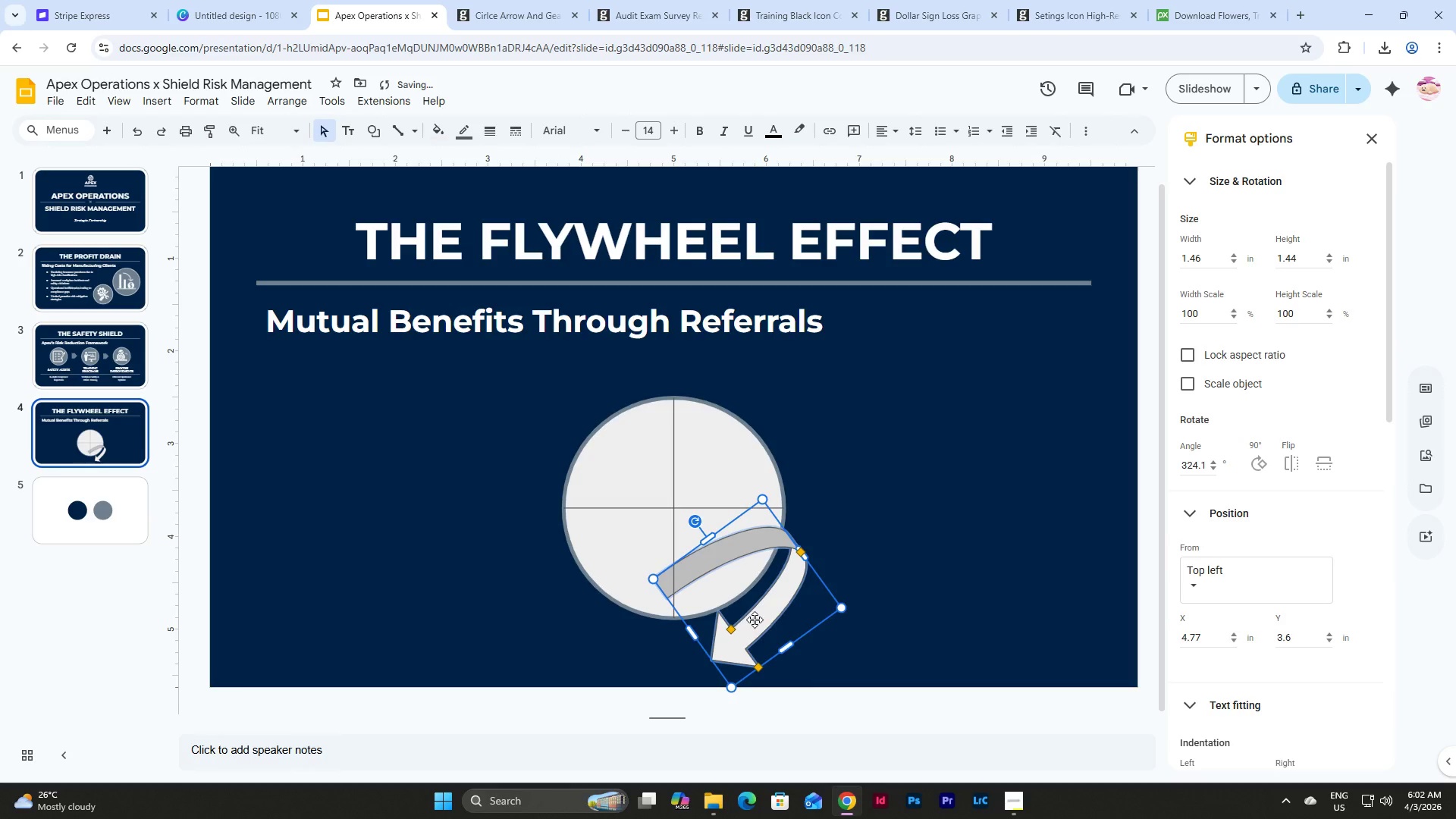 
key(Control+Z)
 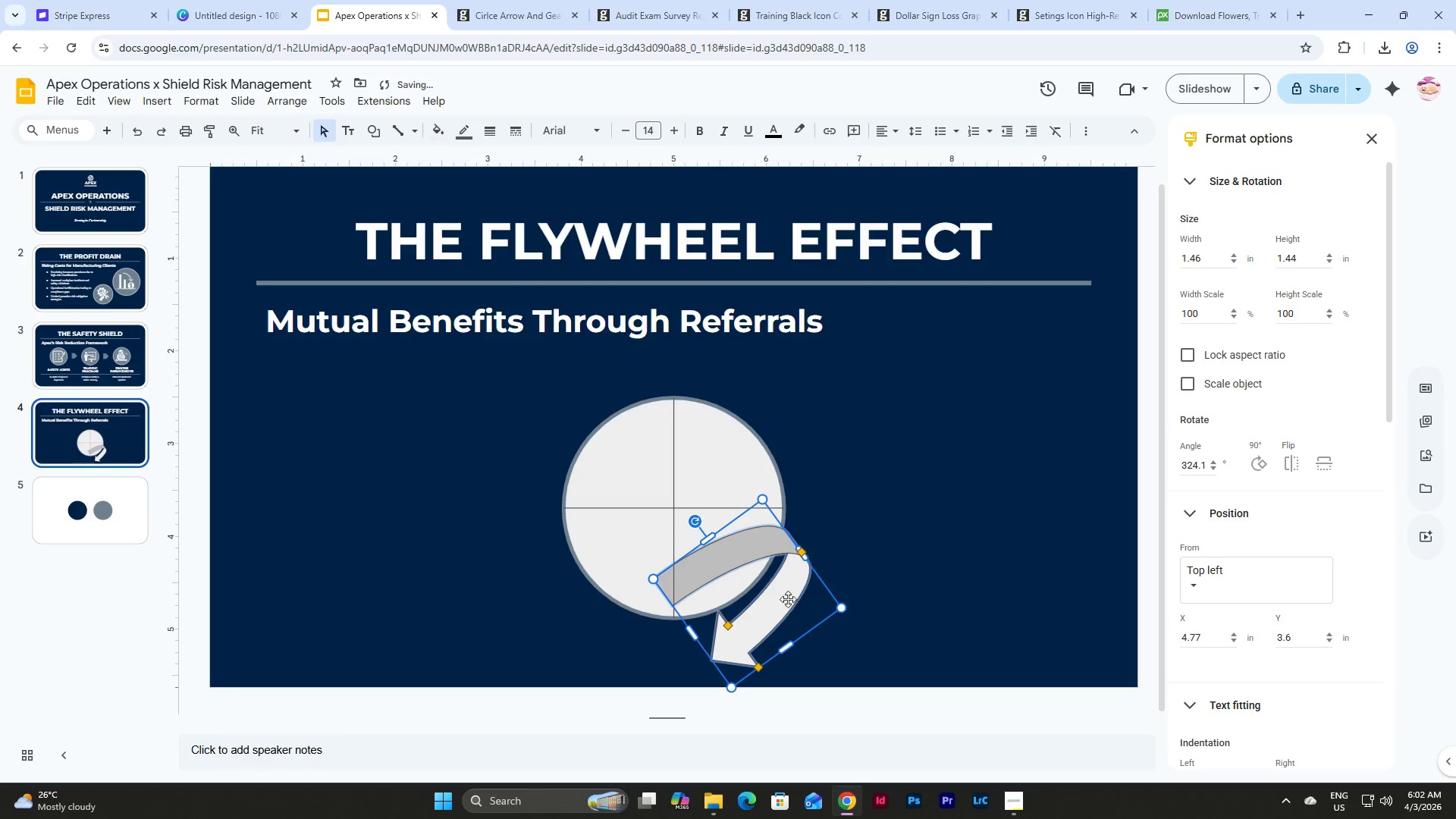 
left_click_drag(start_coordinate=[770, 613], to_coordinate=[772, 603])
 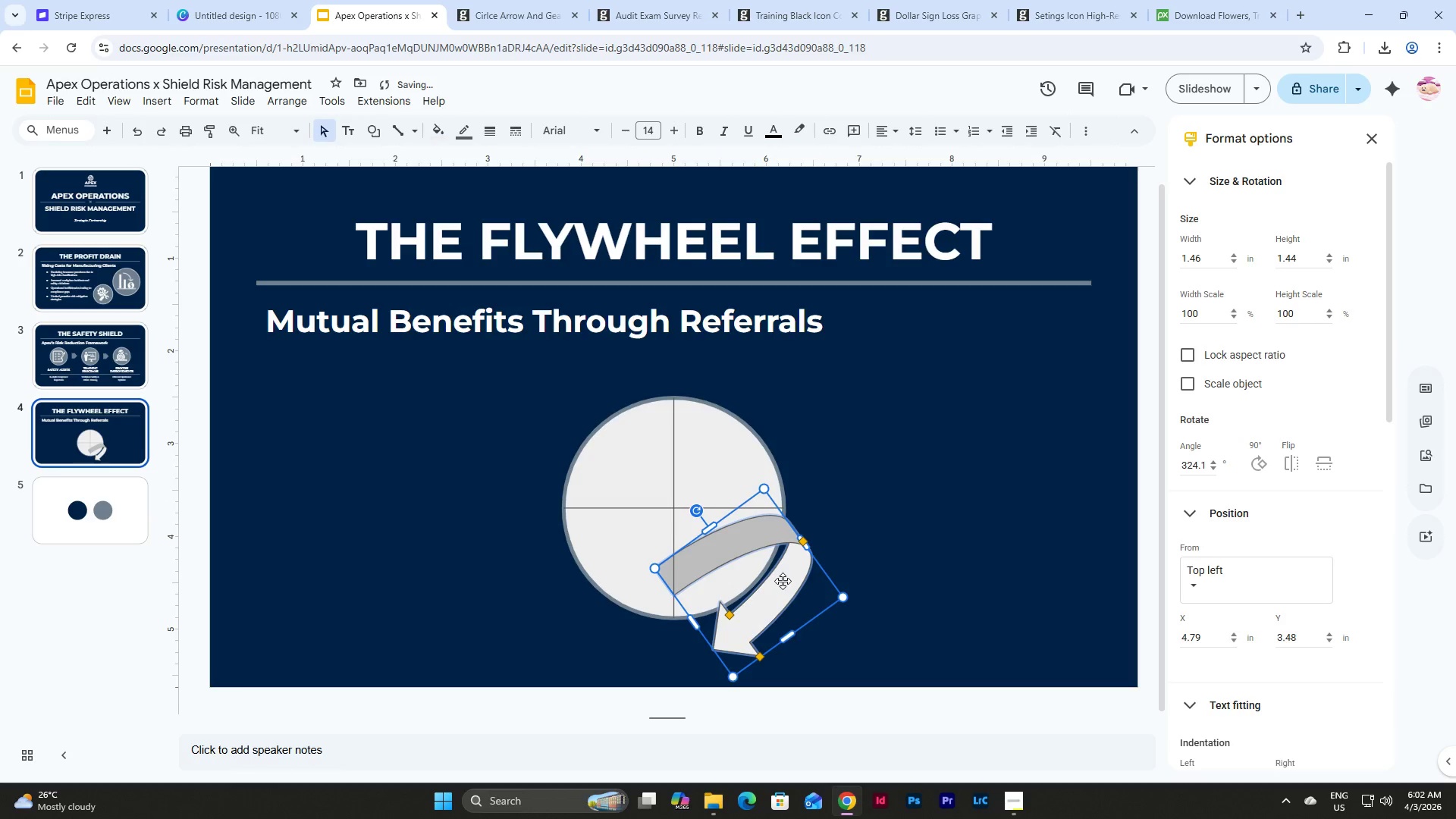 
left_click_drag(start_coordinate=[786, 583], to_coordinate=[795, 576])
 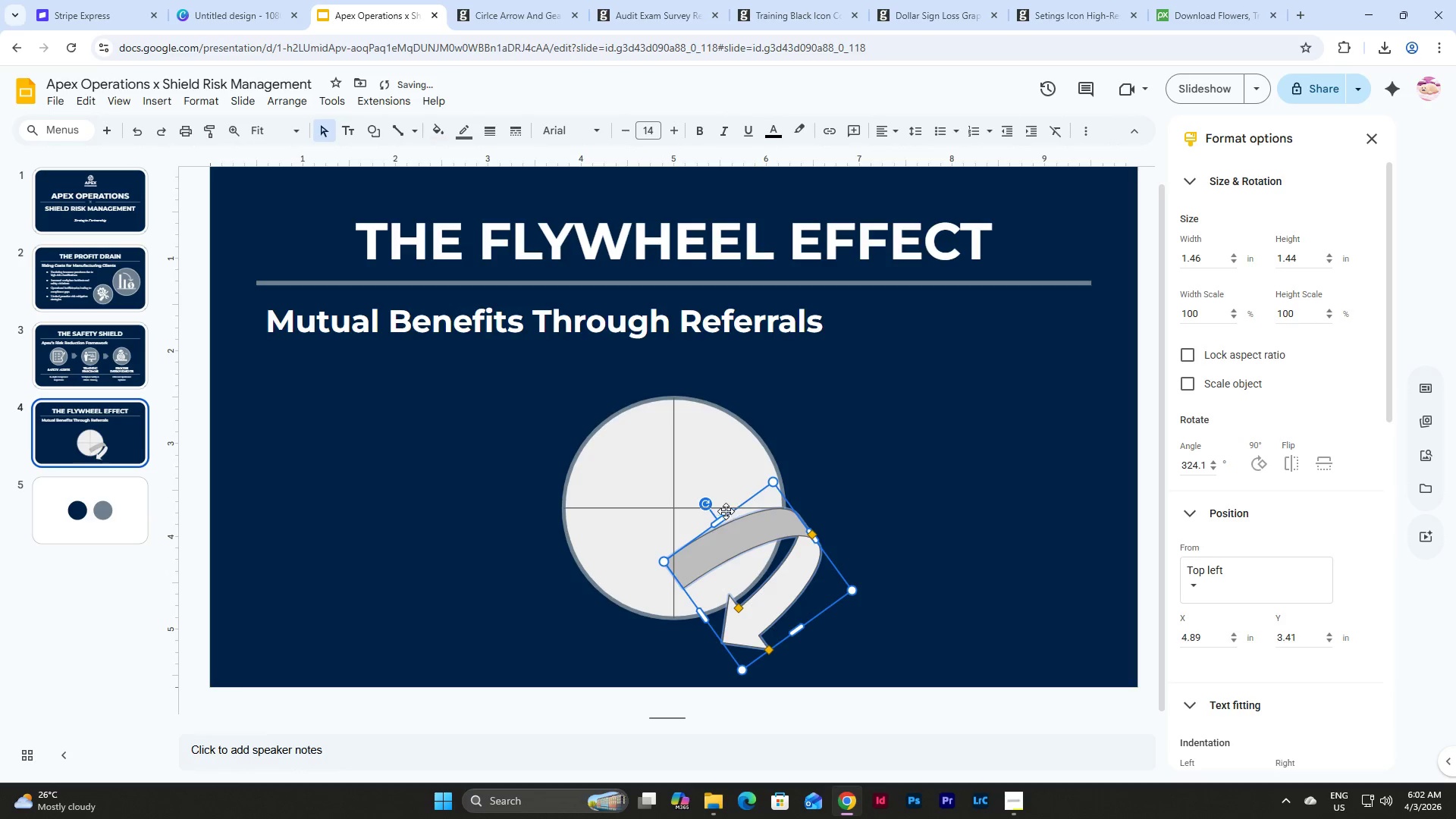 
left_click_drag(start_coordinate=[707, 504], to_coordinate=[689, 501])
 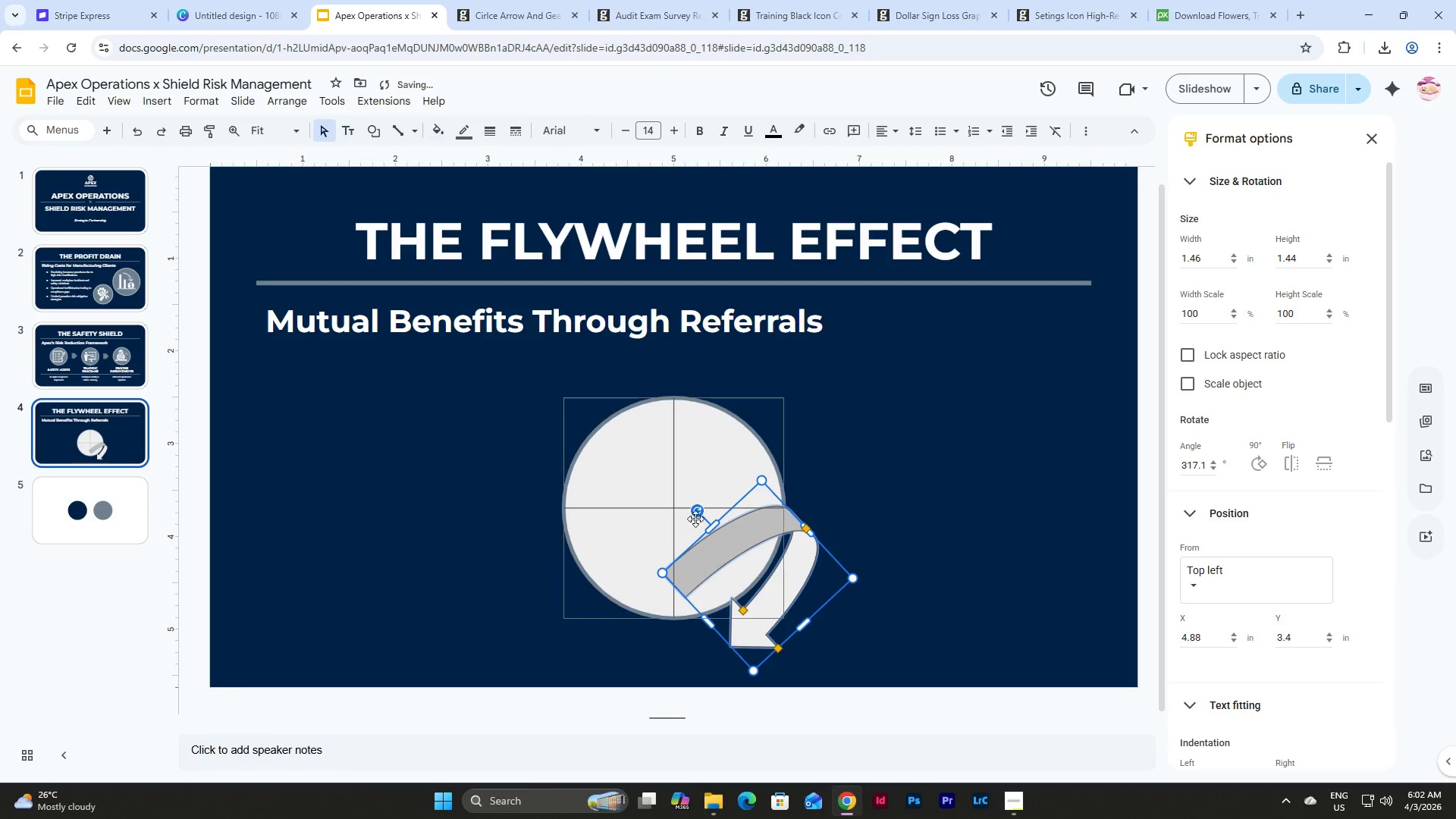 
left_click_drag(start_coordinate=[696, 513], to_coordinate=[705, 513])
 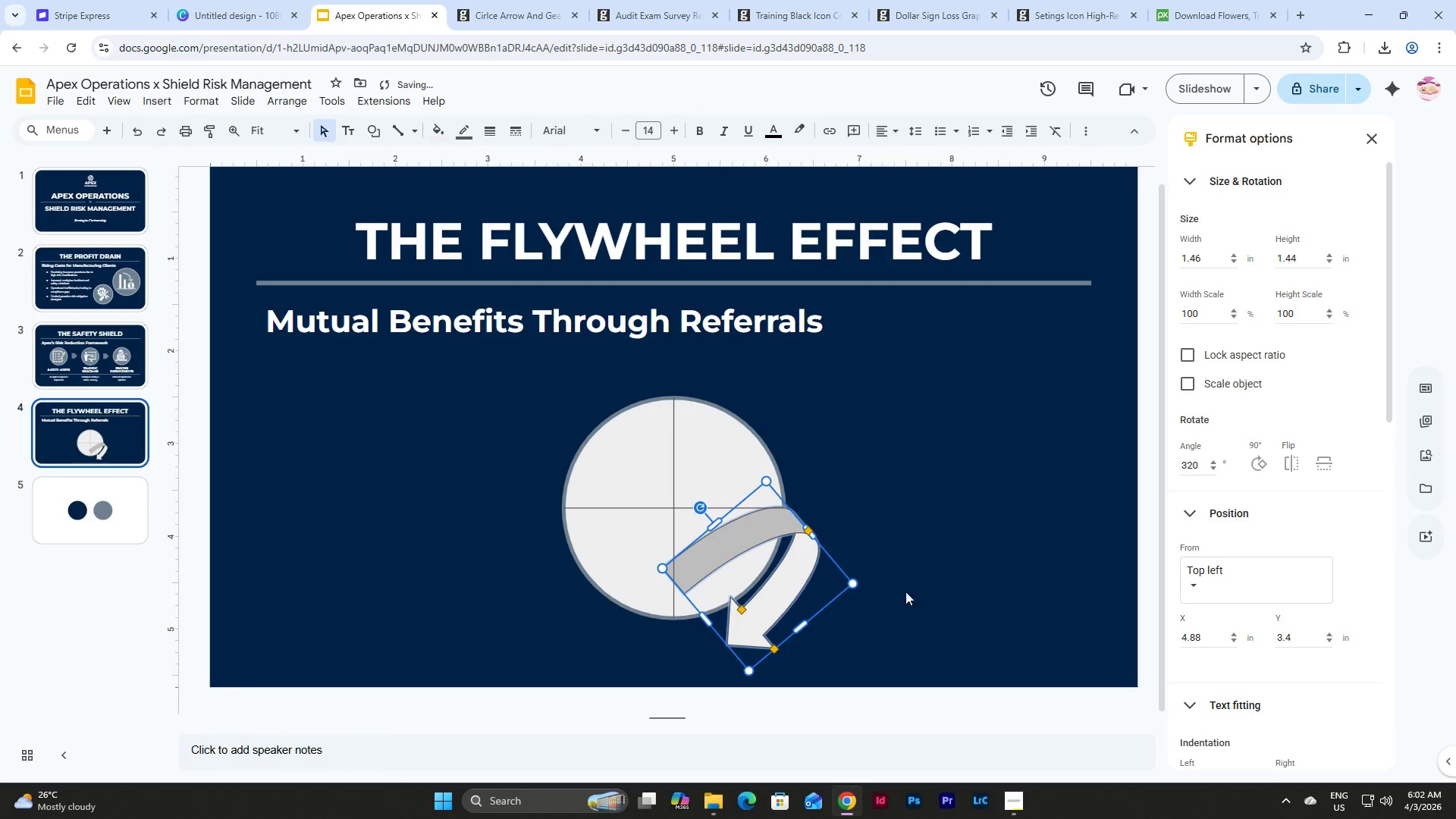 
left_click([934, 590])
 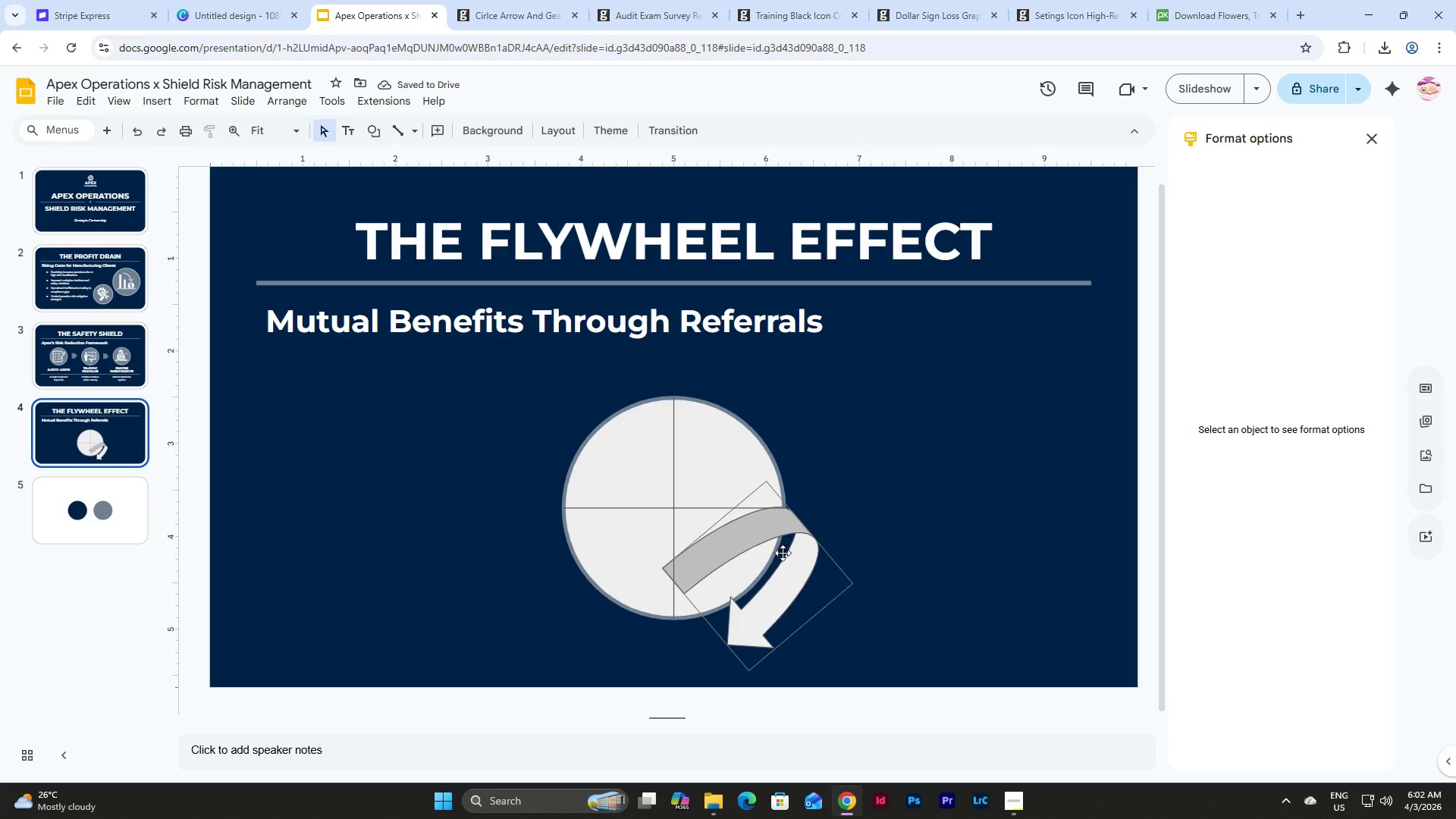 
left_click([782, 595])
 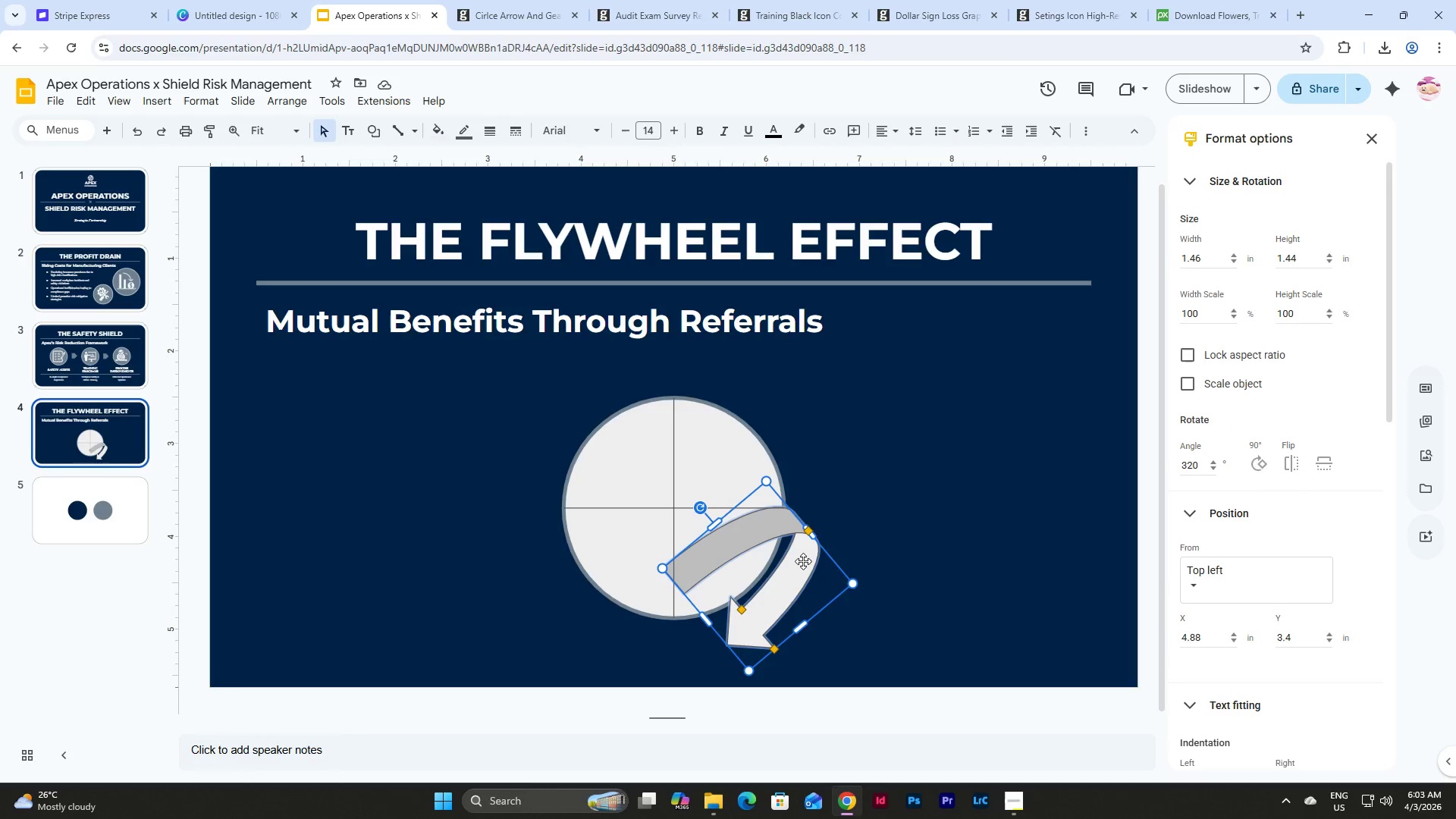 
left_click([753, 608])
 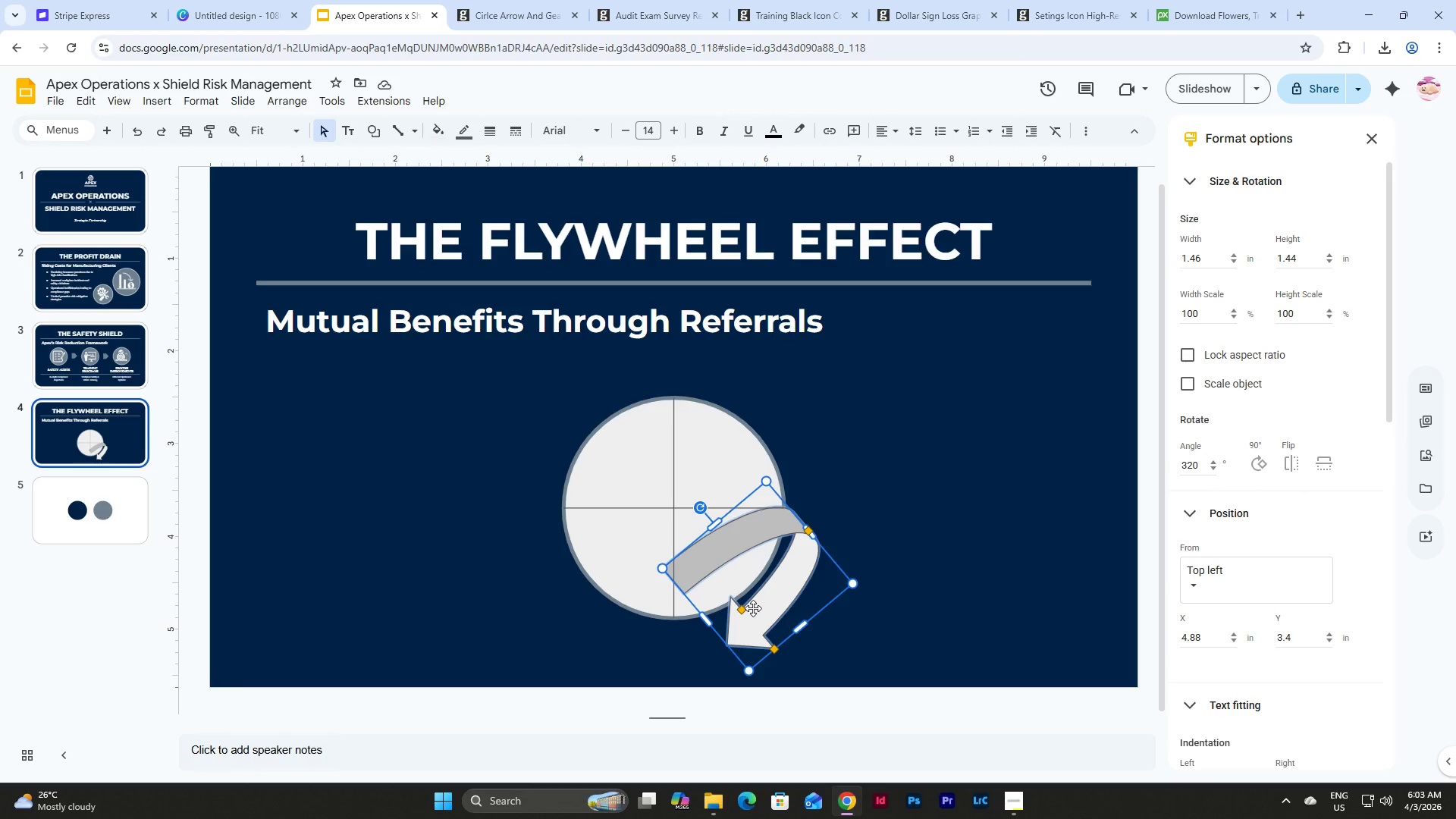 
key(Control+C)
 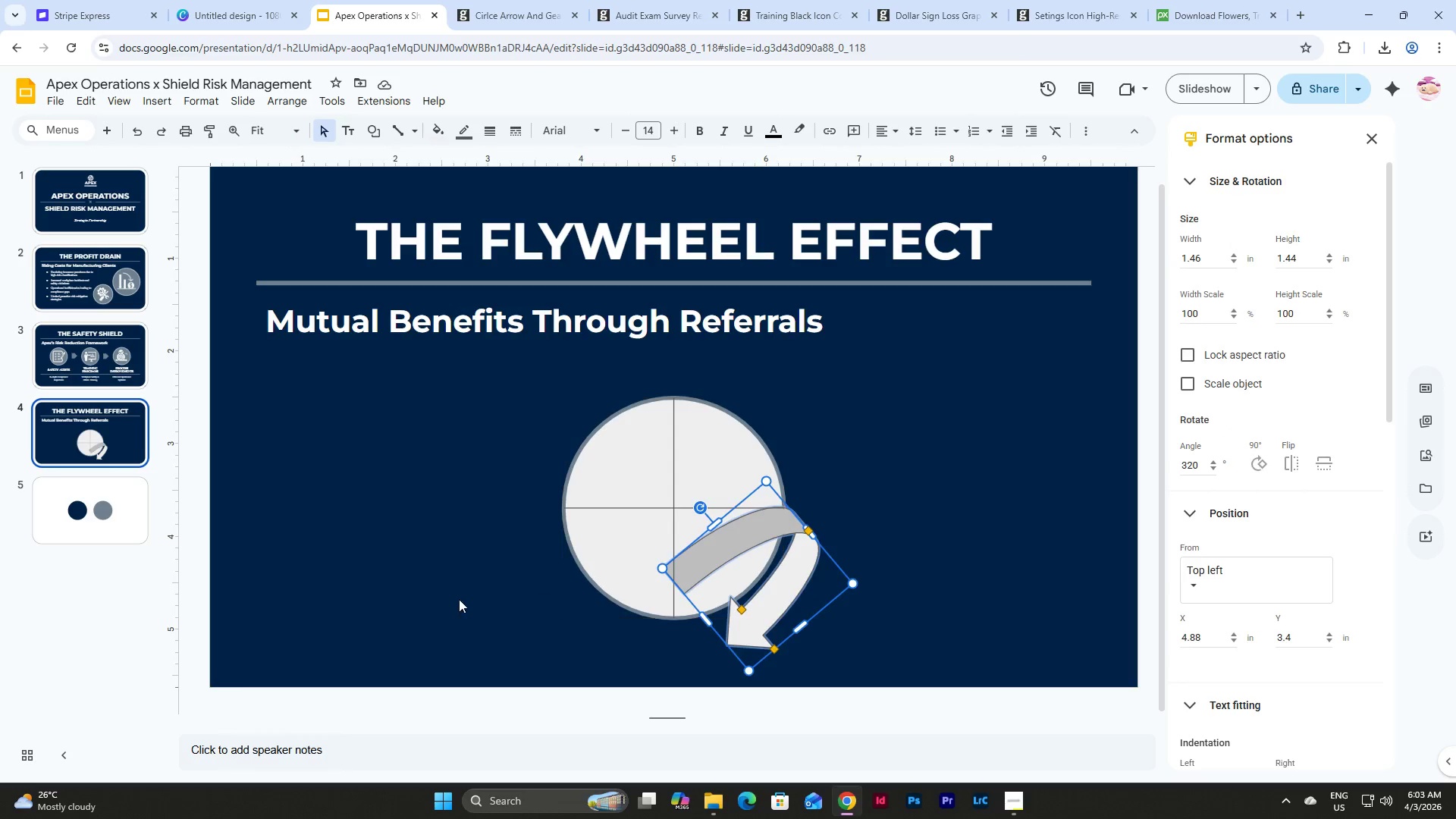 
left_click([459, 599])
 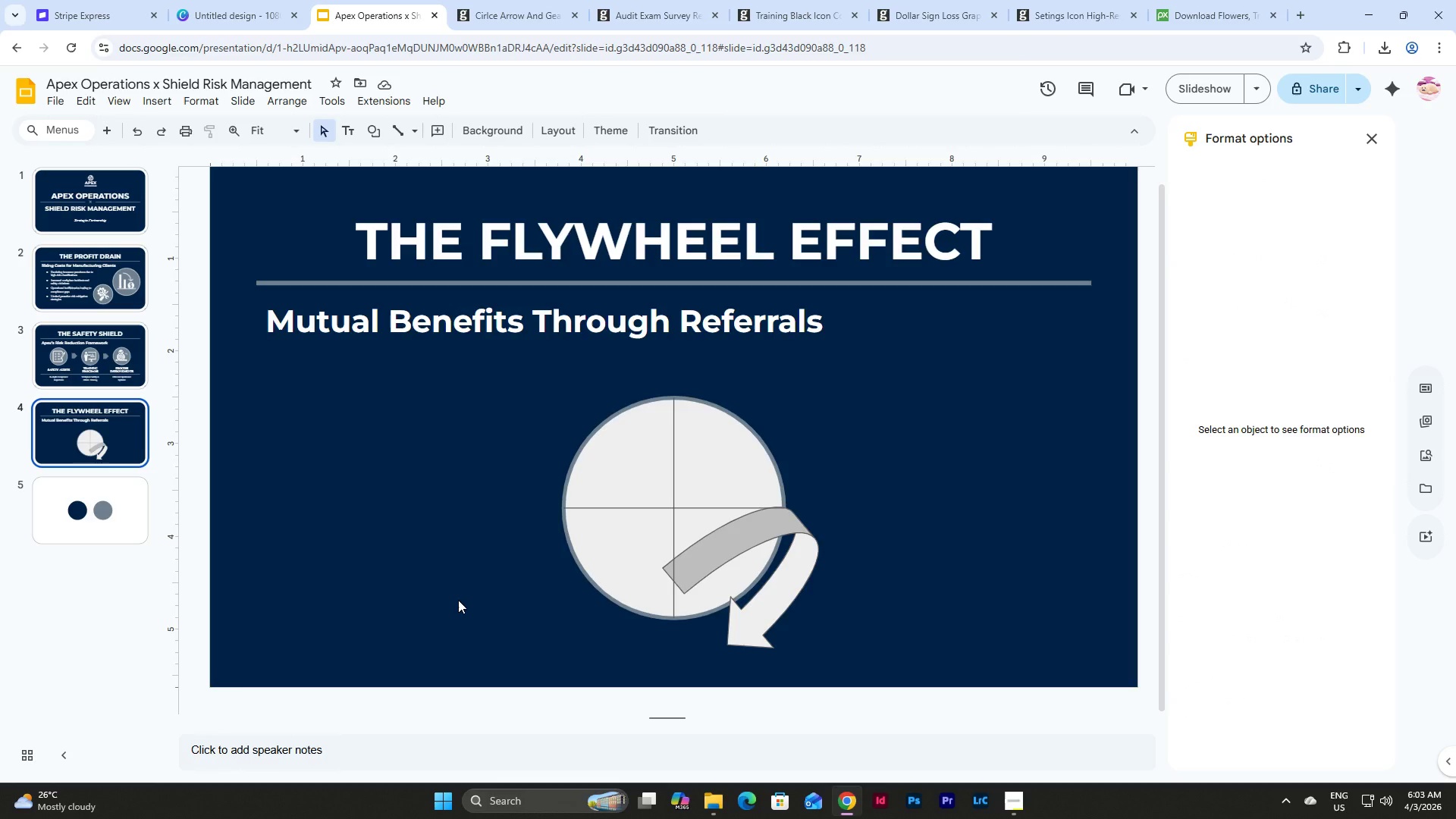 
key(Control+V)
 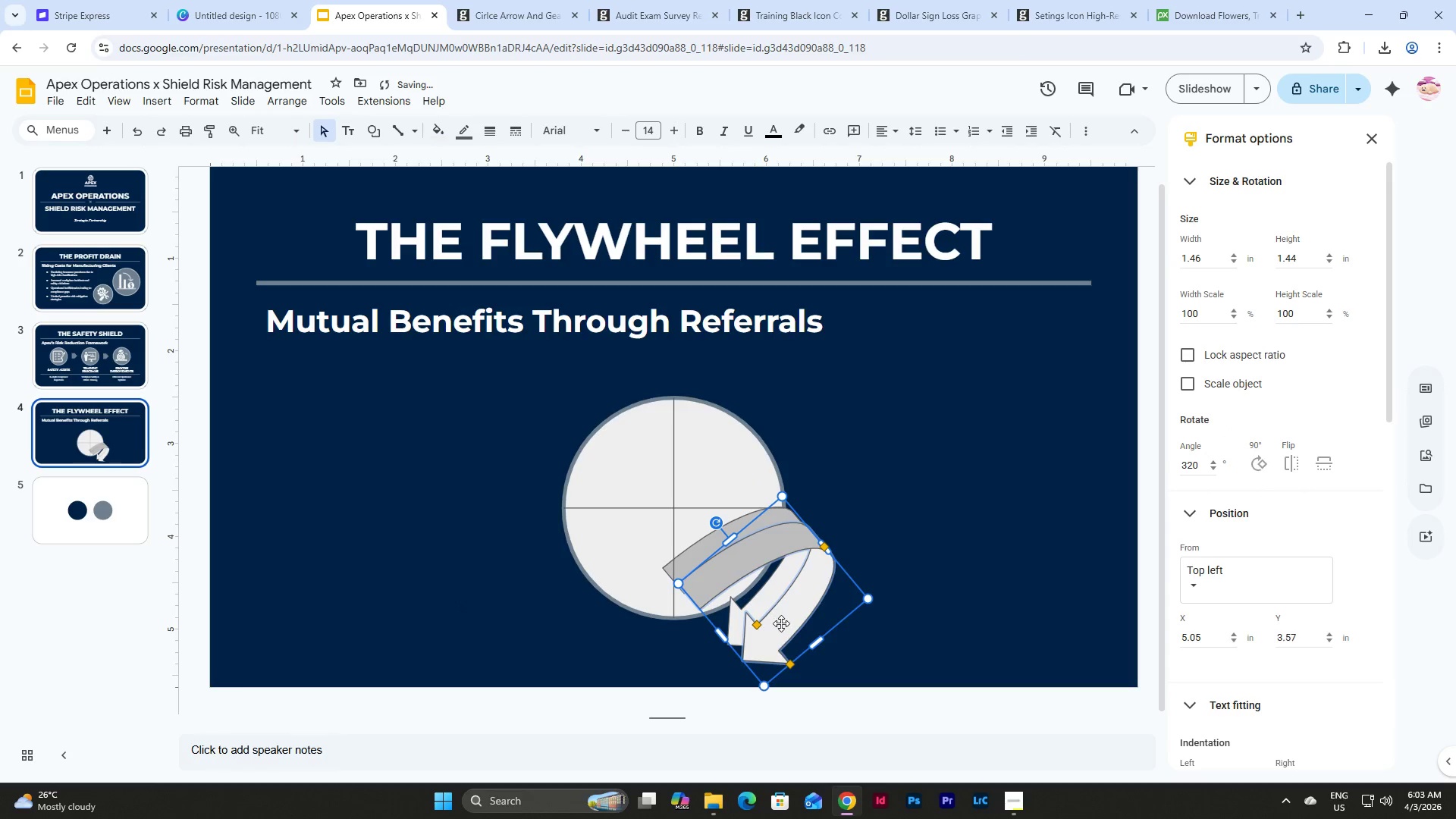 
left_click_drag(start_coordinate=[775, 623], to_coordinate=[596, 626])
 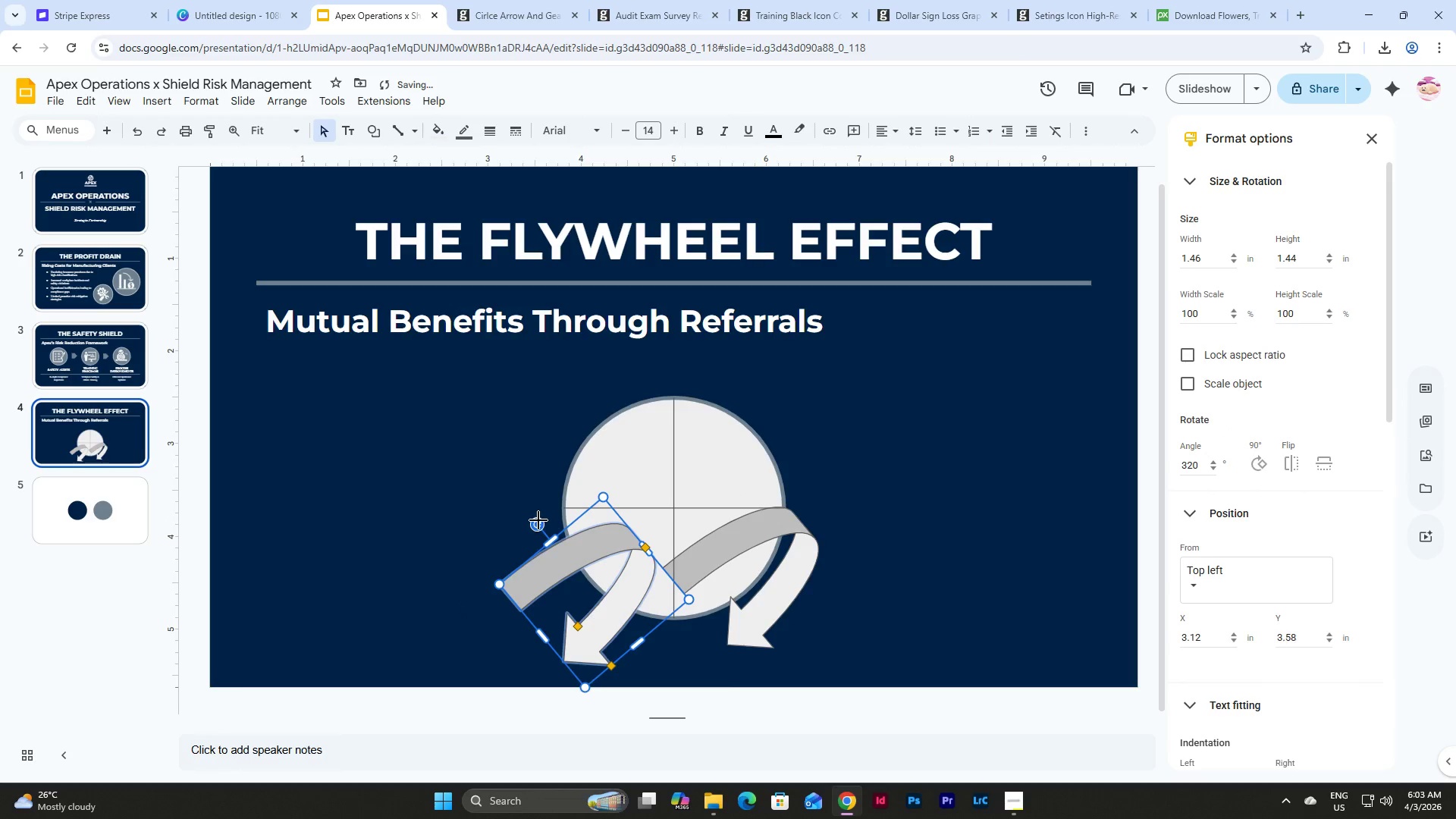 
left_click_drag(start_coordinate=[538, 520], to_coordinate=[653, 554])
 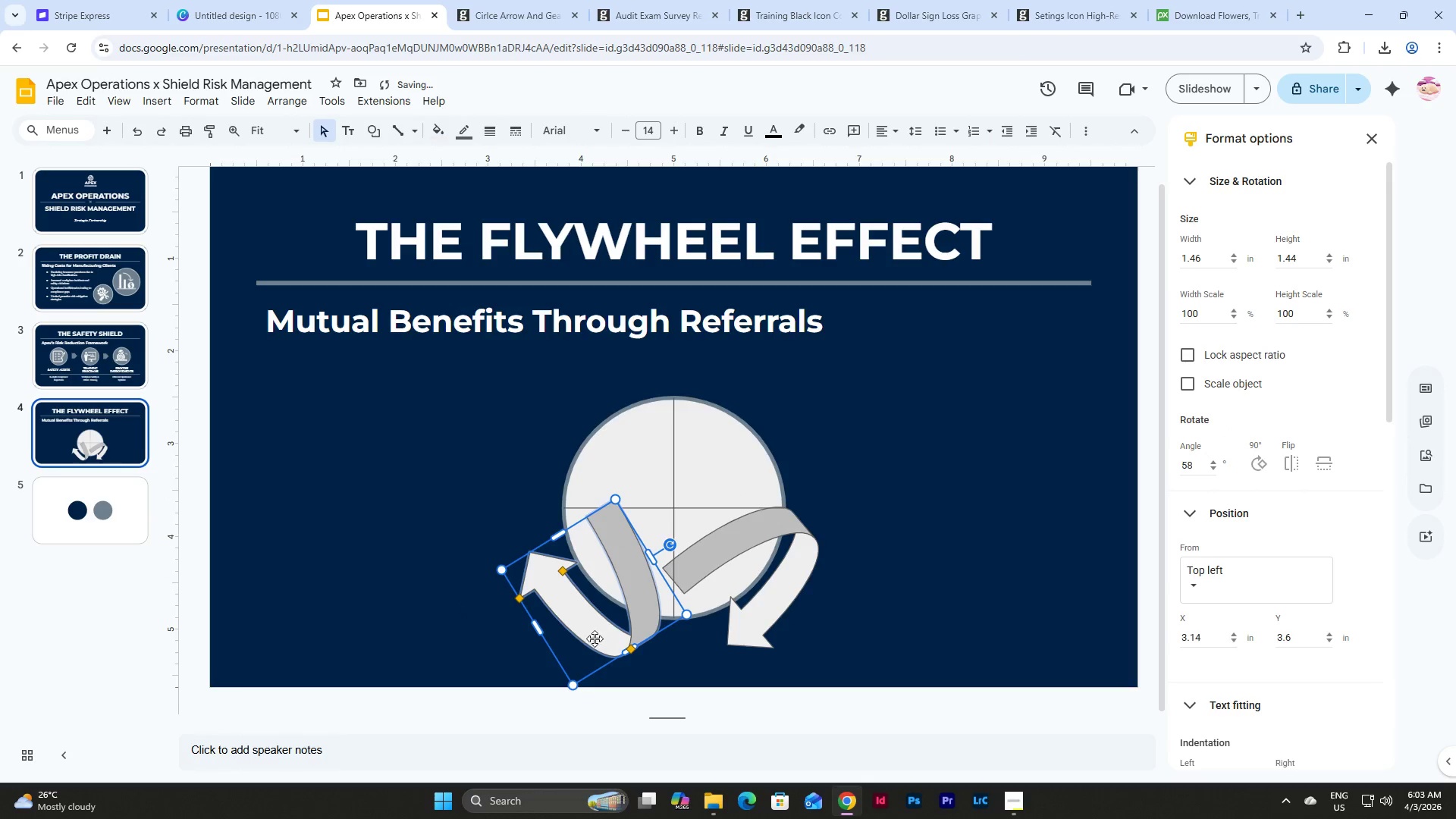 
left_click_drag(start_coordinate=[595, 639], to_coordinate=[689, 639])
 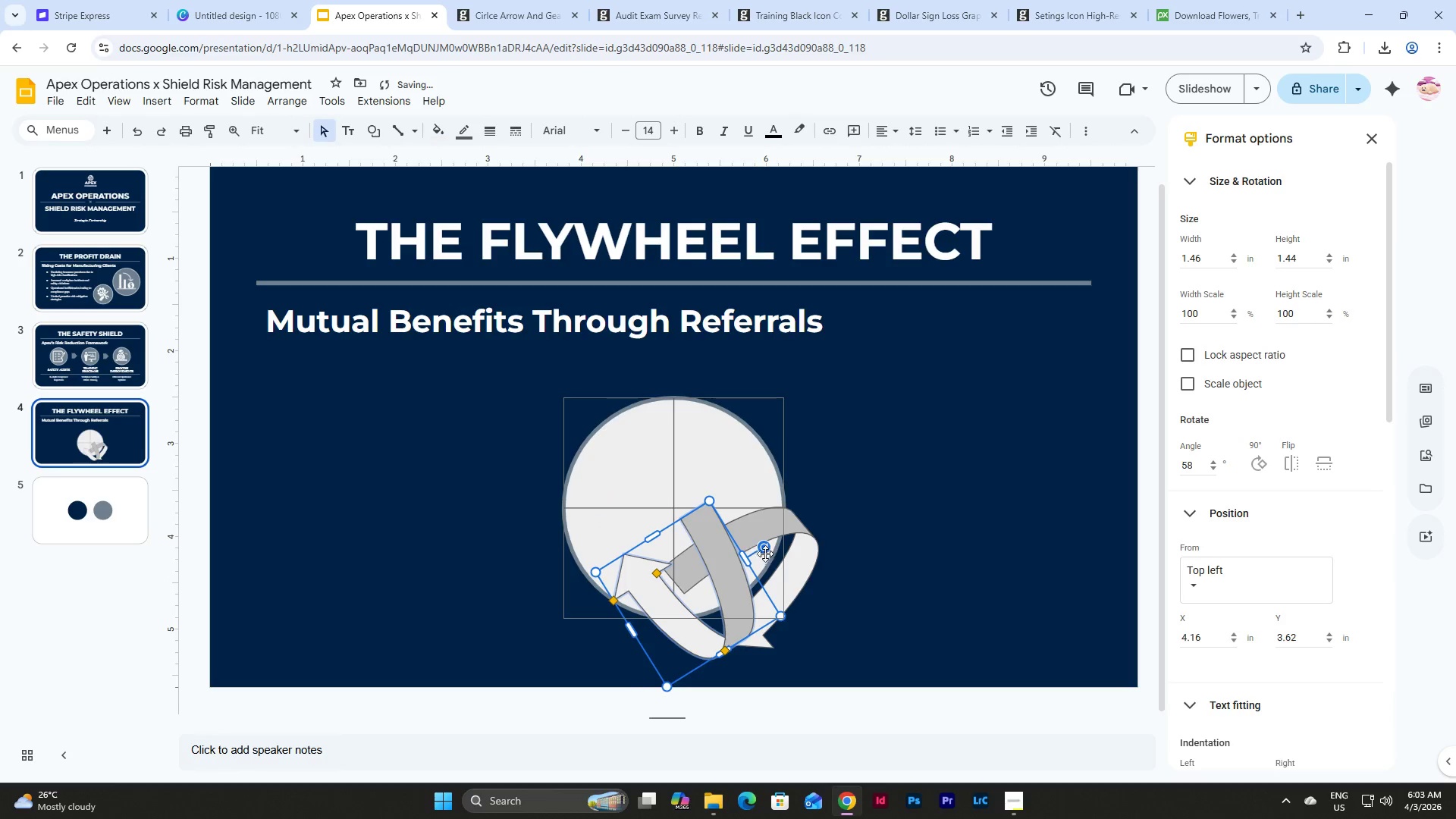 
left_click_drag(start_coordinate=[765, 548], to_coordinate=[727, 446])
 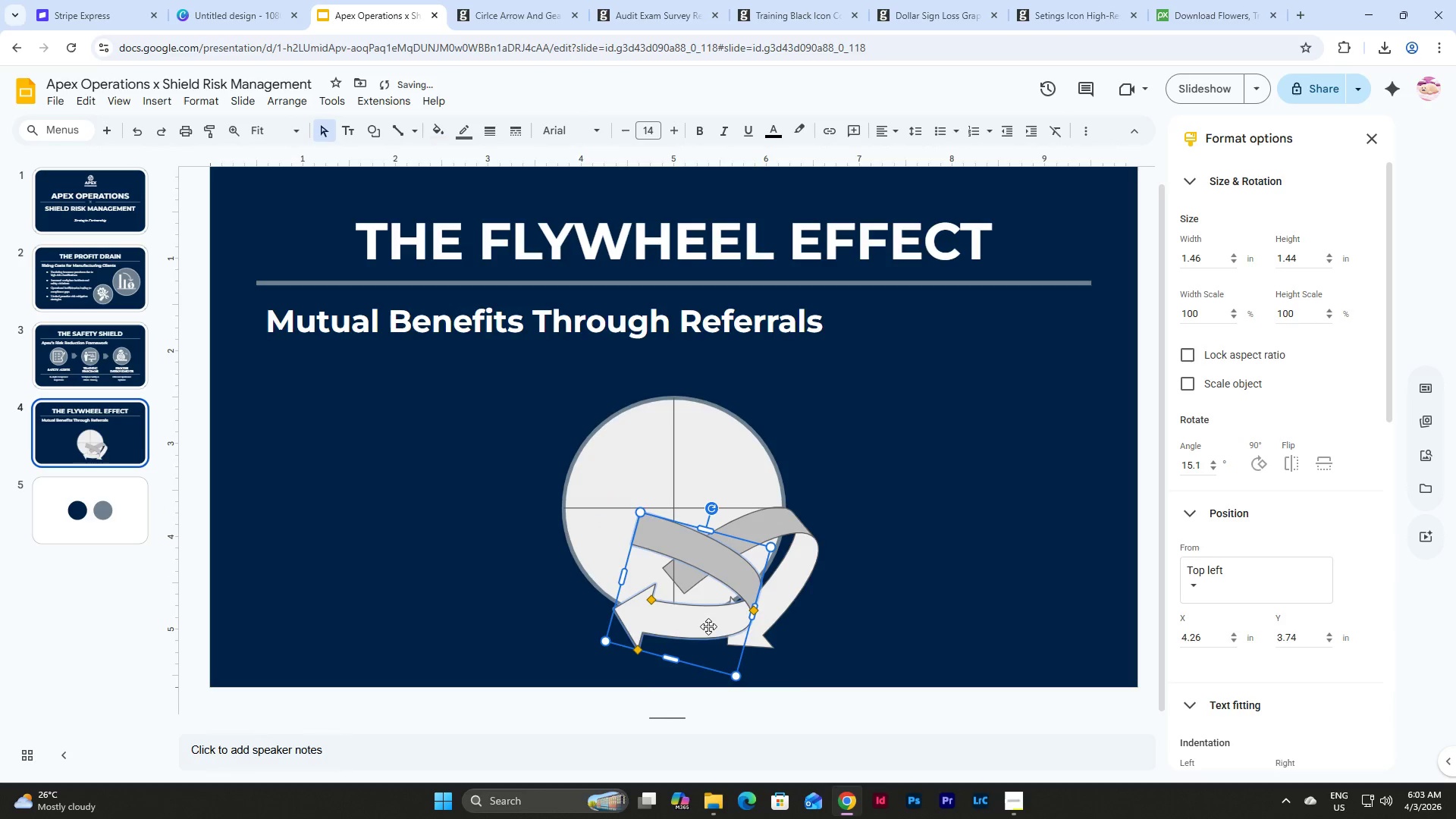 
left_click_drag(start_coordinate=[708, 627], to_coordinate=[689, 651])
 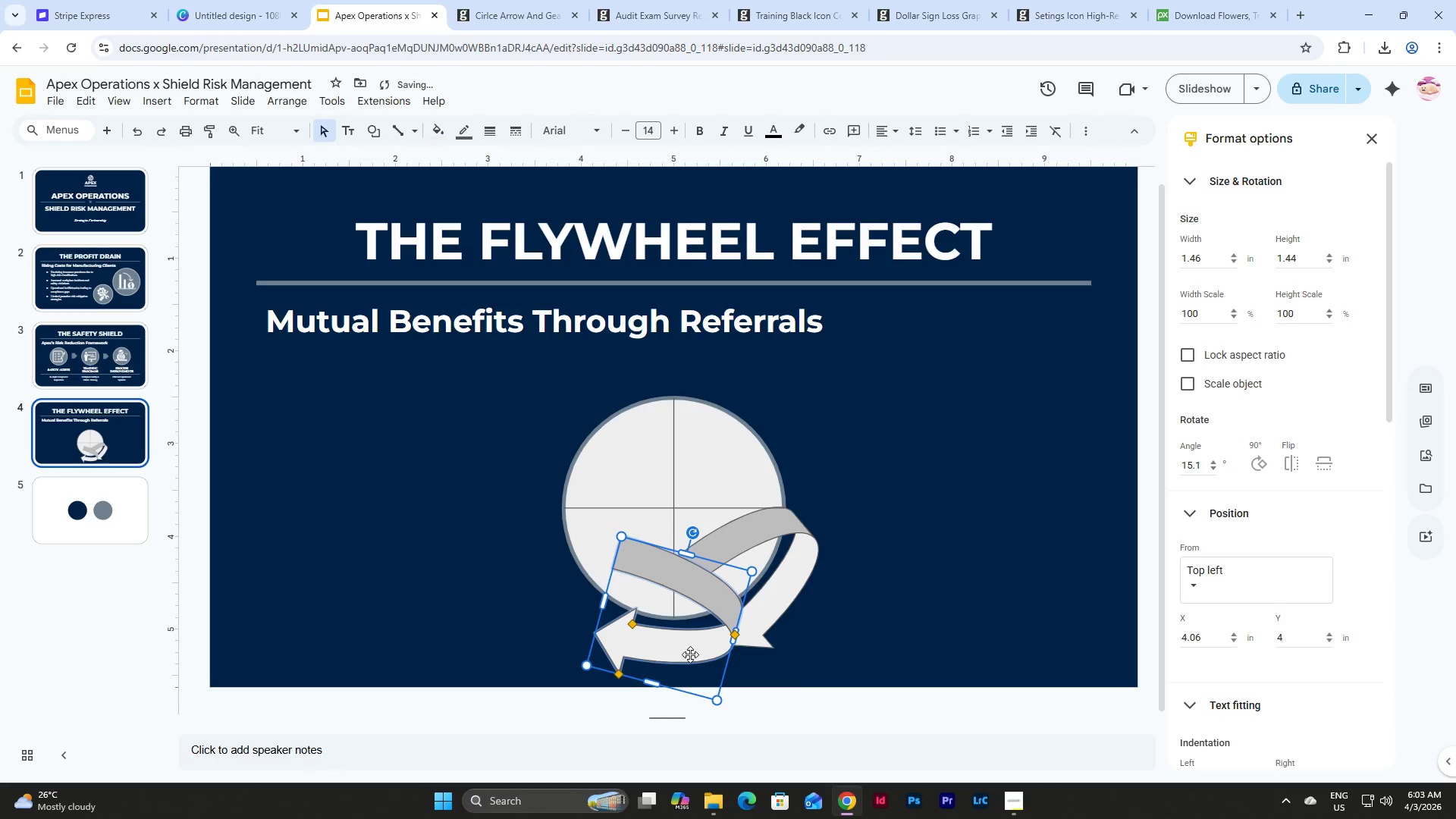 
left_click_drag(start_coordinate=[690, 654], to_coordinate=[675, 654])
 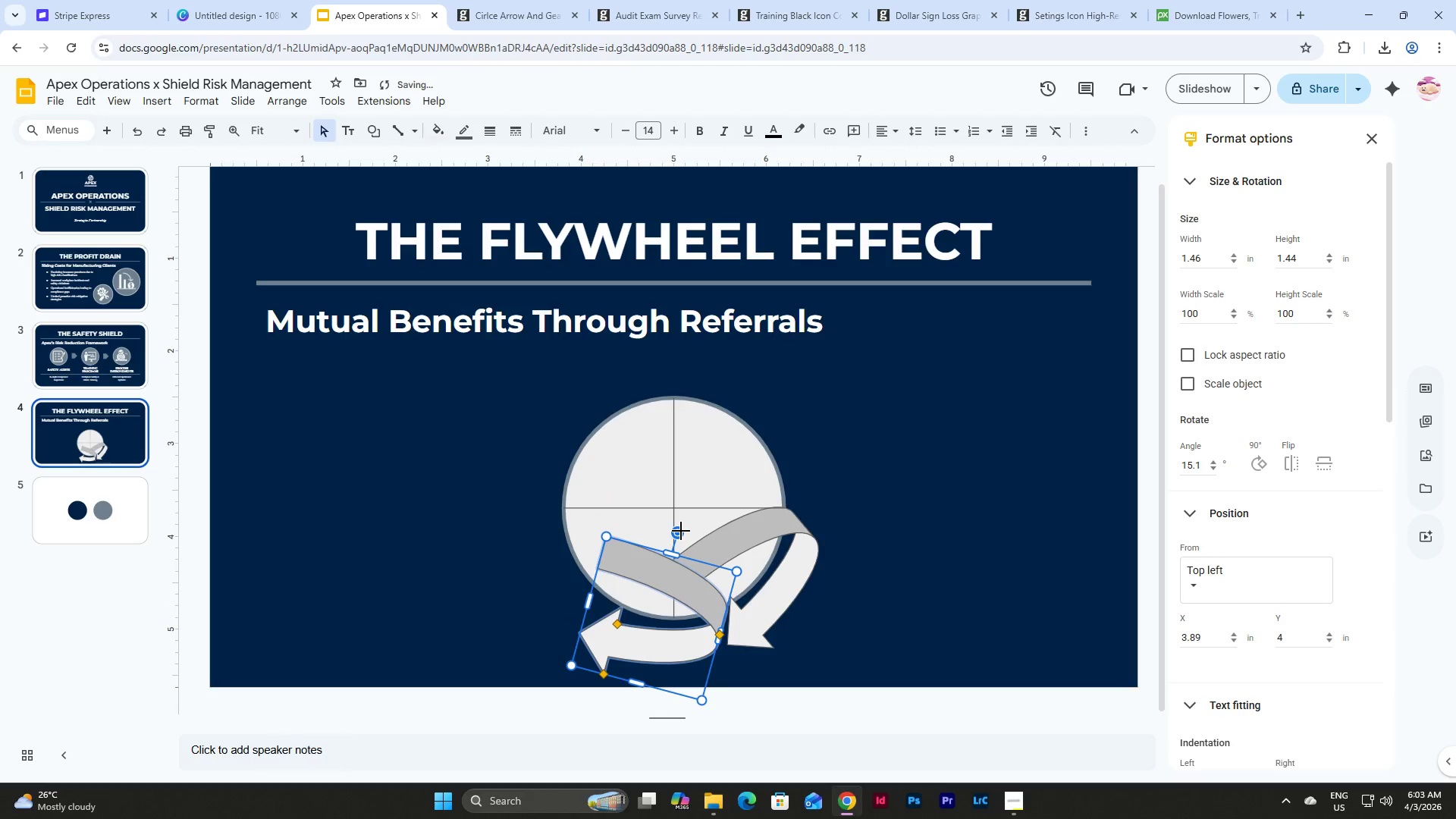 
left_click_drag(start_coordinate=[654, 645], to_coordinate=[652, 642])
 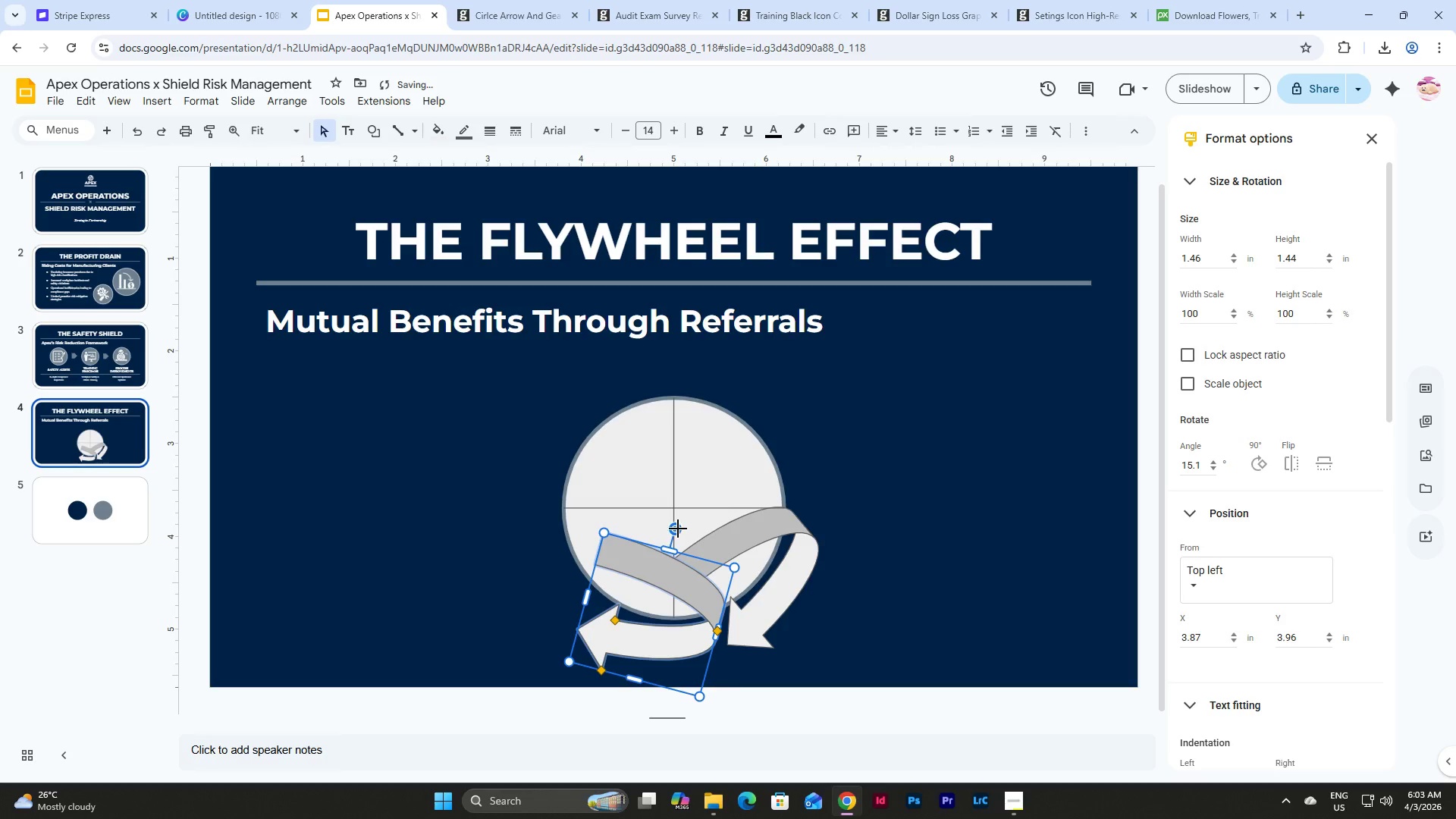 
left_click_drag(start_coordinate=[678, 529], to_coordinate=[688, 524])
 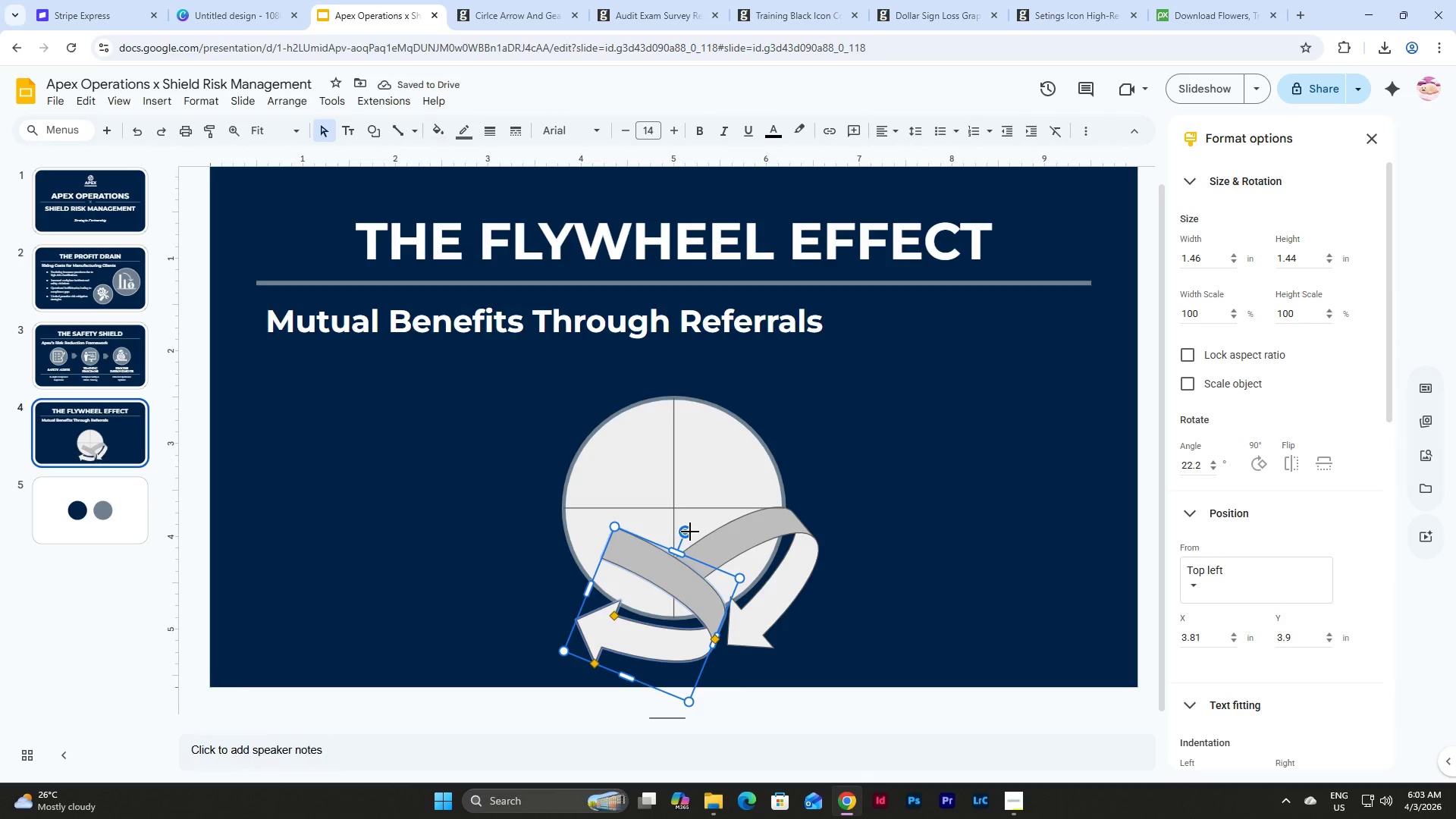 
left_click_drag(start_coordinate=[685, 534], to_coordinate=[685, 516])
 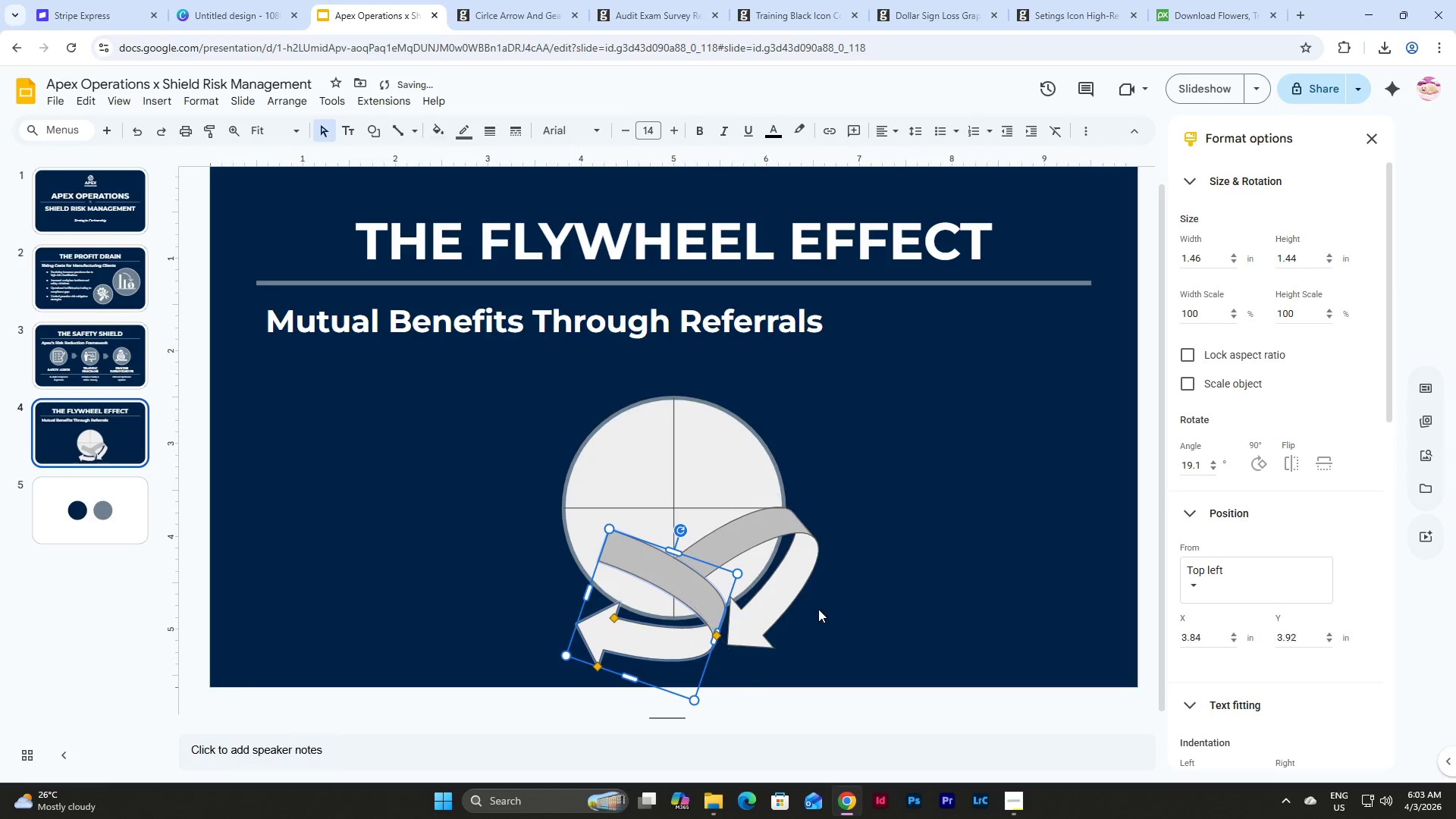 
left_click([819, 610])
 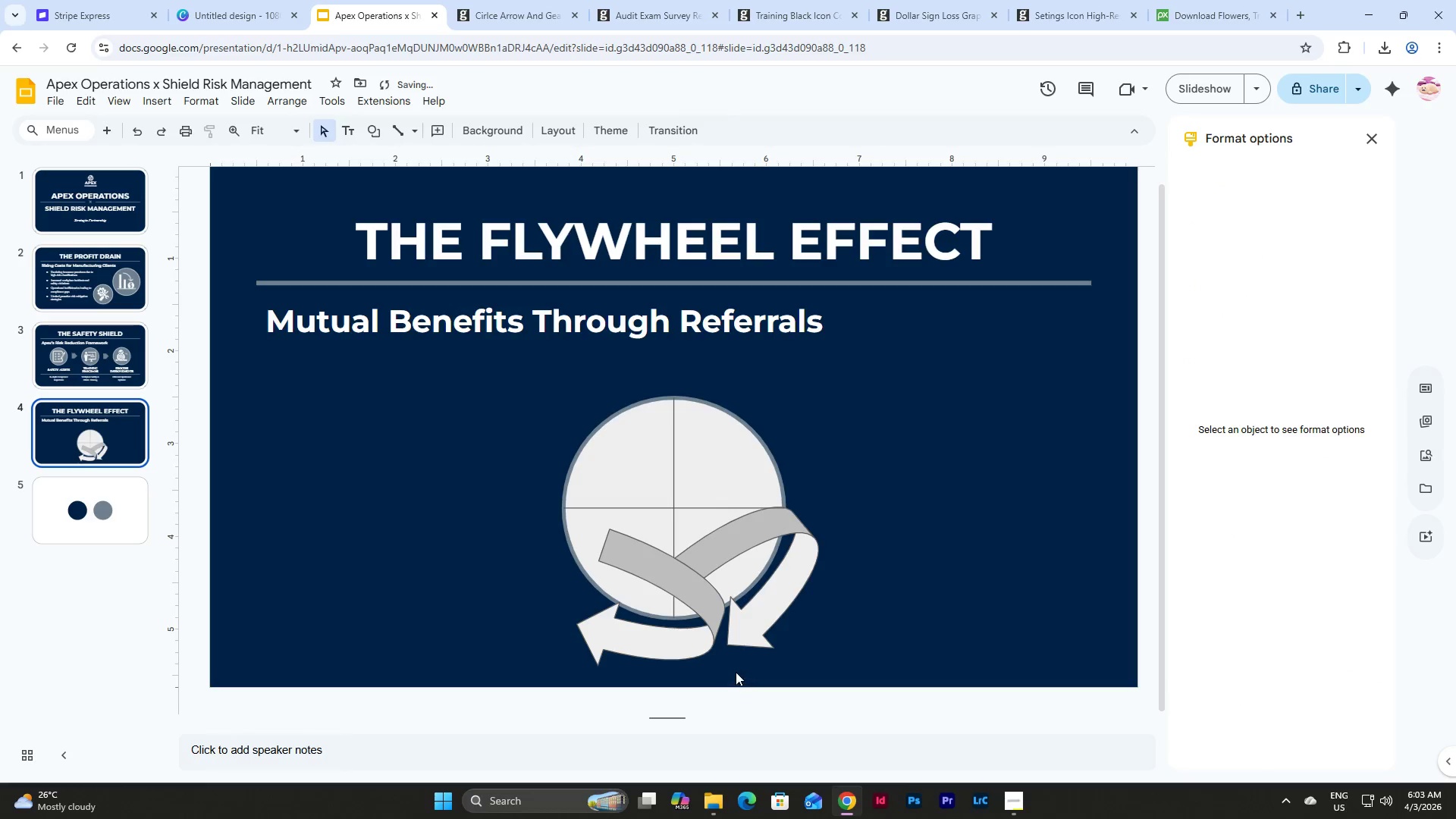 
left_click([662, 635])
 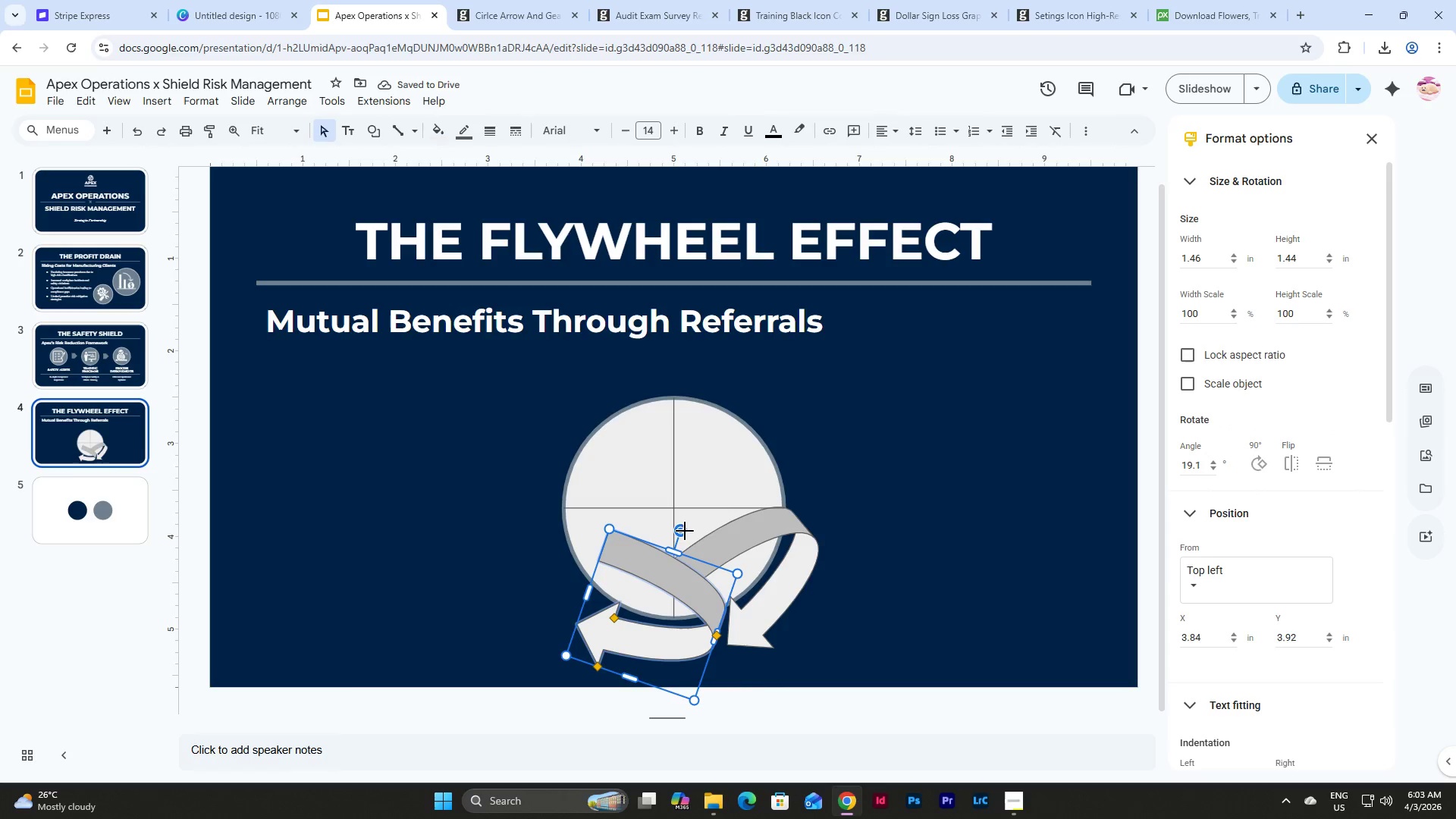 
left_click_drag(start_coordinate=[682, 531], to_coordinate=[687, 532])
 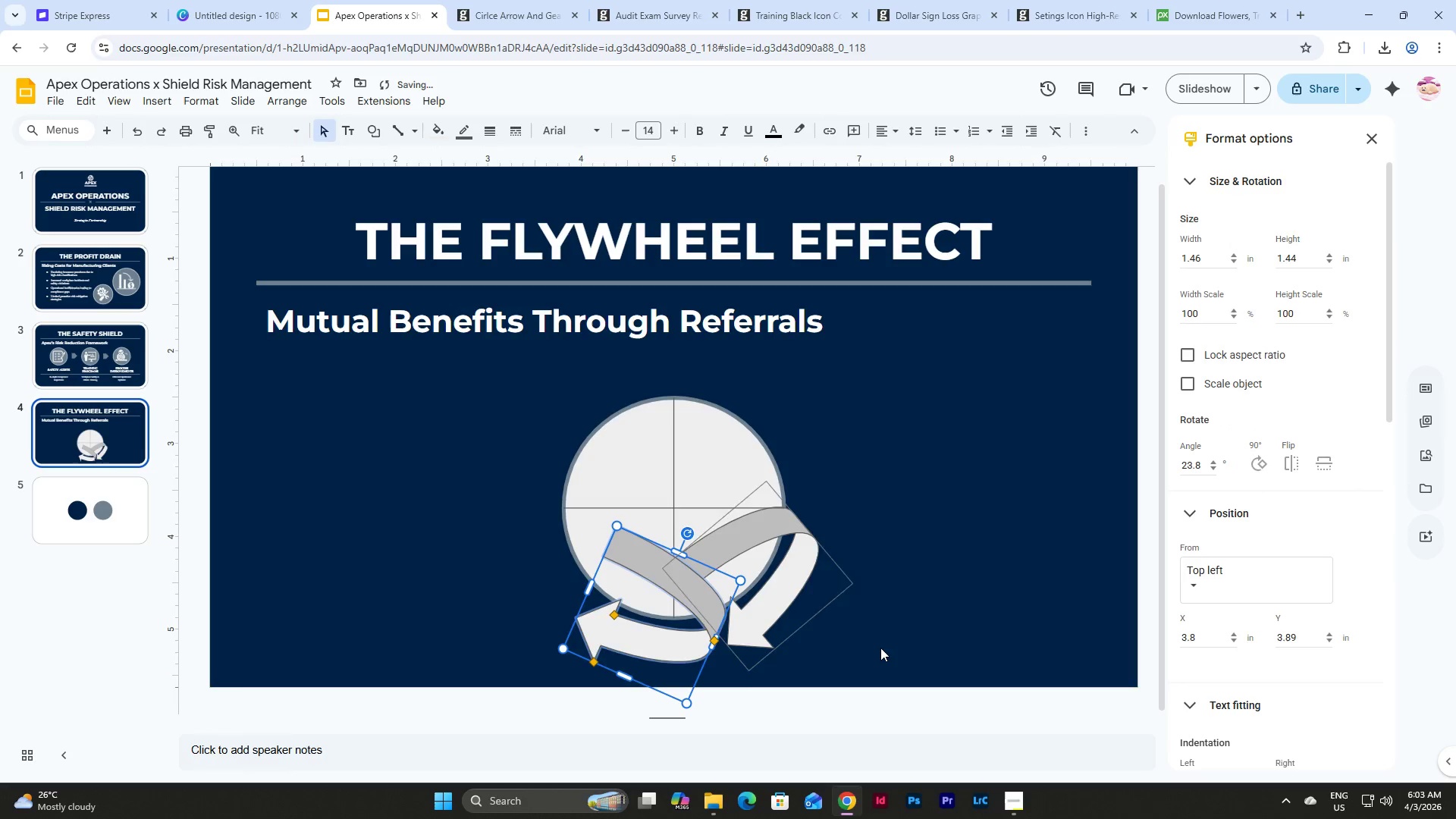 
left_click([880, 648])
 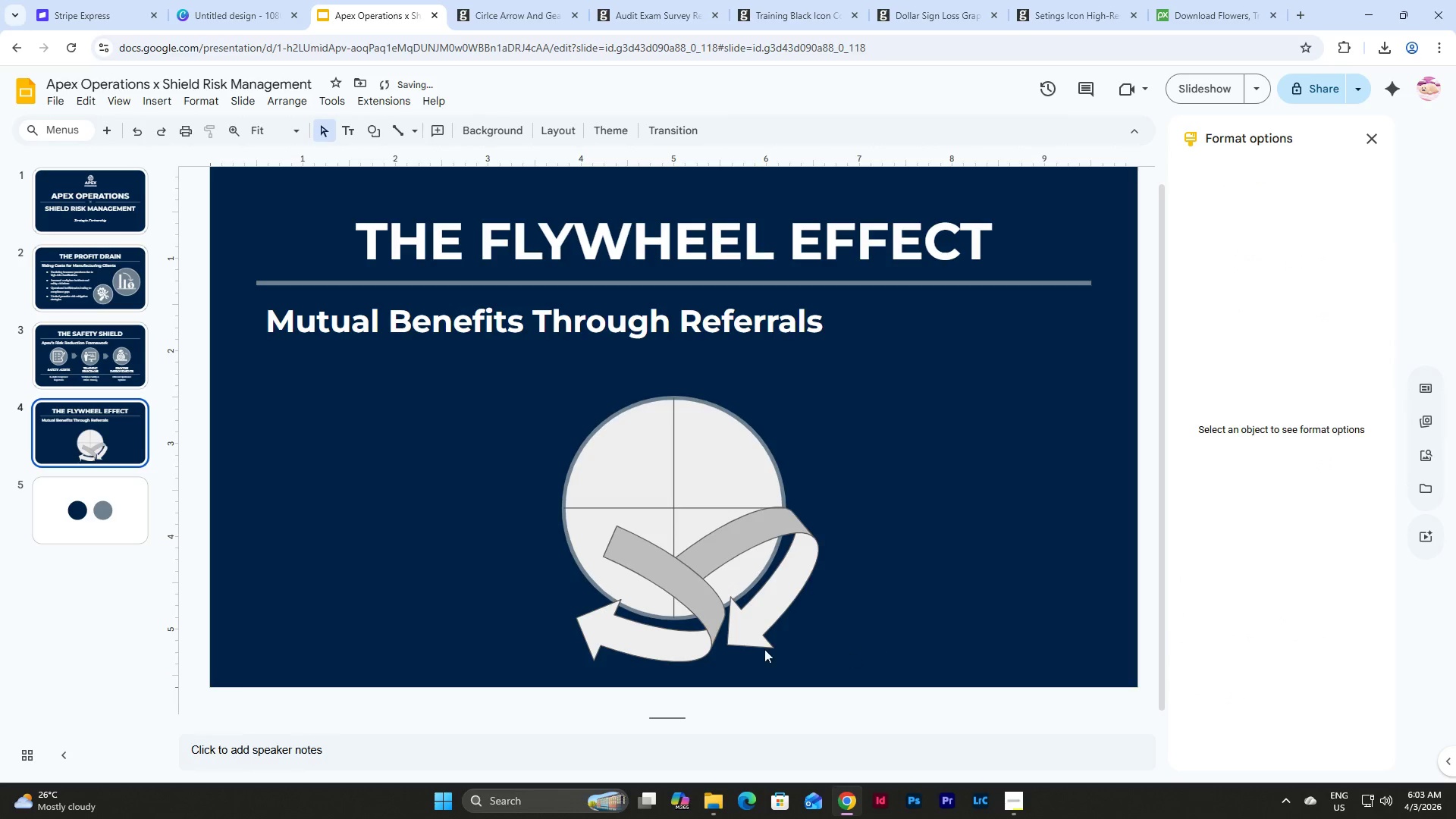 
left_click([673, 638])
 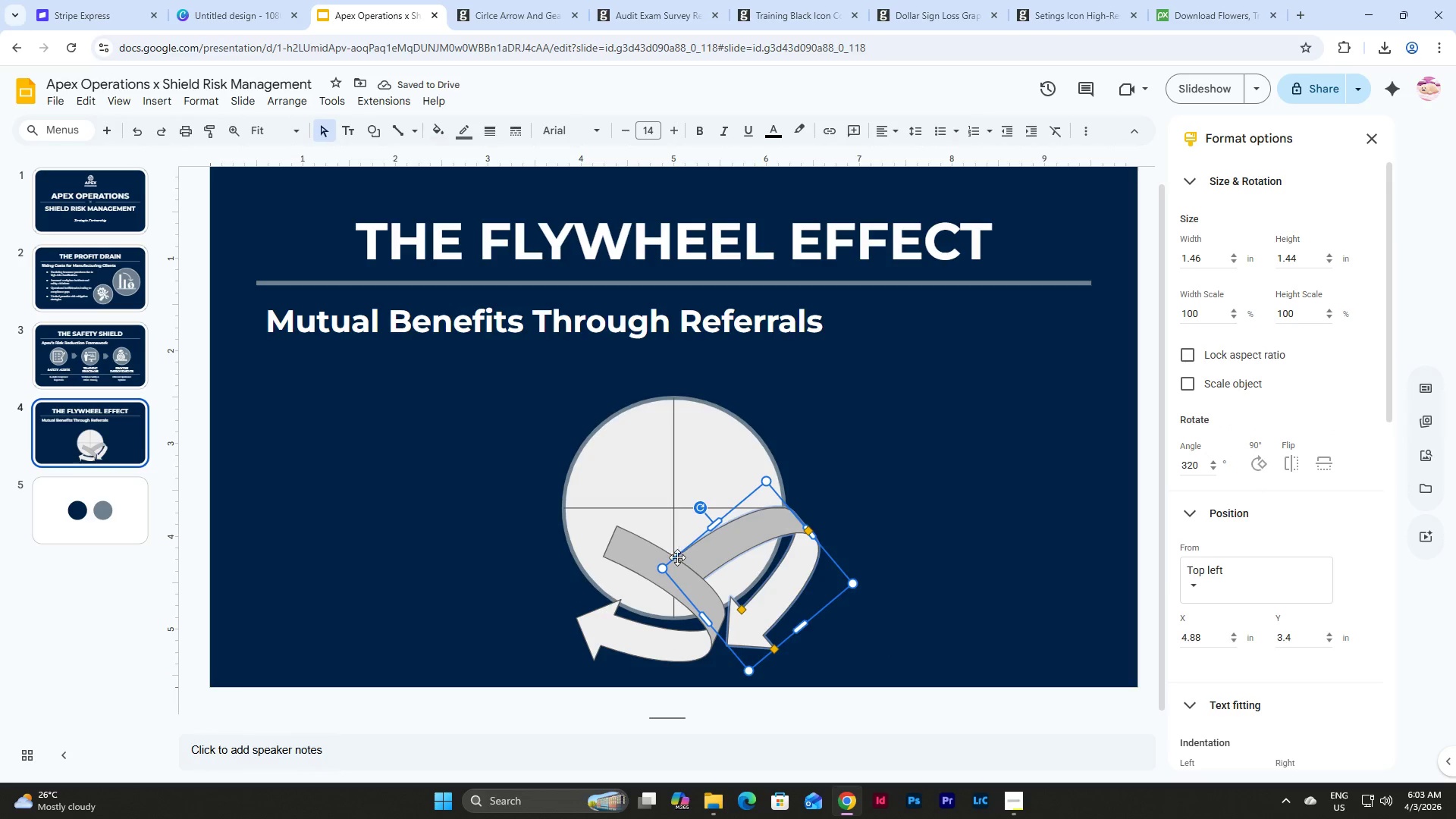 
left_click([648, 555])
 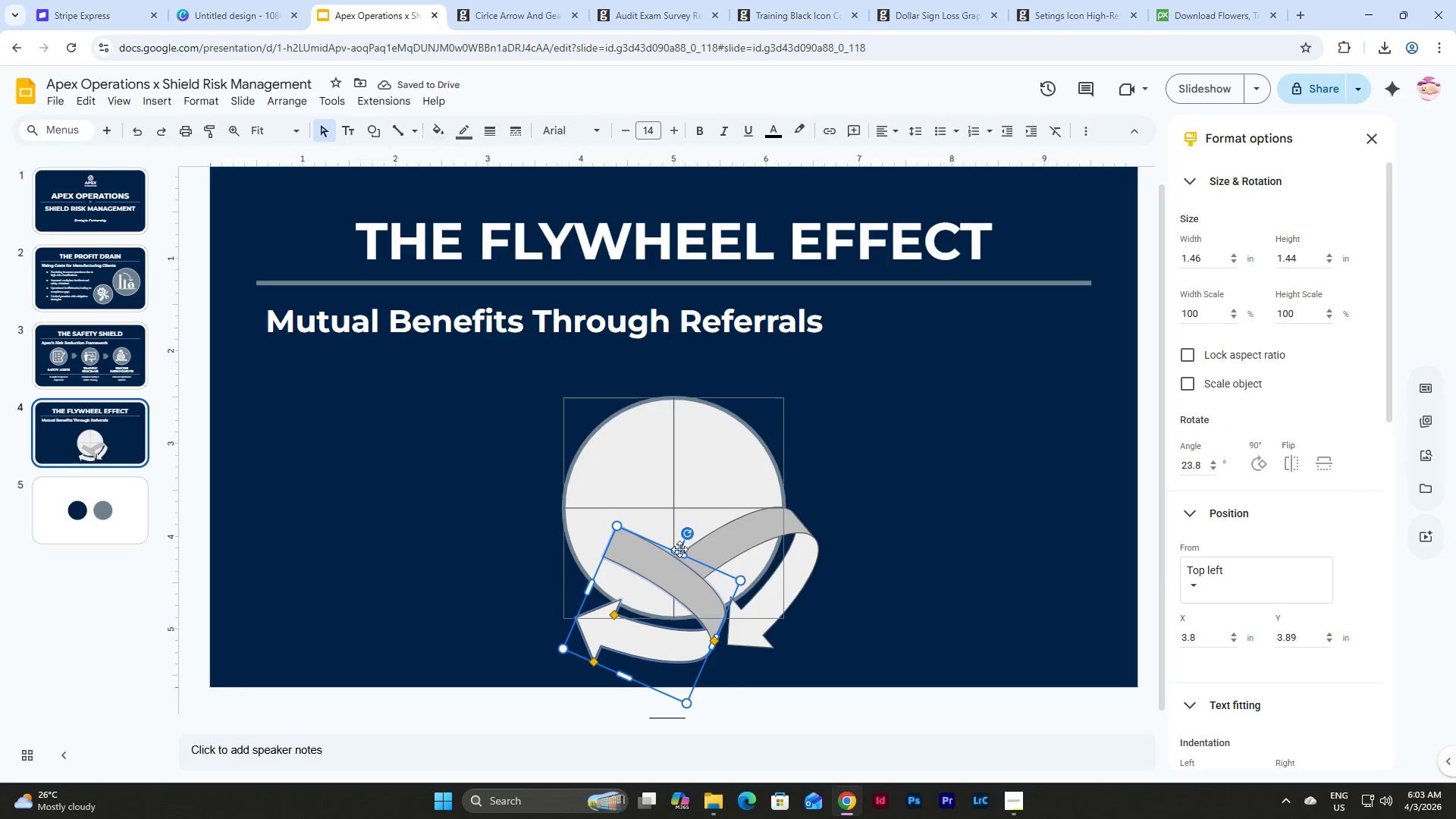 
left_click([679, 549])
 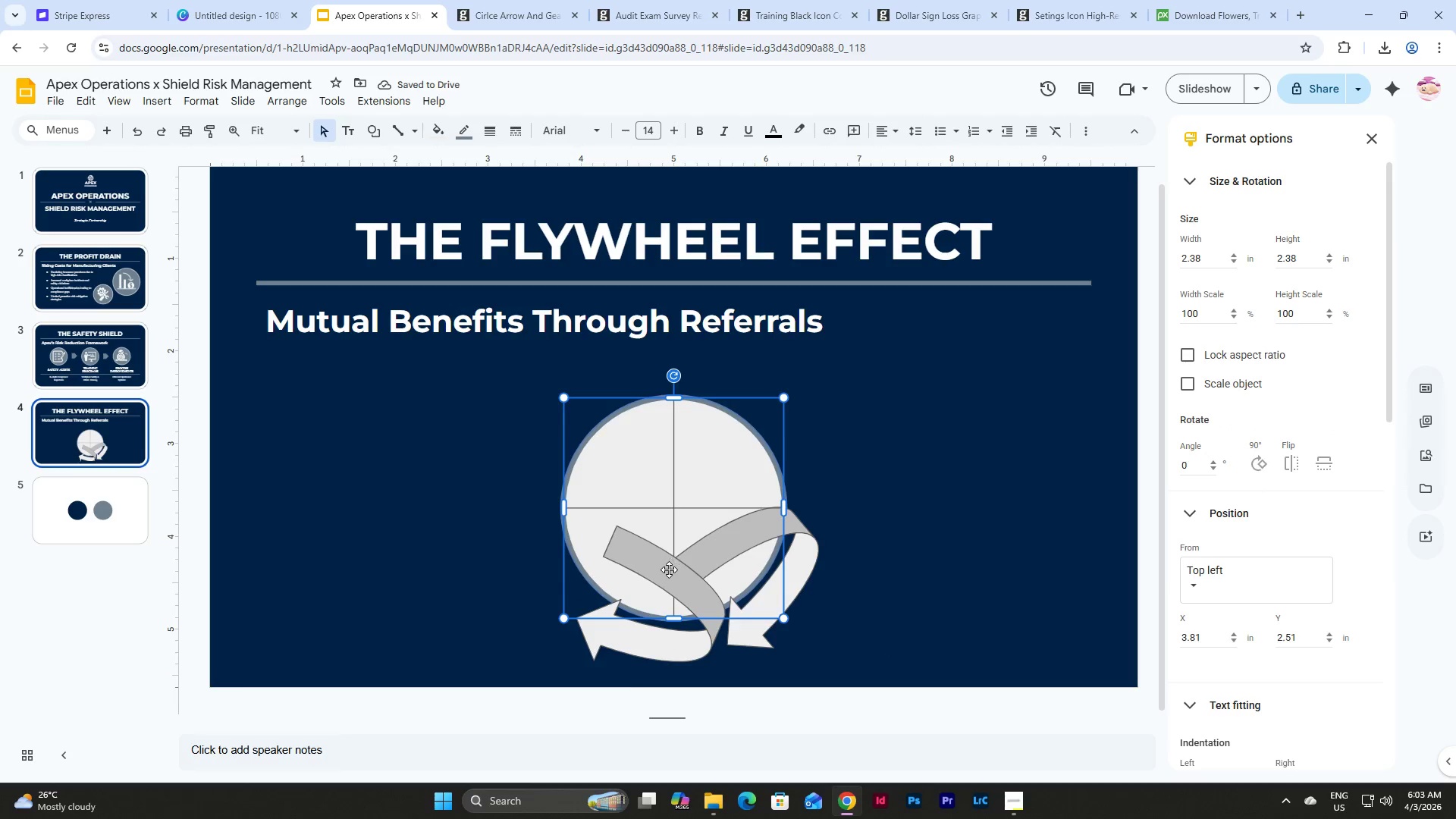 
left_click([669, 570])
 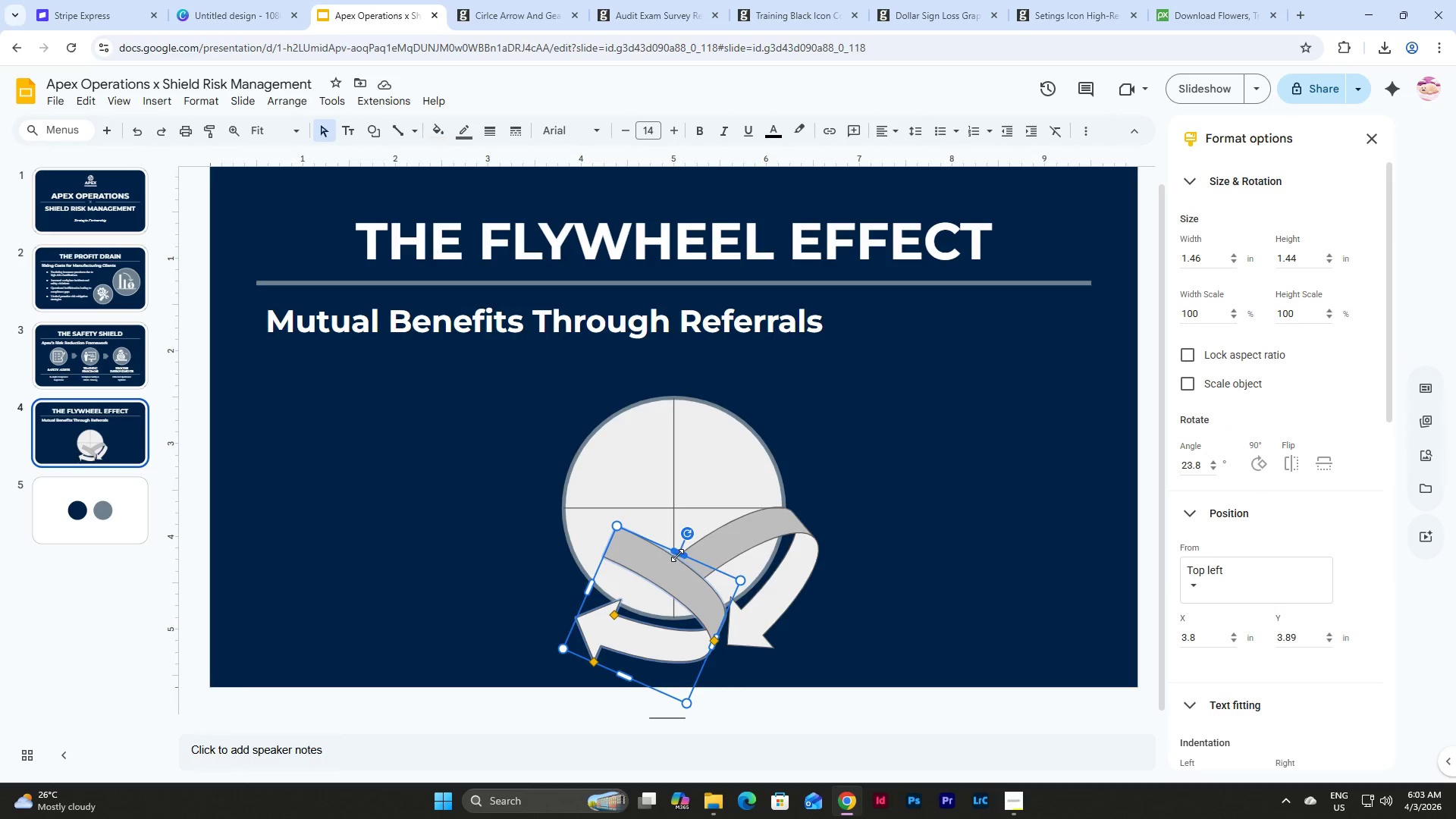 
left_click_drag(start_coordinate=[678, 554], to_coordinate=[654, 596])
 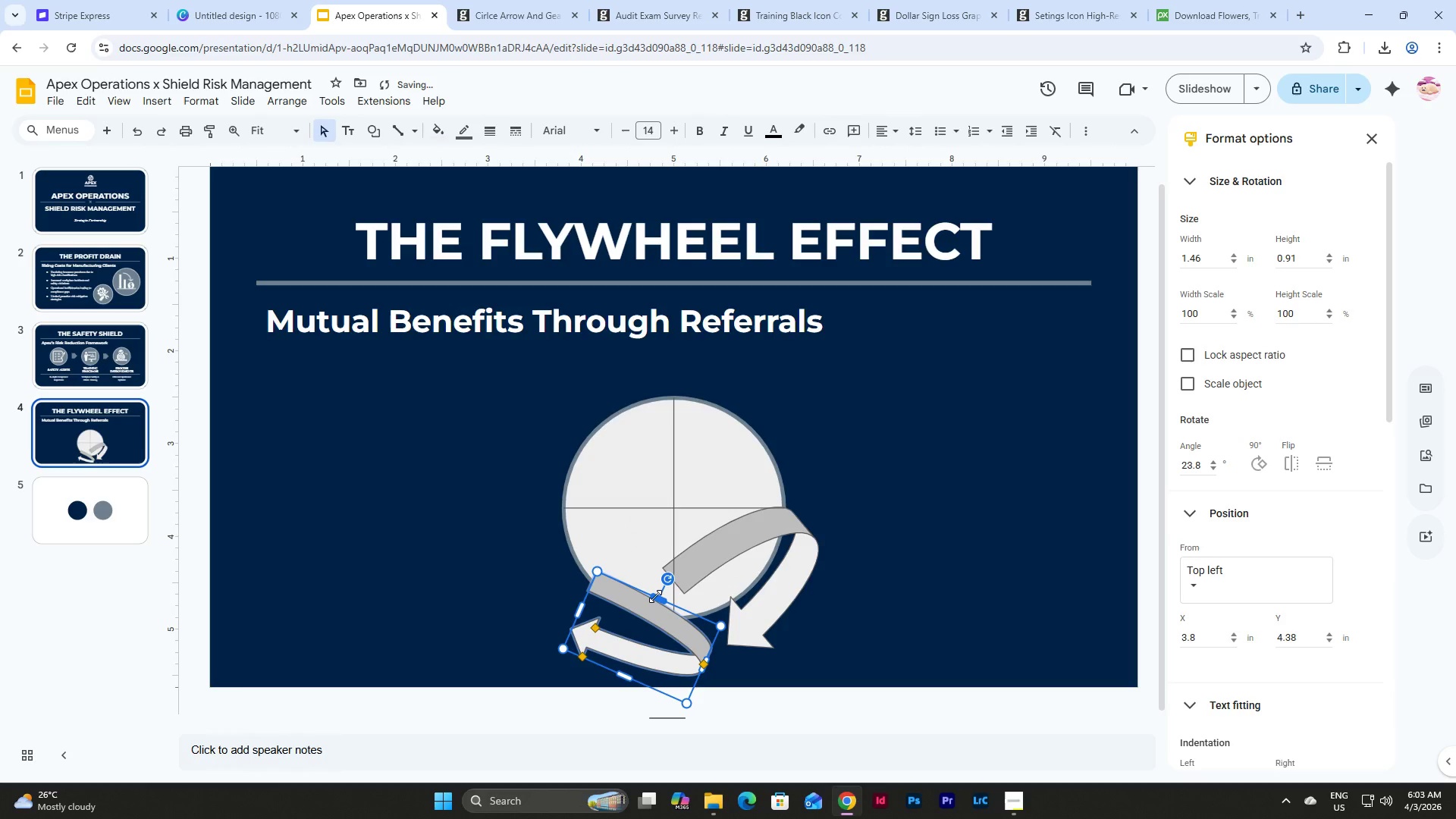 
key(Control+Z)
 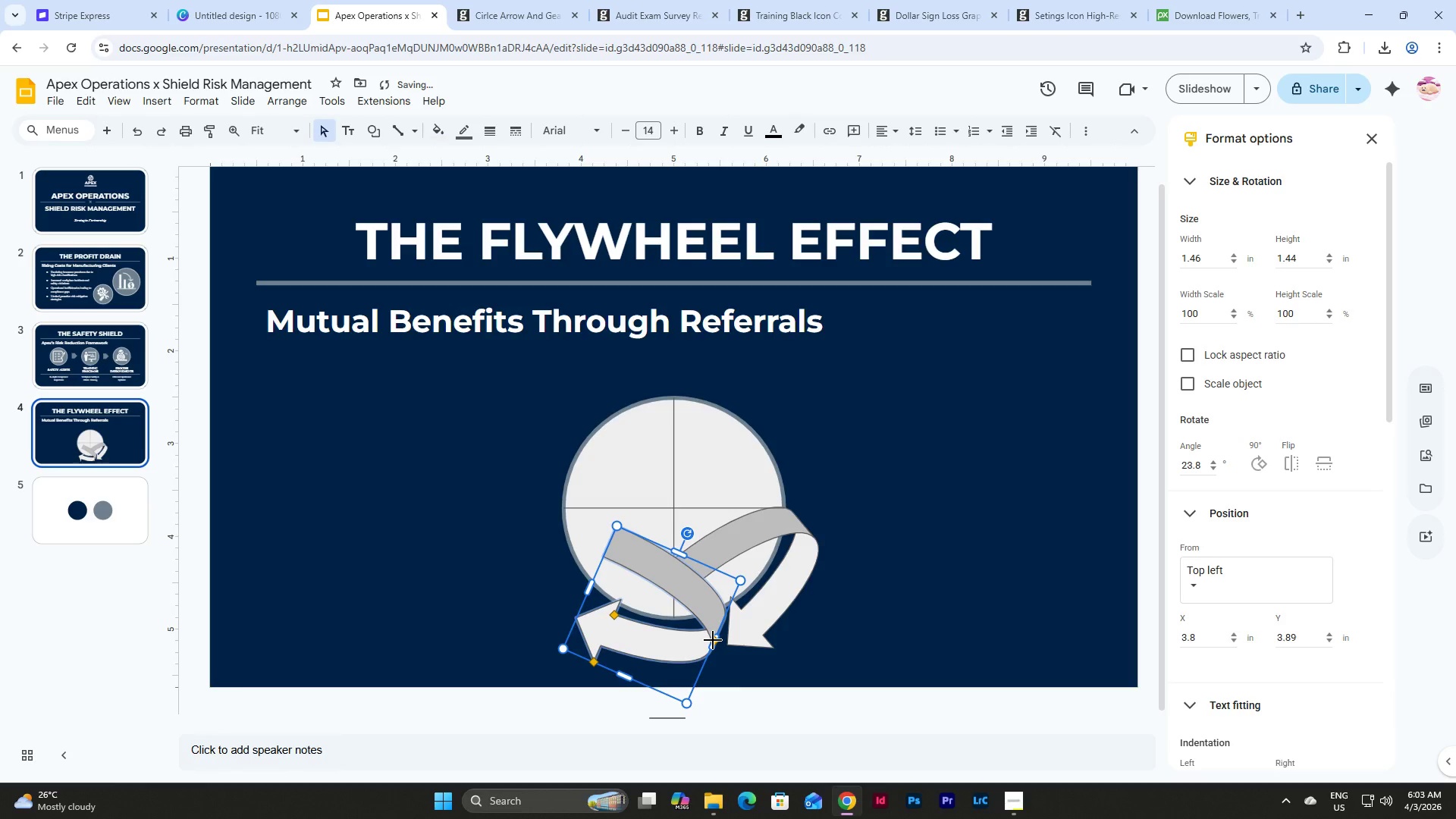 
left_click_drag(start_coordinate=[713, 640], to_coordinate=[701, 677])
 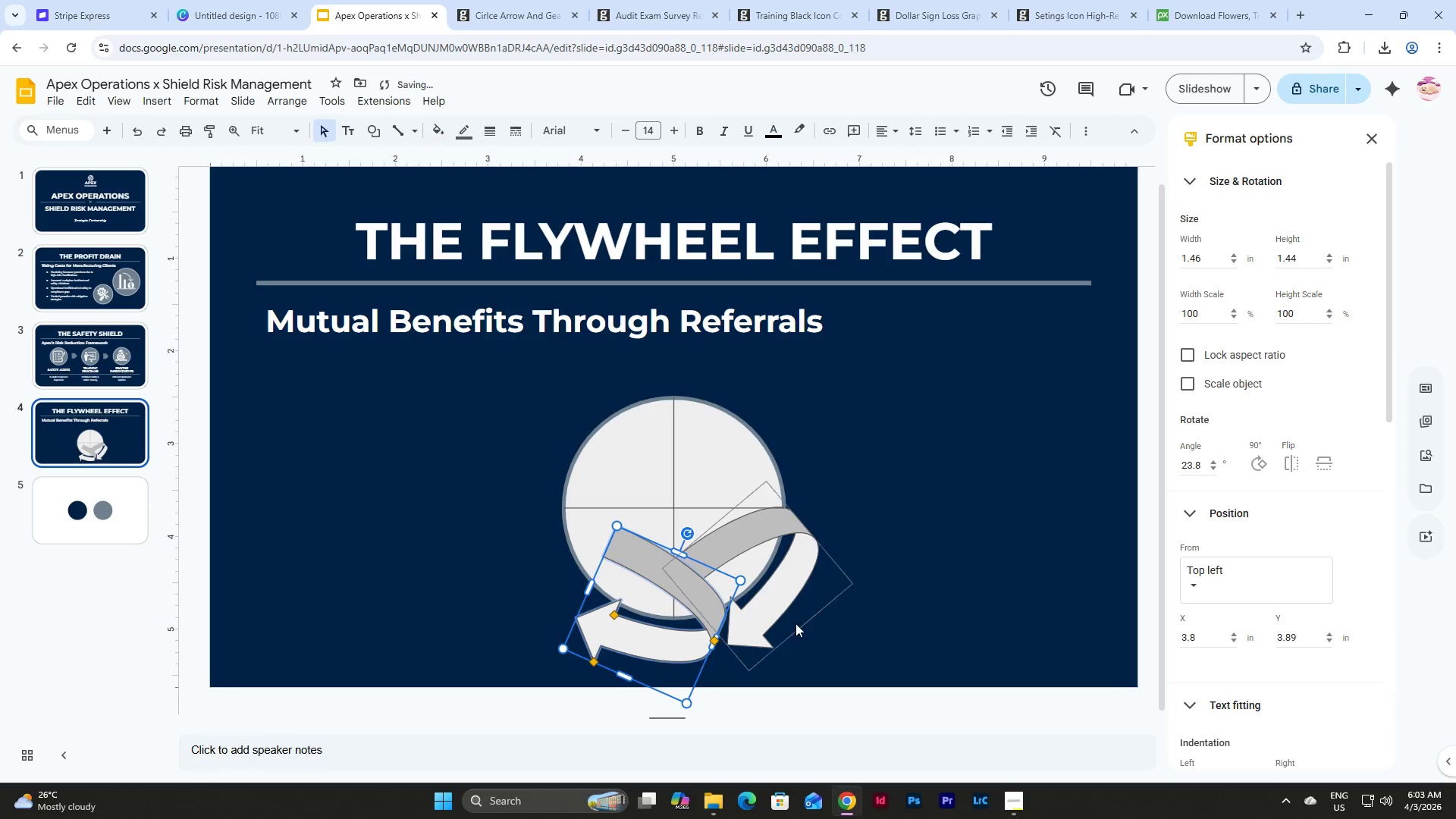 
key(Control+Z)
 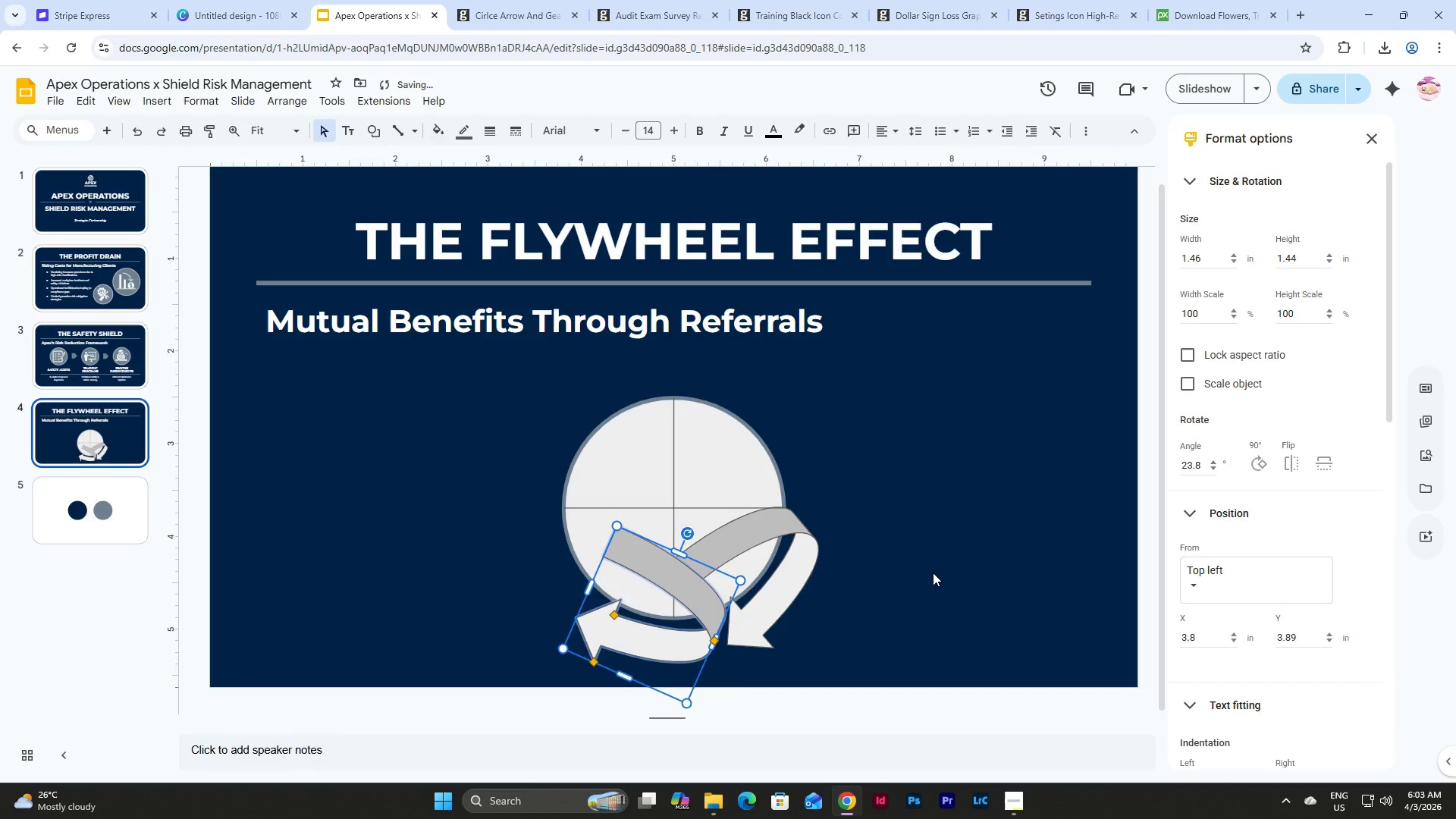 
left_click([933, 573])
 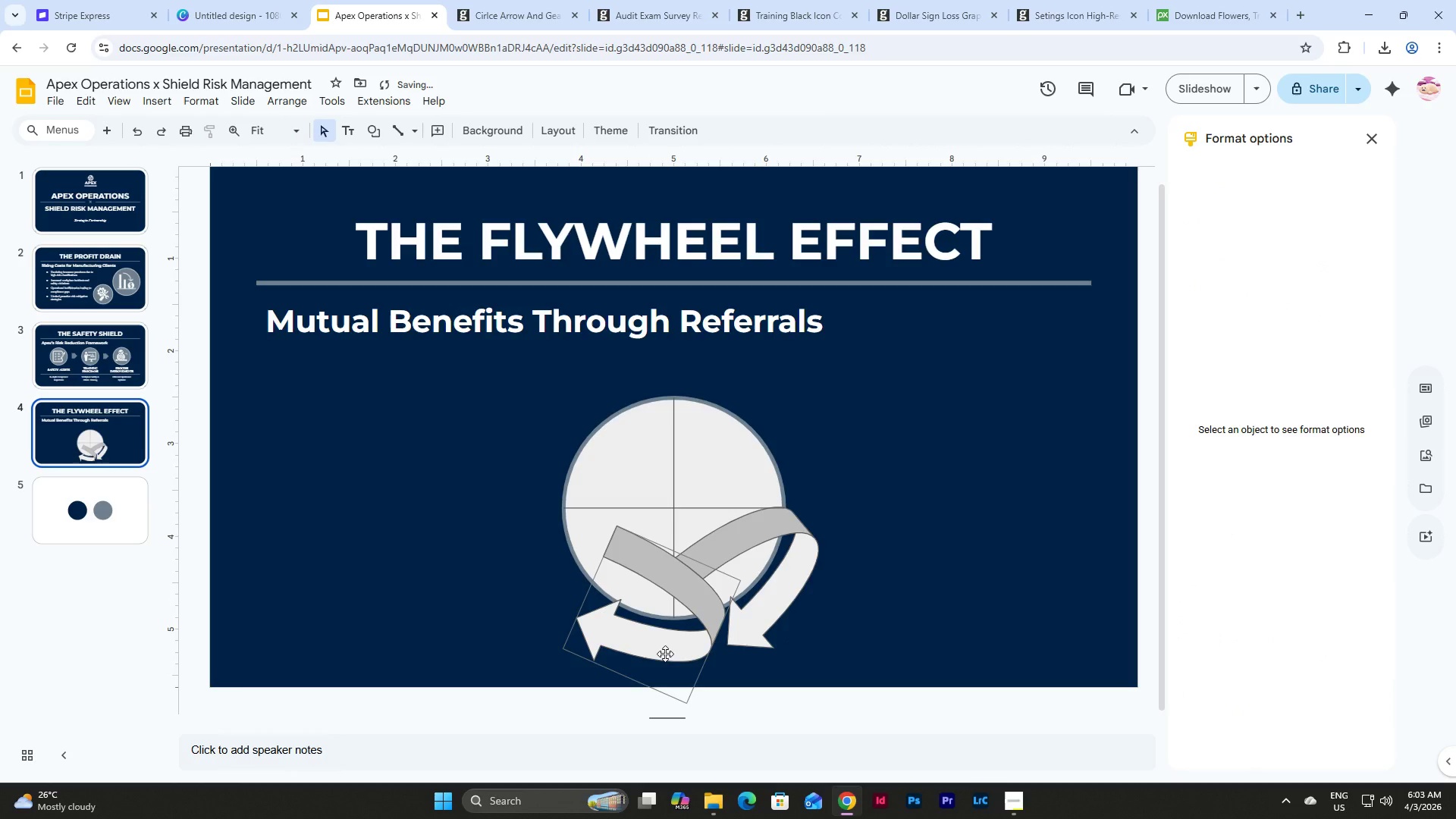 
left_click([665, 654])
 